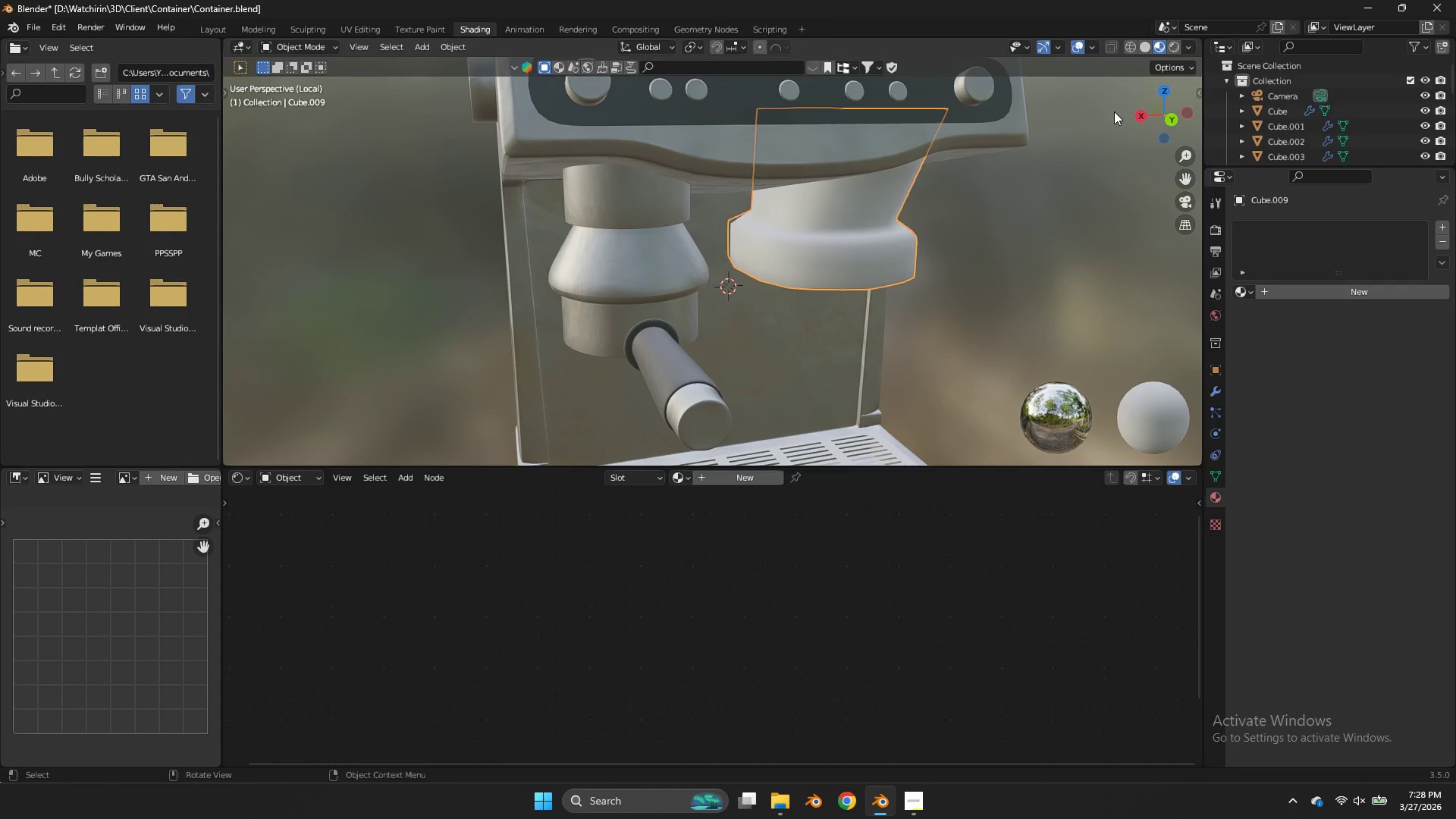 
key(Tab)
 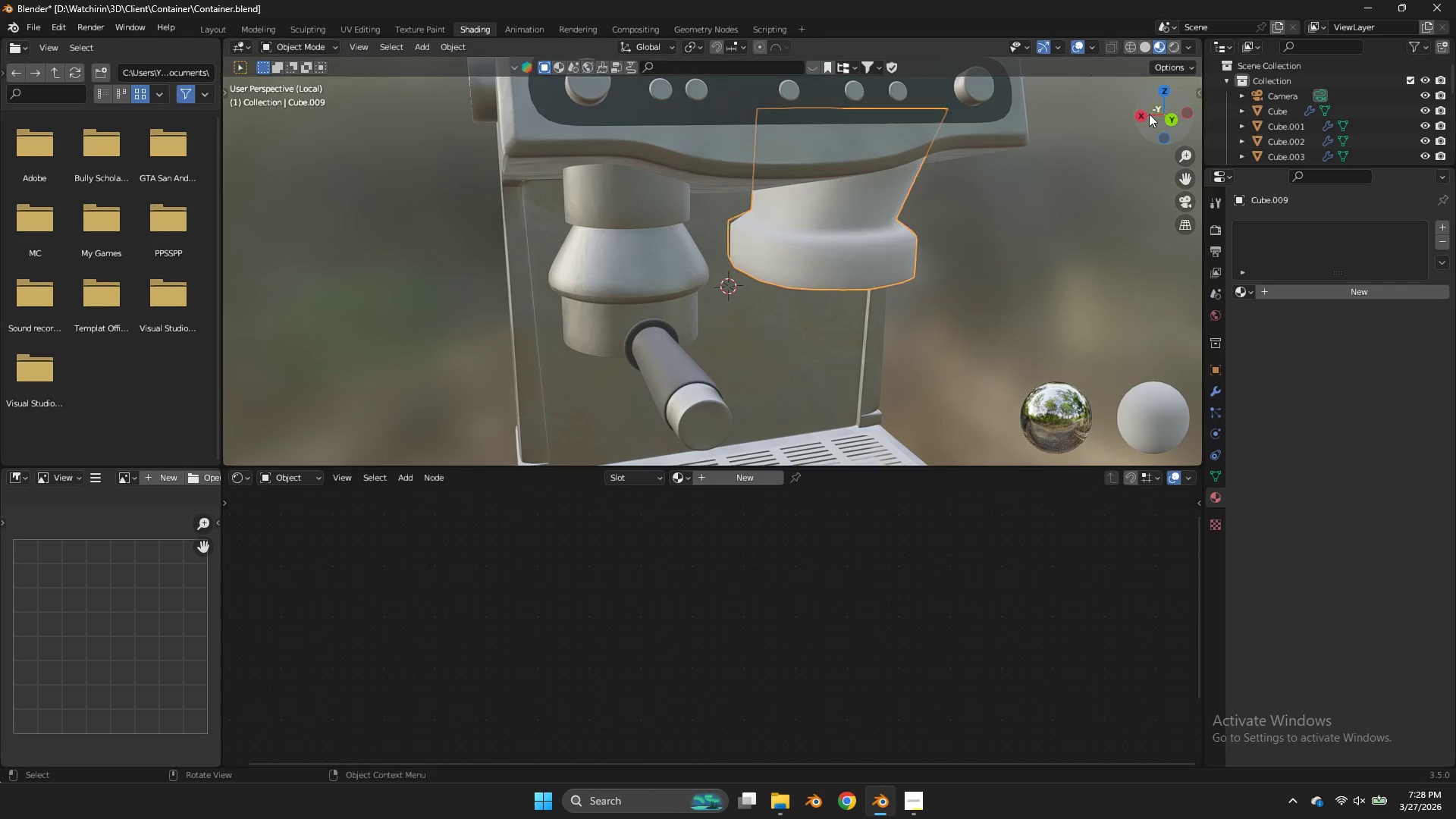 
key(Tab)
 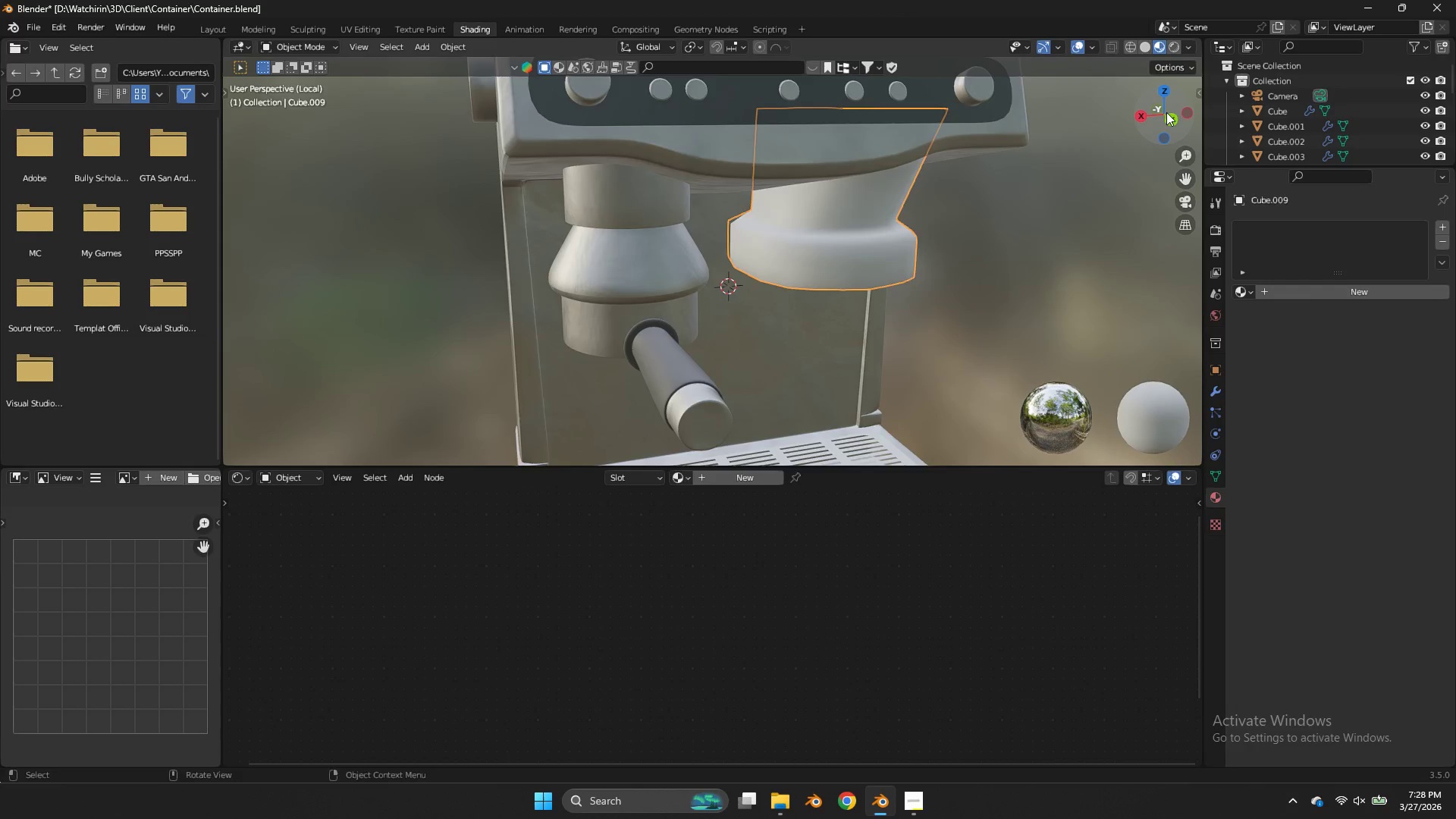 
left_click_drag(start_coordinate=[1153, 116], to_coordinate=[1131, 136])
 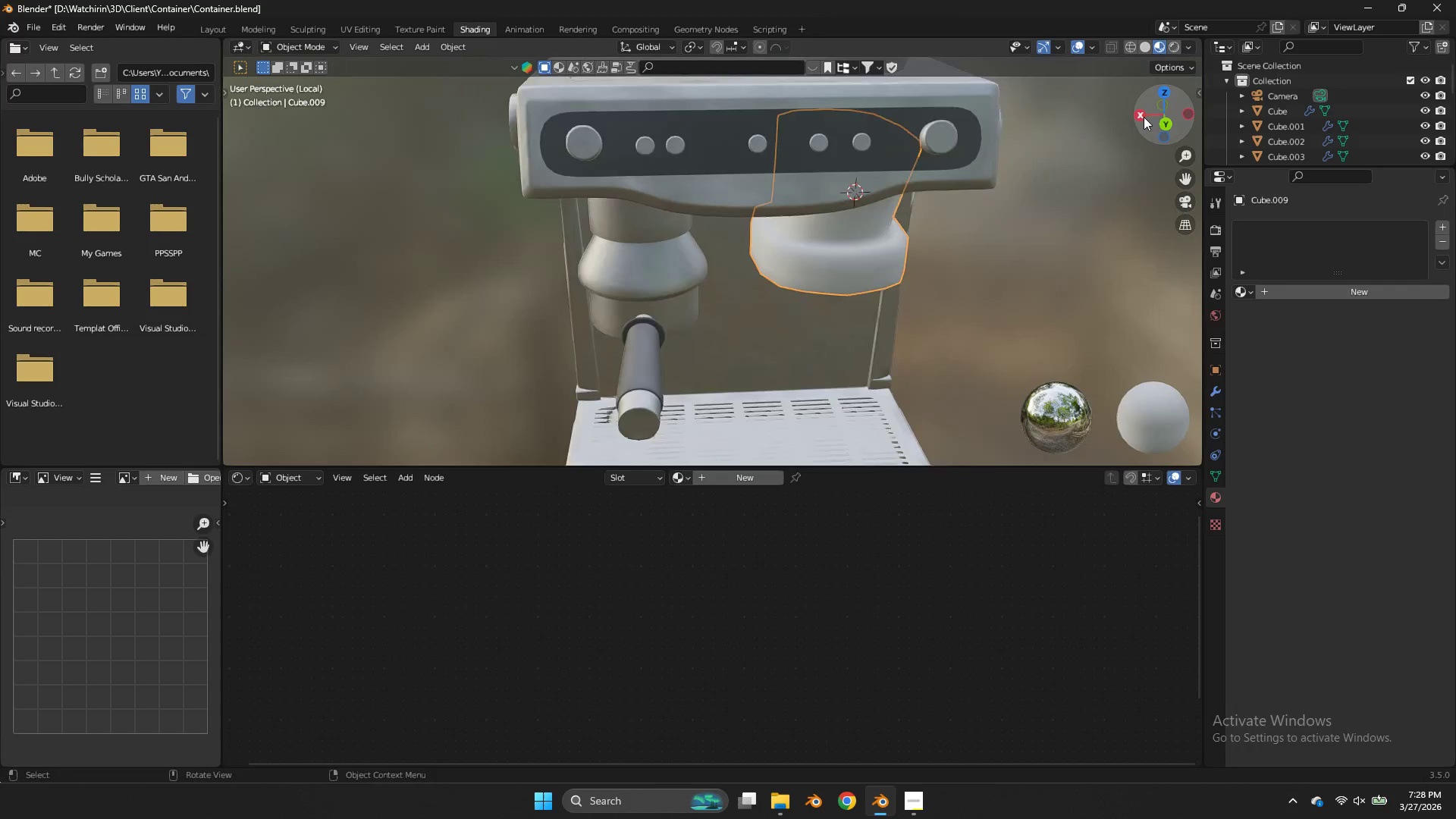 
left_click_drag(start_coordinate=[1144, 117], to_coordinate=[265, 121])
 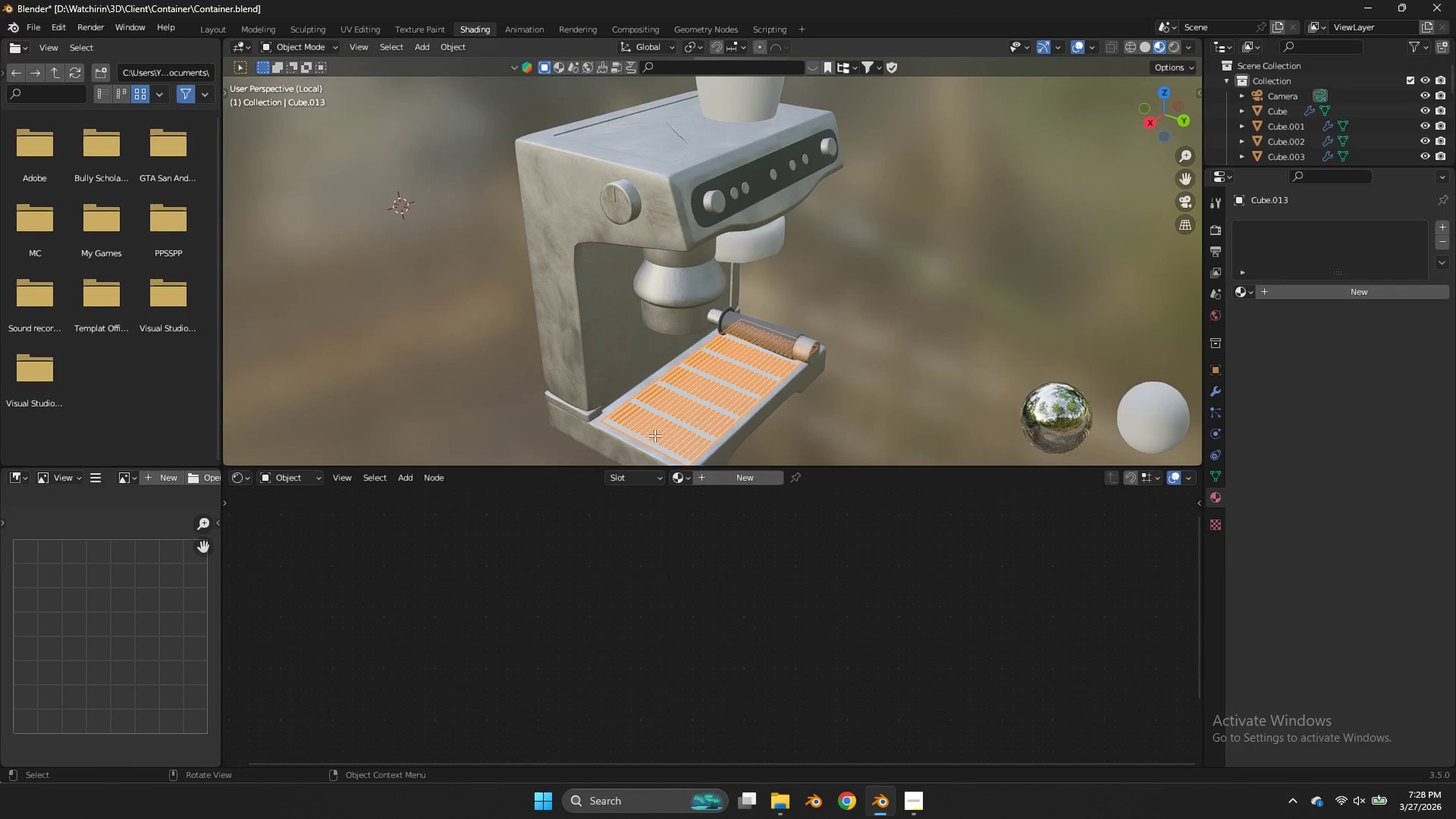 
scroll: coordinate [1144, 117], scroll_direction: down, amount: 3.0
 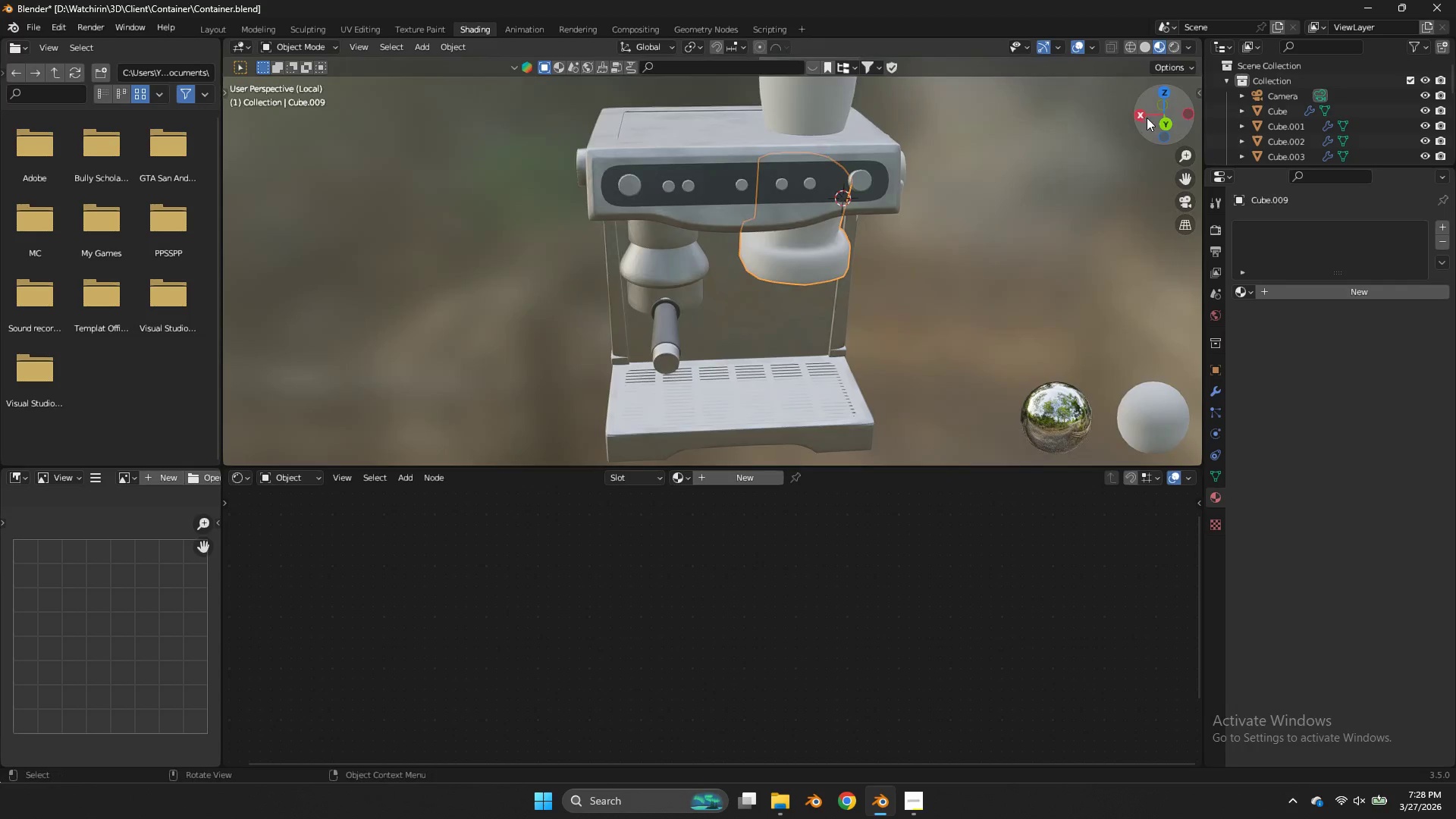 
key(Tab)
 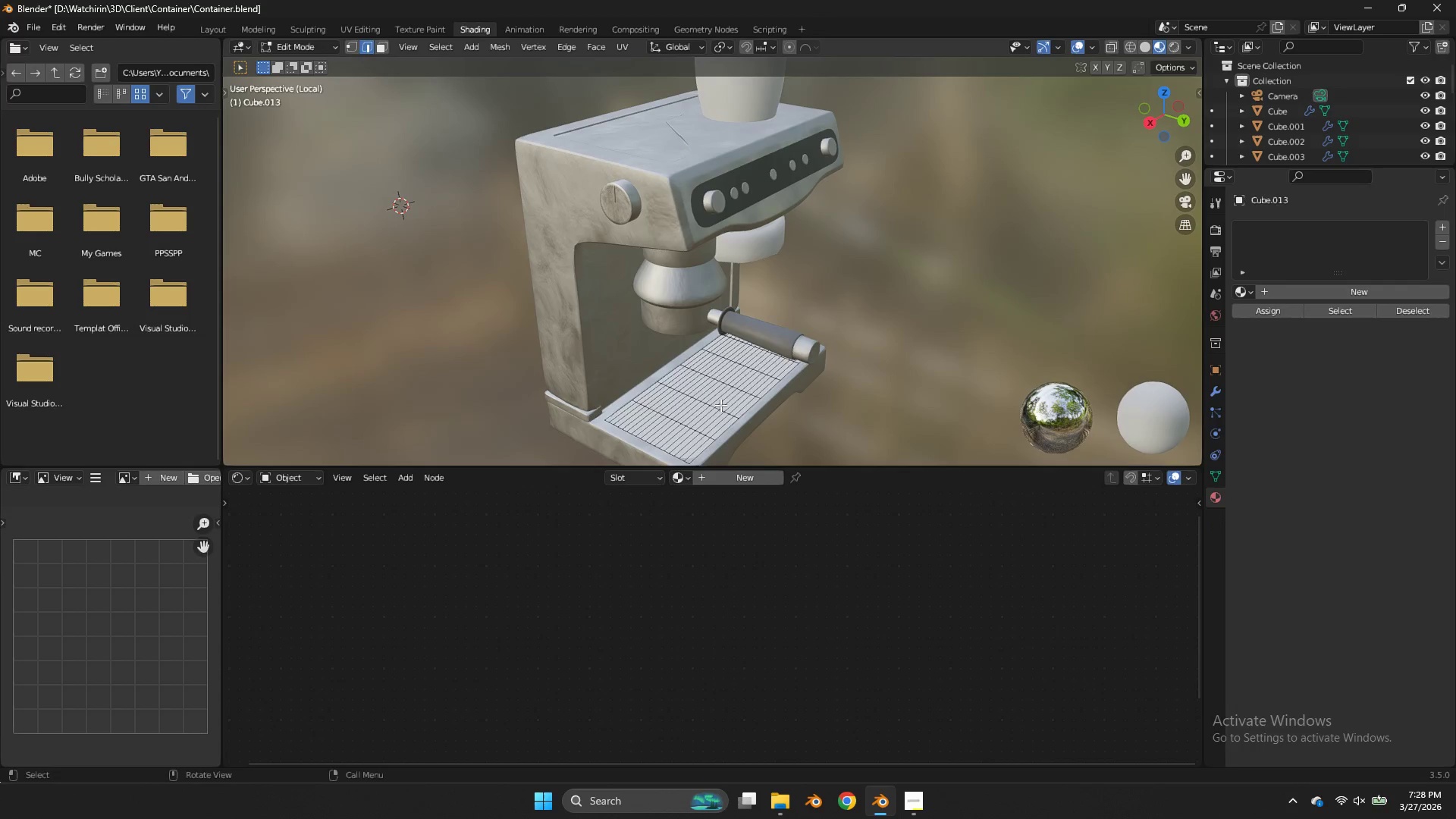 
key(Tab)
 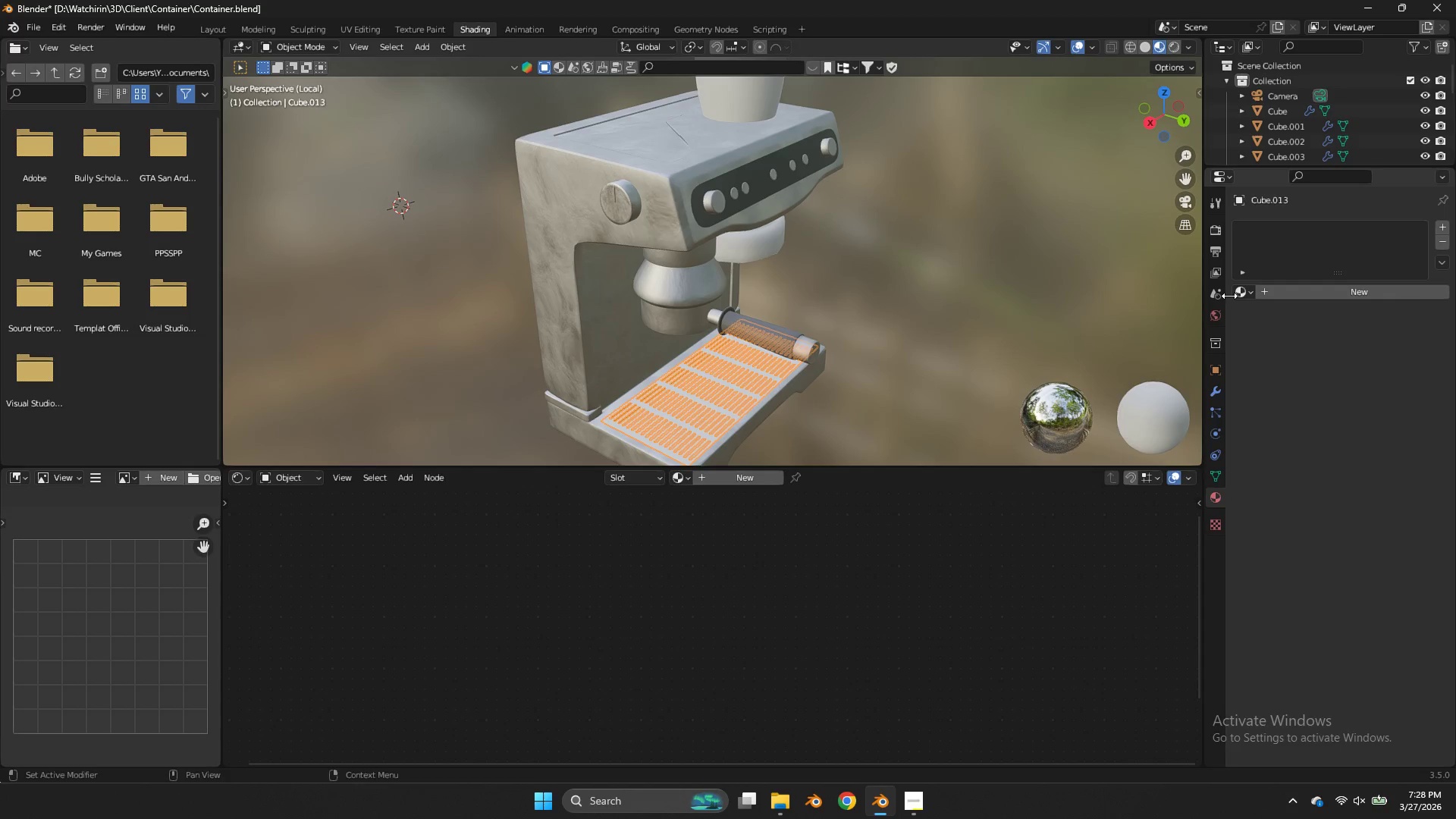 
left_click([1235, 295])
 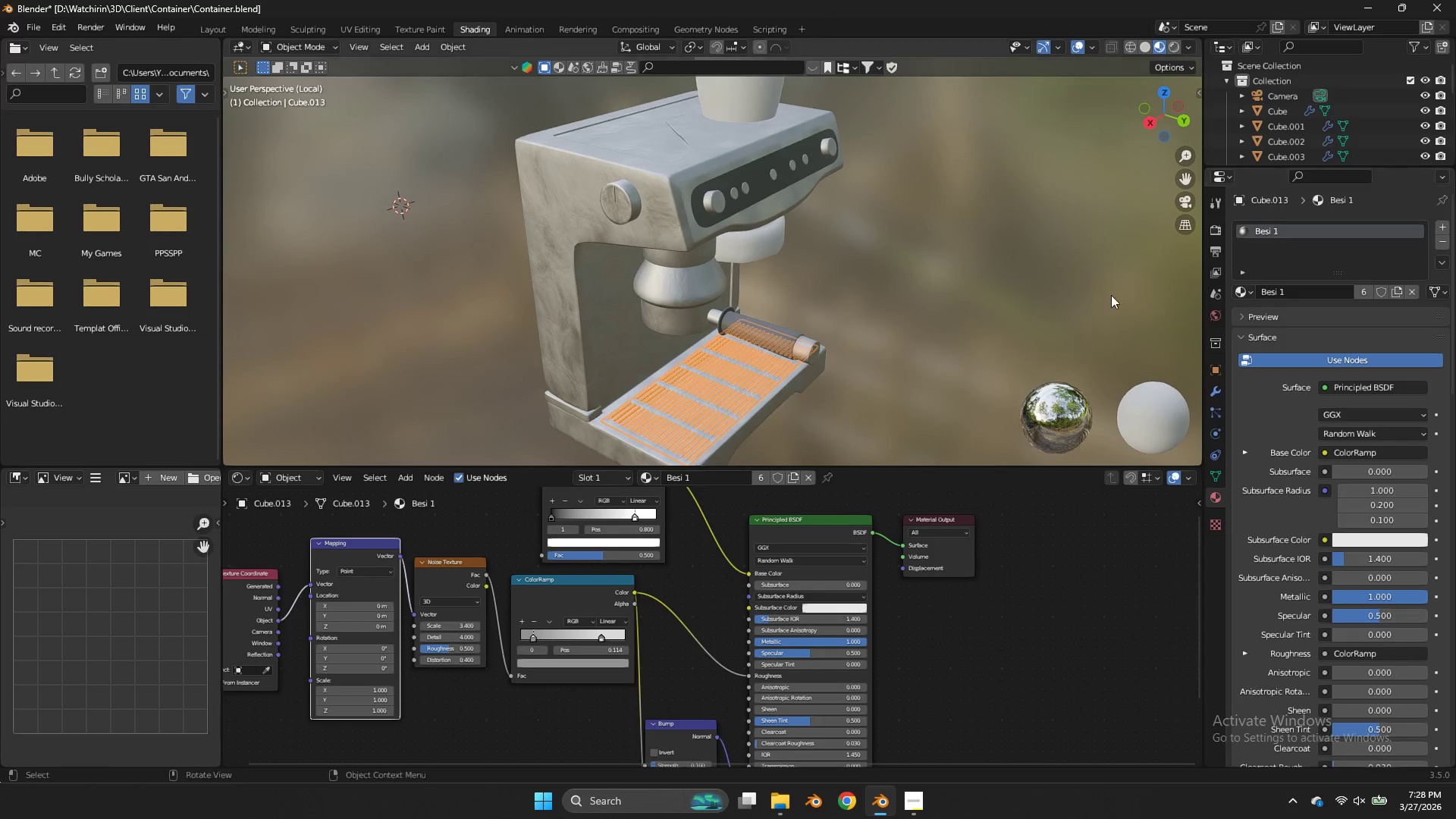 
left_click([983, 271])
 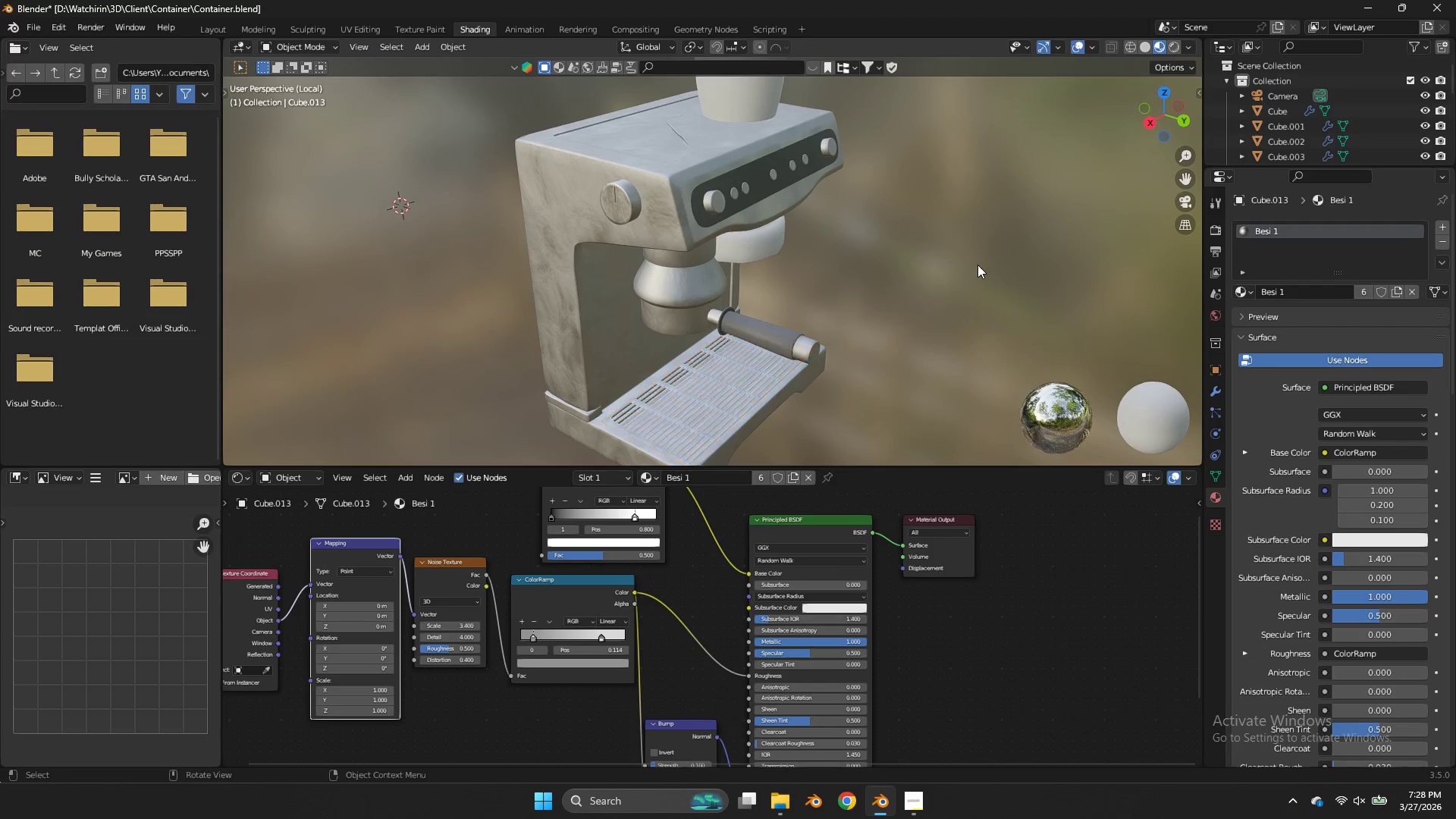 
key(Control+S)
 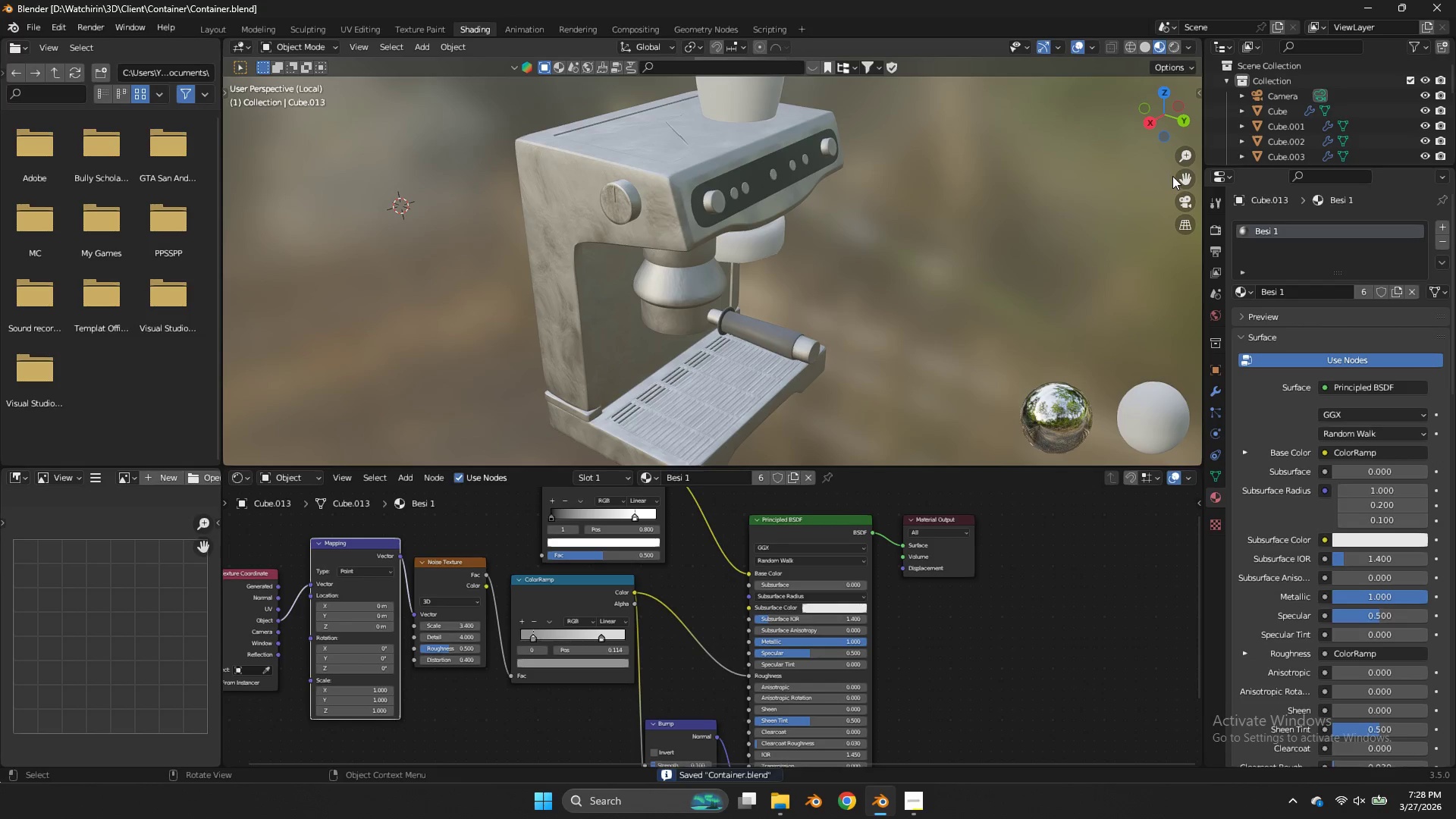 
left_click_drag(start_coordinate=[1174, 176], to_coordinate=[1119, 237])
 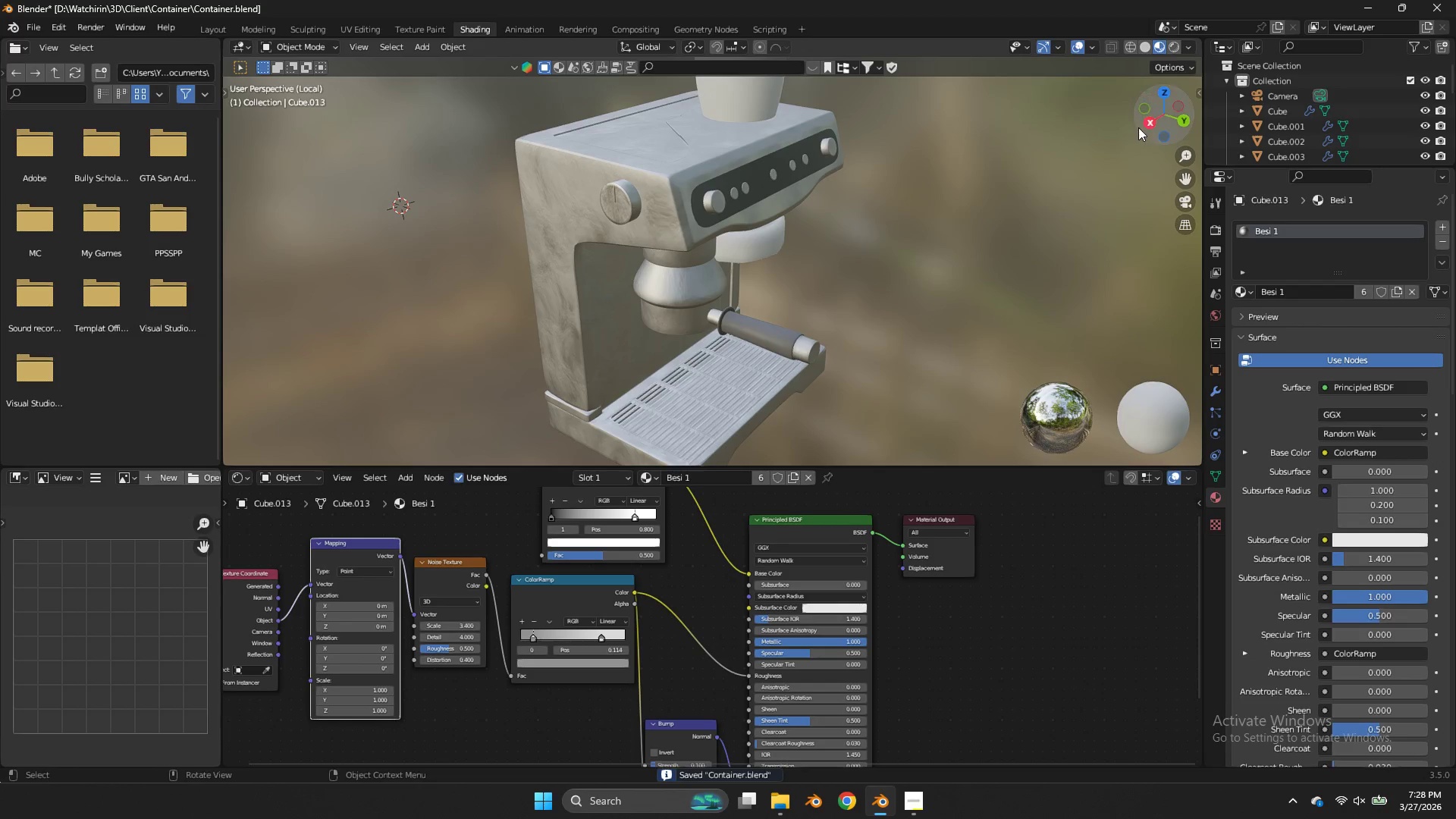 
left_click_drag(start_coordinate=[1138, 127], to_coordinate=[1021, 108])
 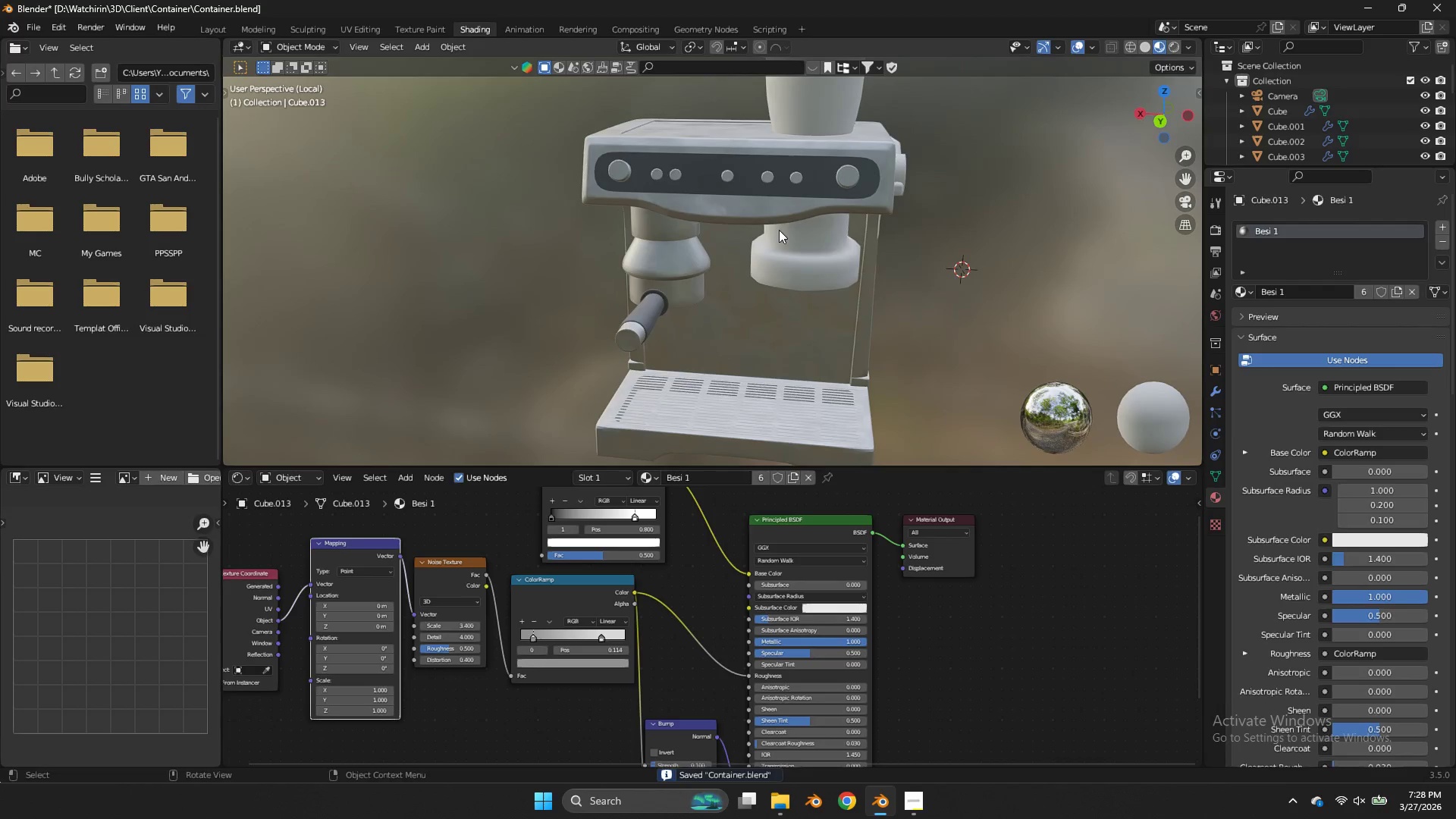 
left_click([779, 230])
 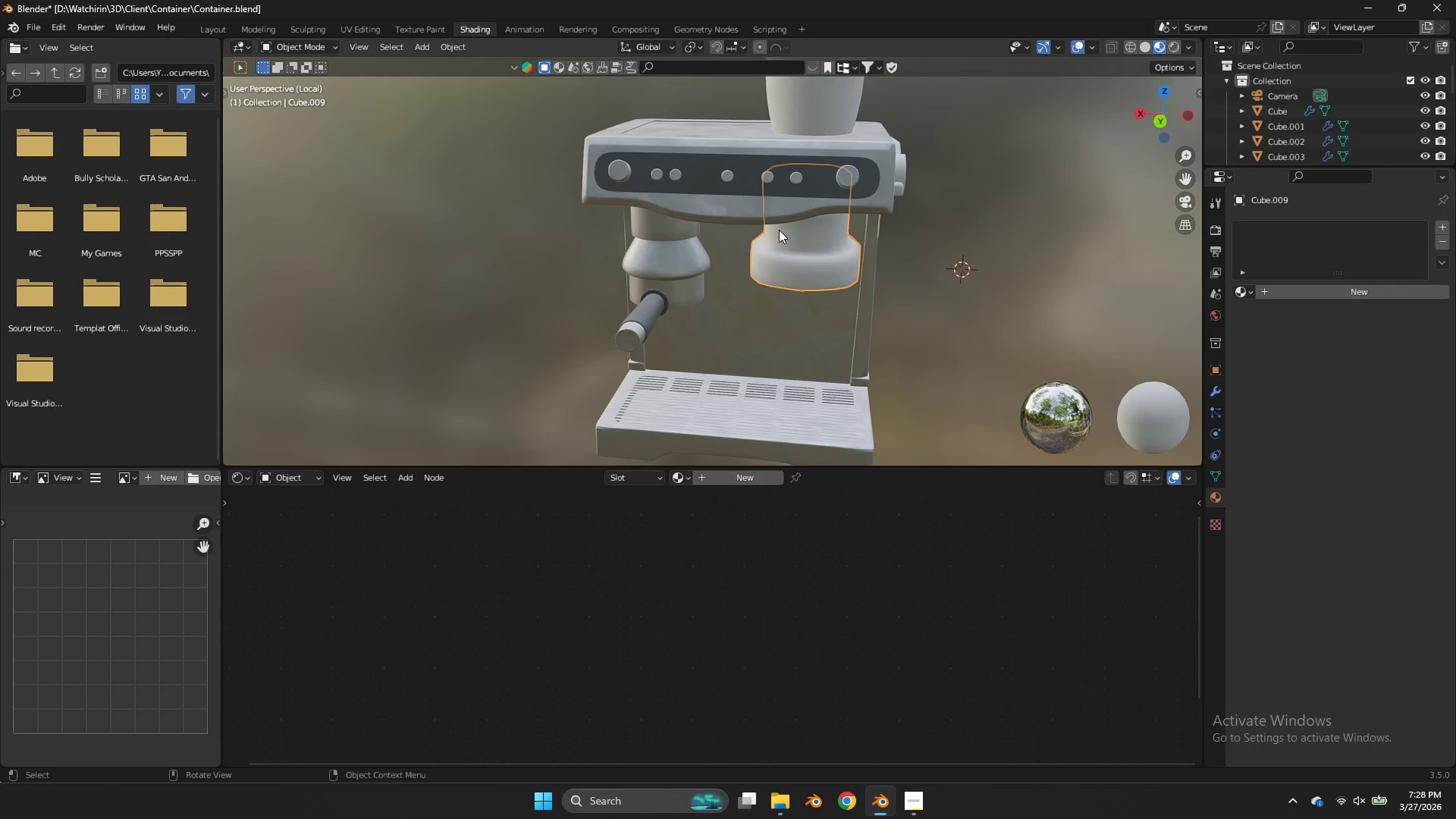 
key(Control+S)
 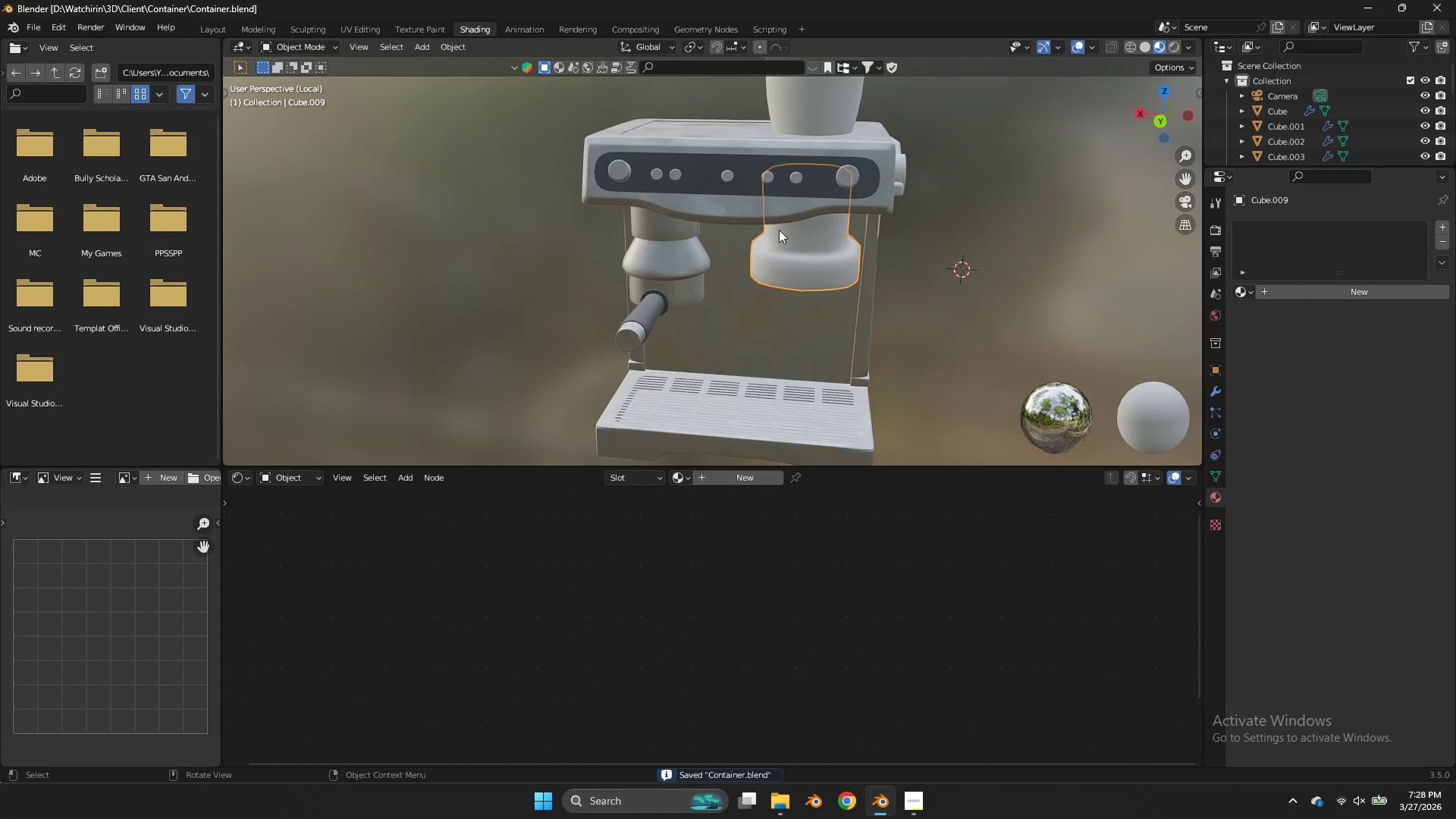 
key(Tab)
 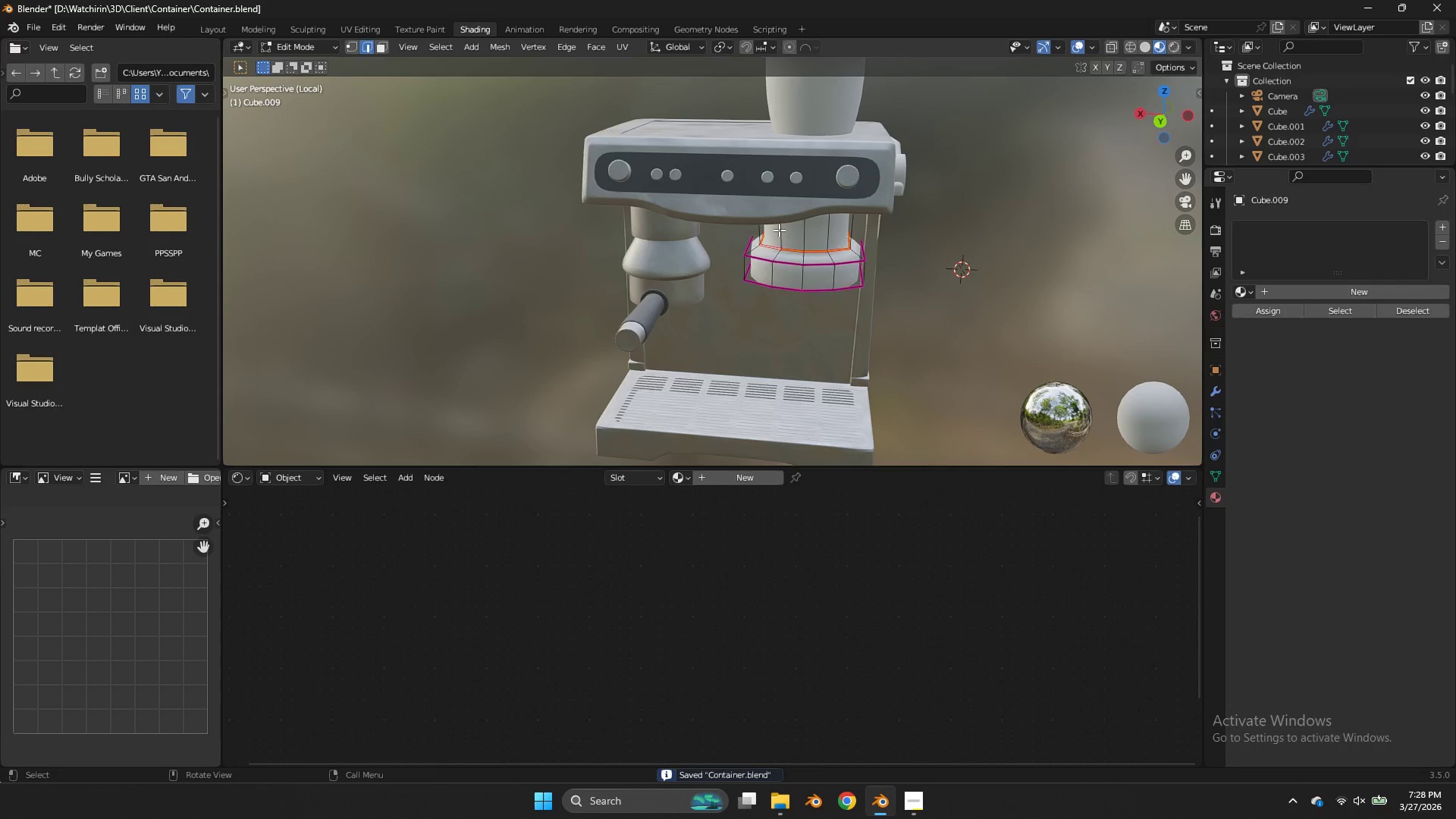 
key(Tab)
 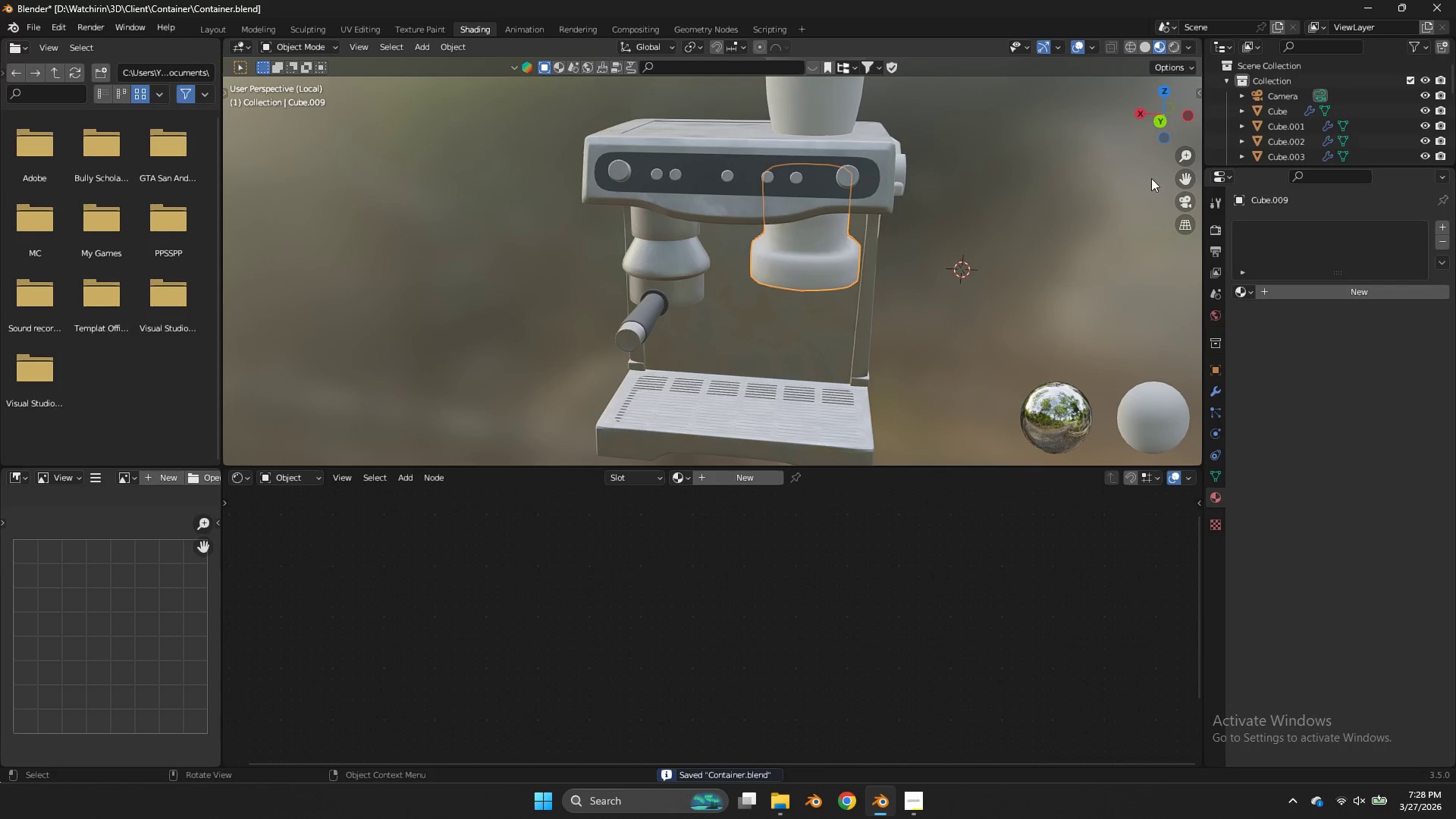 
key(Tab)
 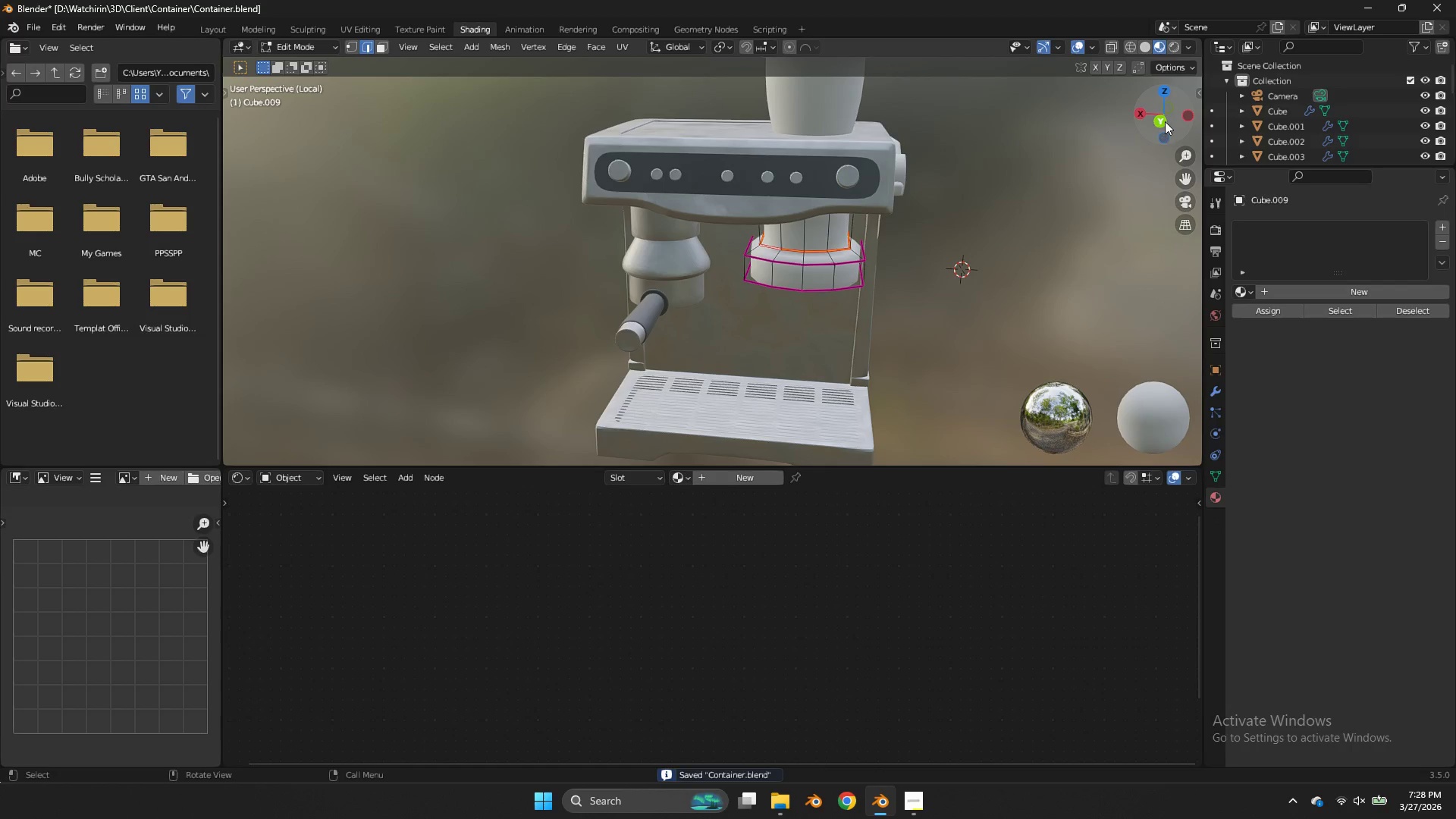 
left_click_drag(start_coordinate=[1163, 123], to_coordinate=[1178, 84])
 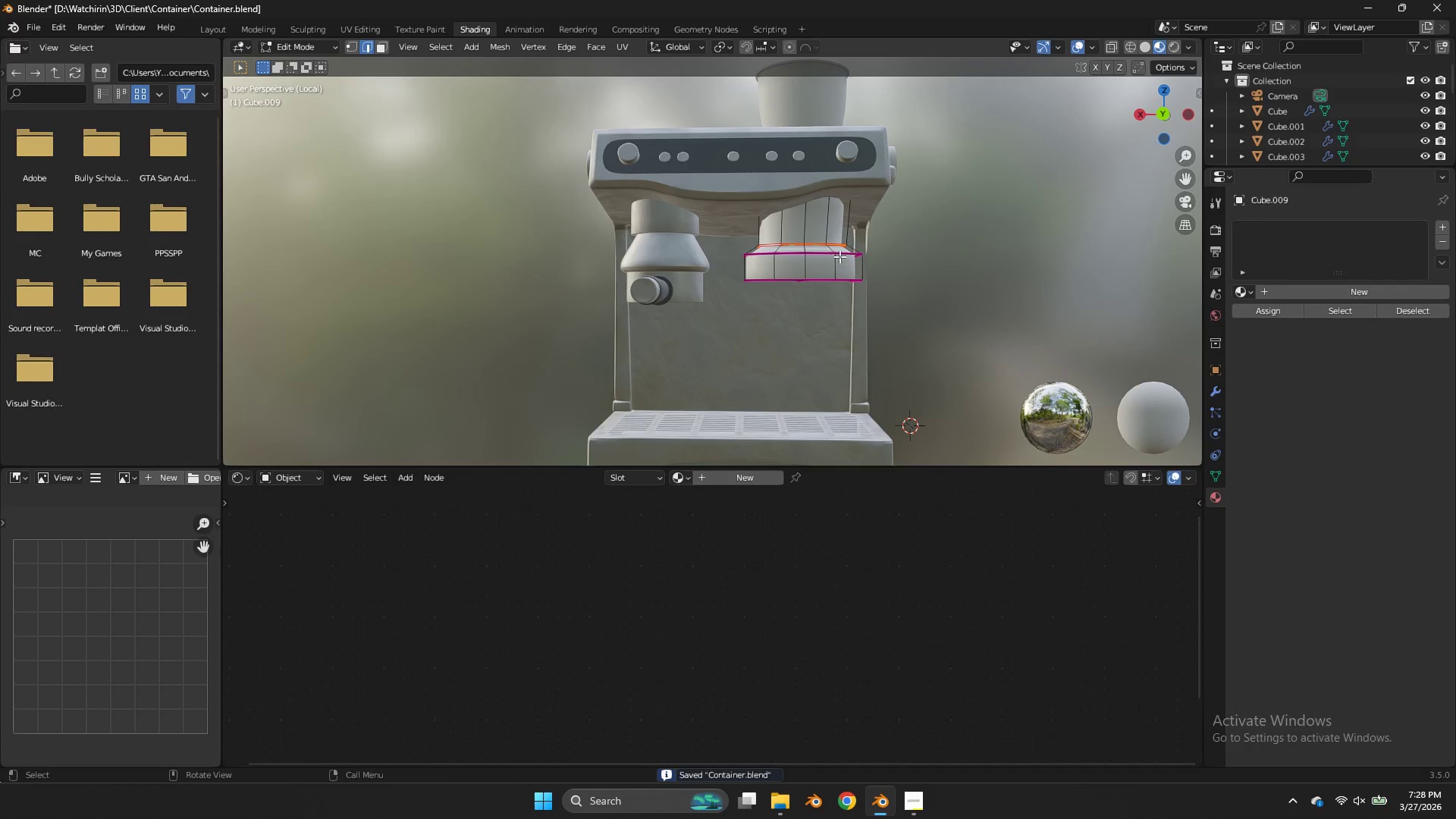 
left_click([836, 256])
 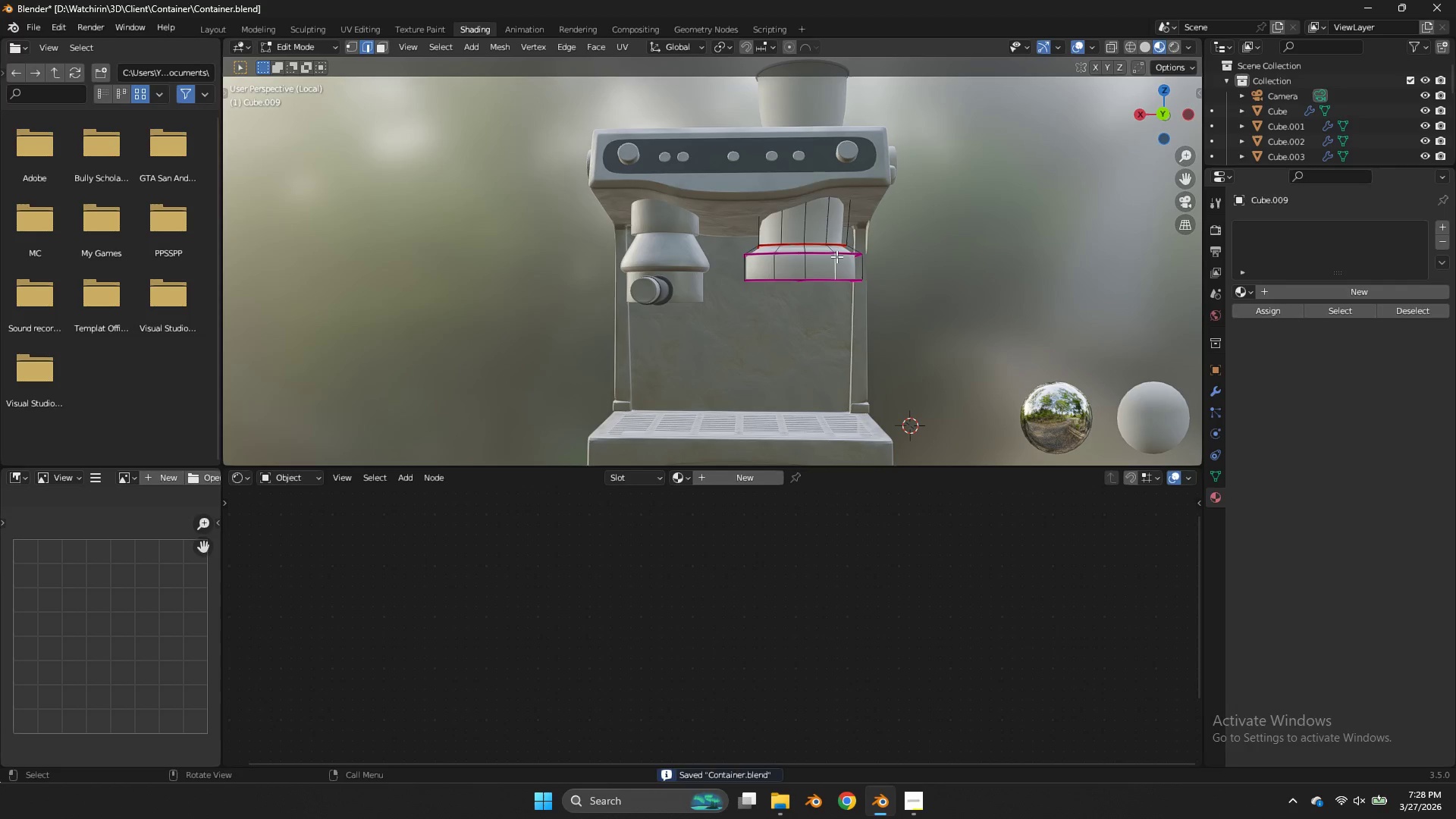 
key(L)
 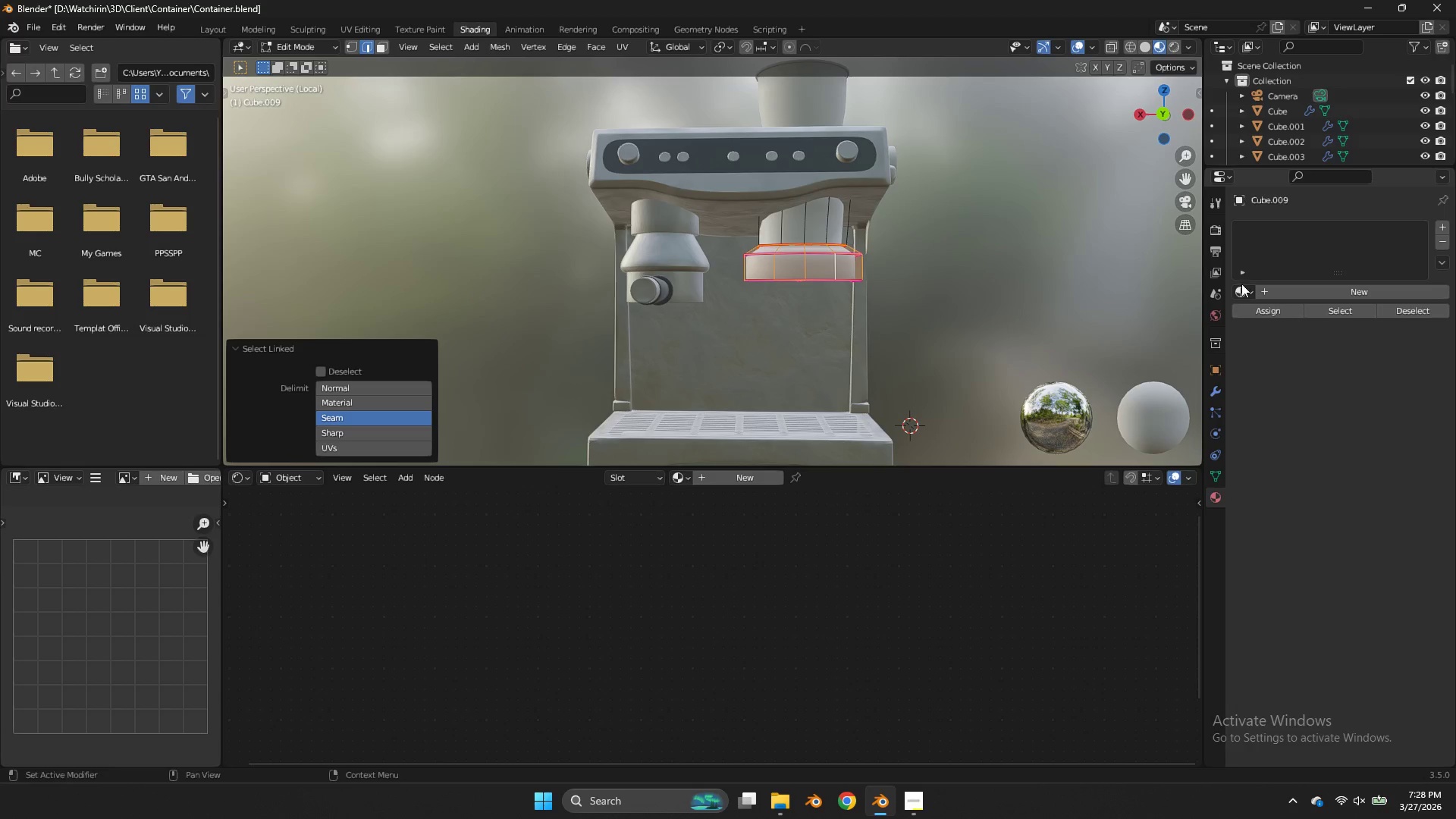 
left_click([1243, 286])
 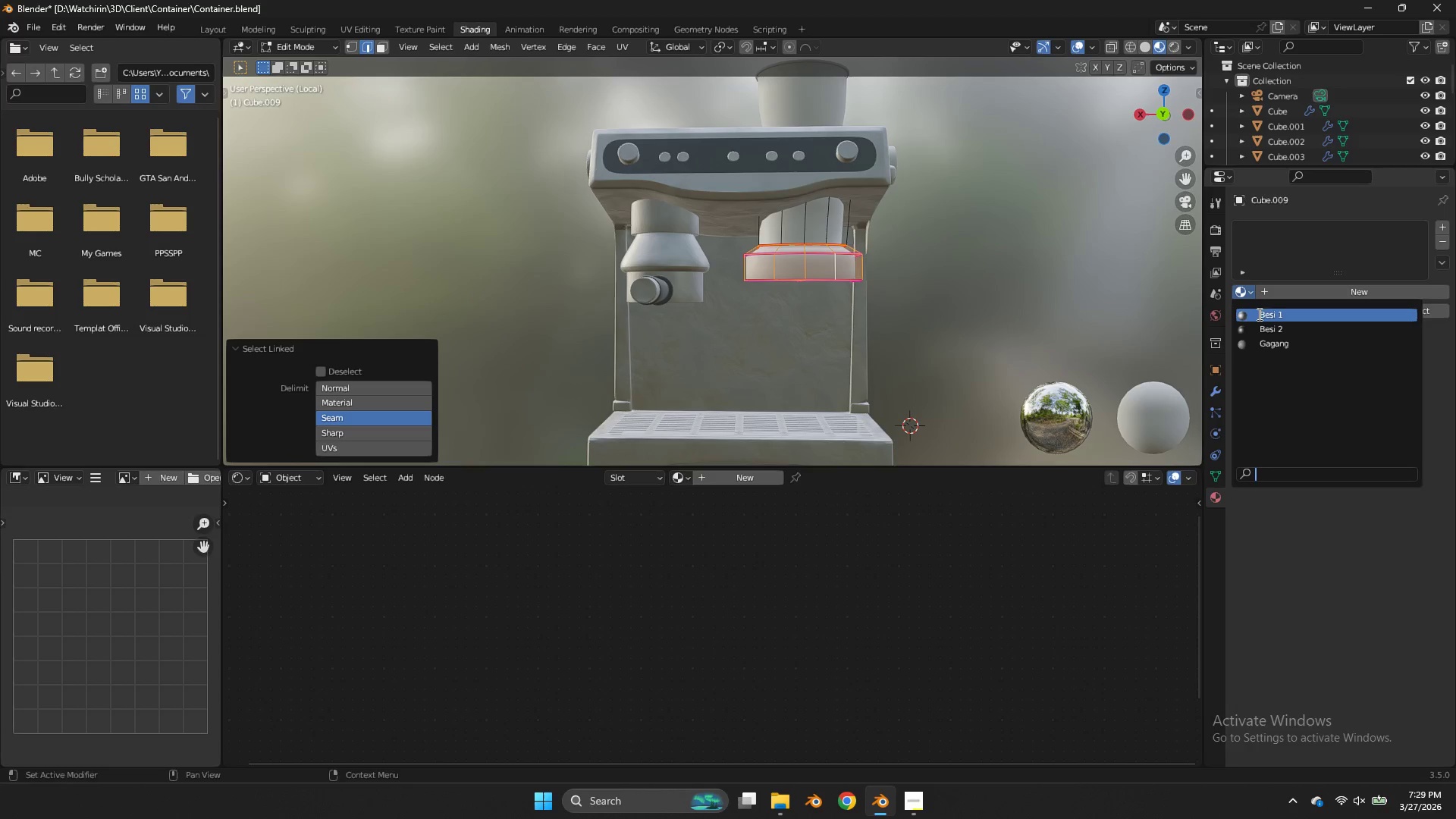 
left_click([1258, 314])
 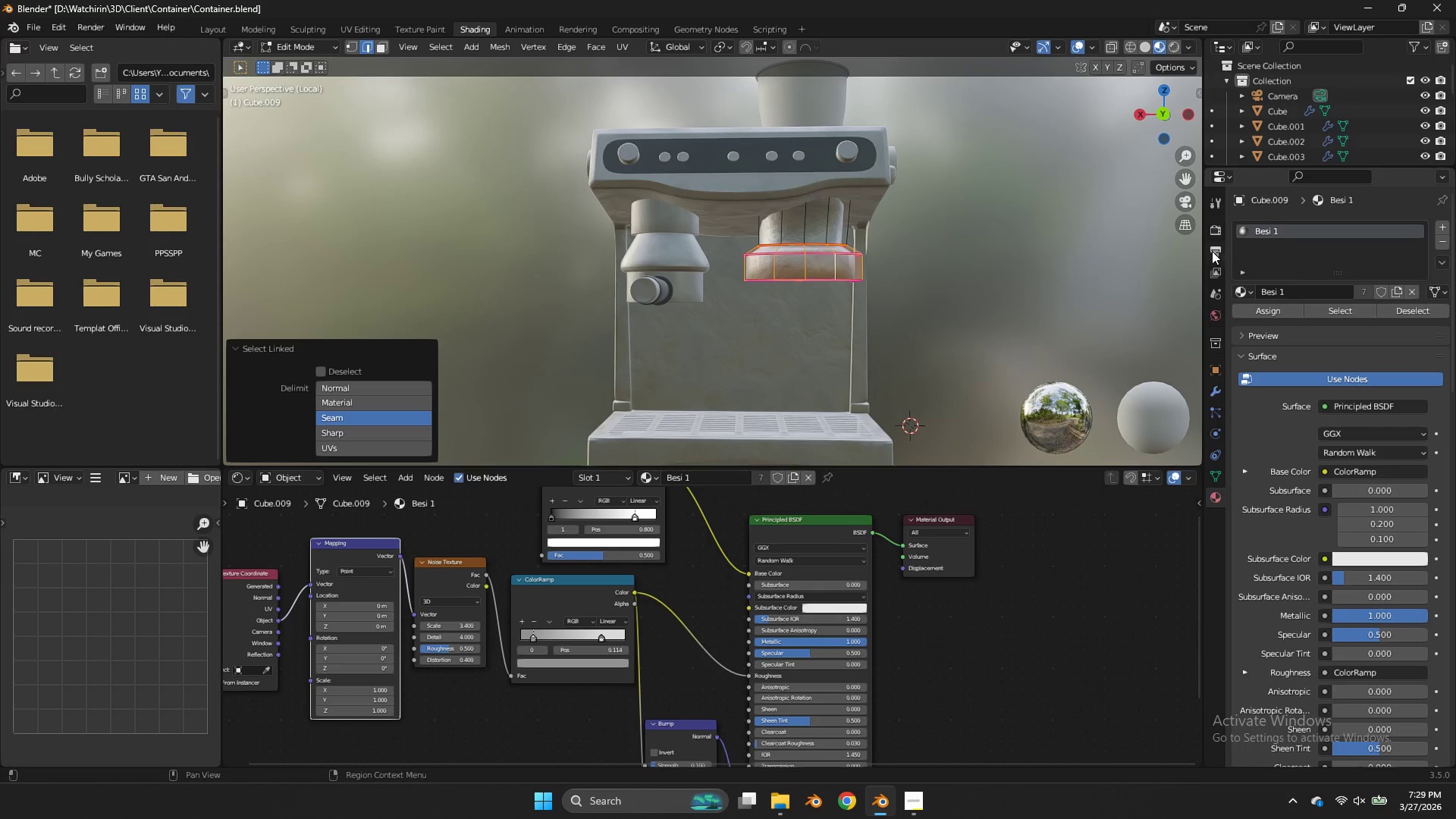 
key(Tab)
 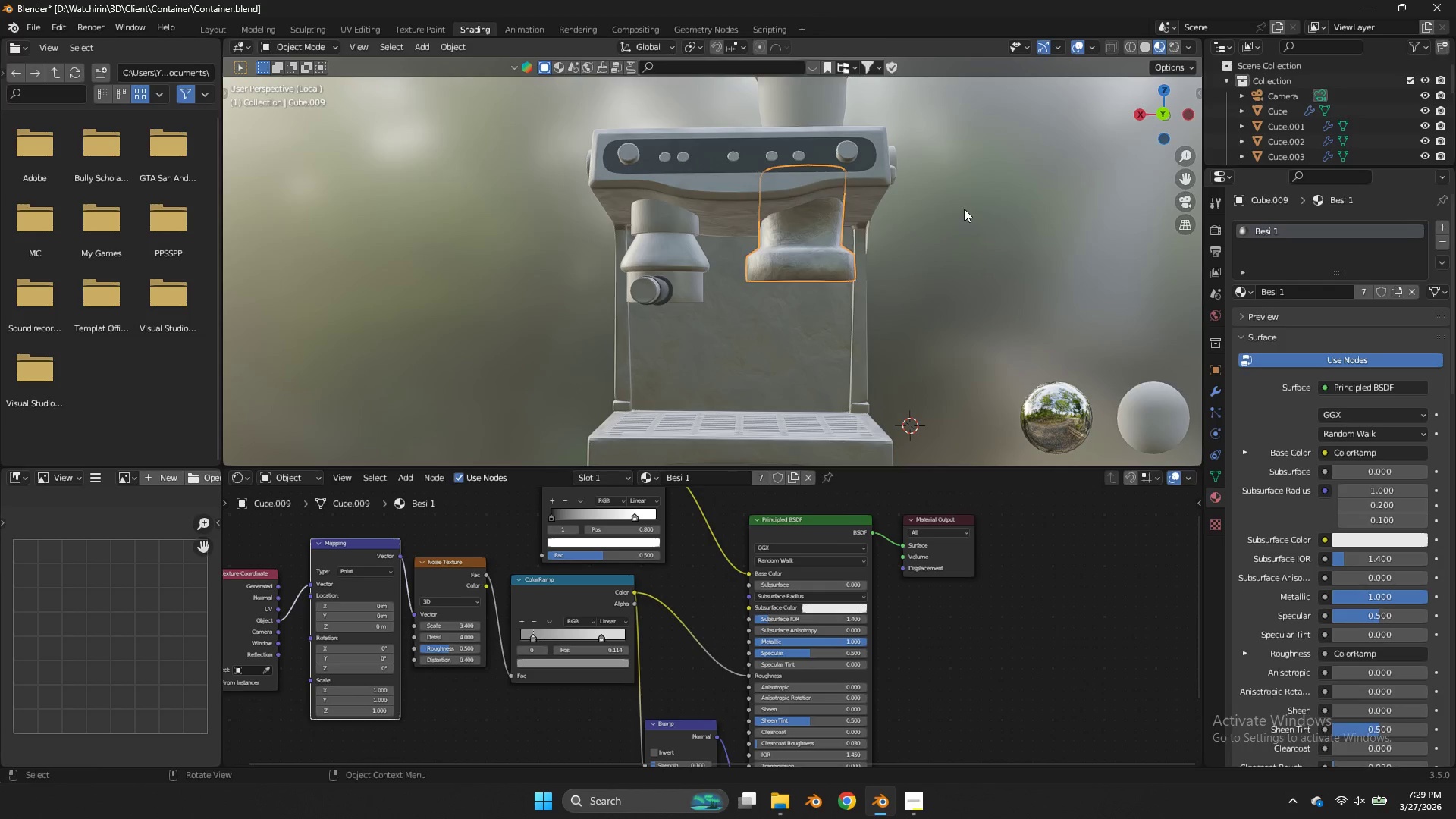 
key(Tab)
 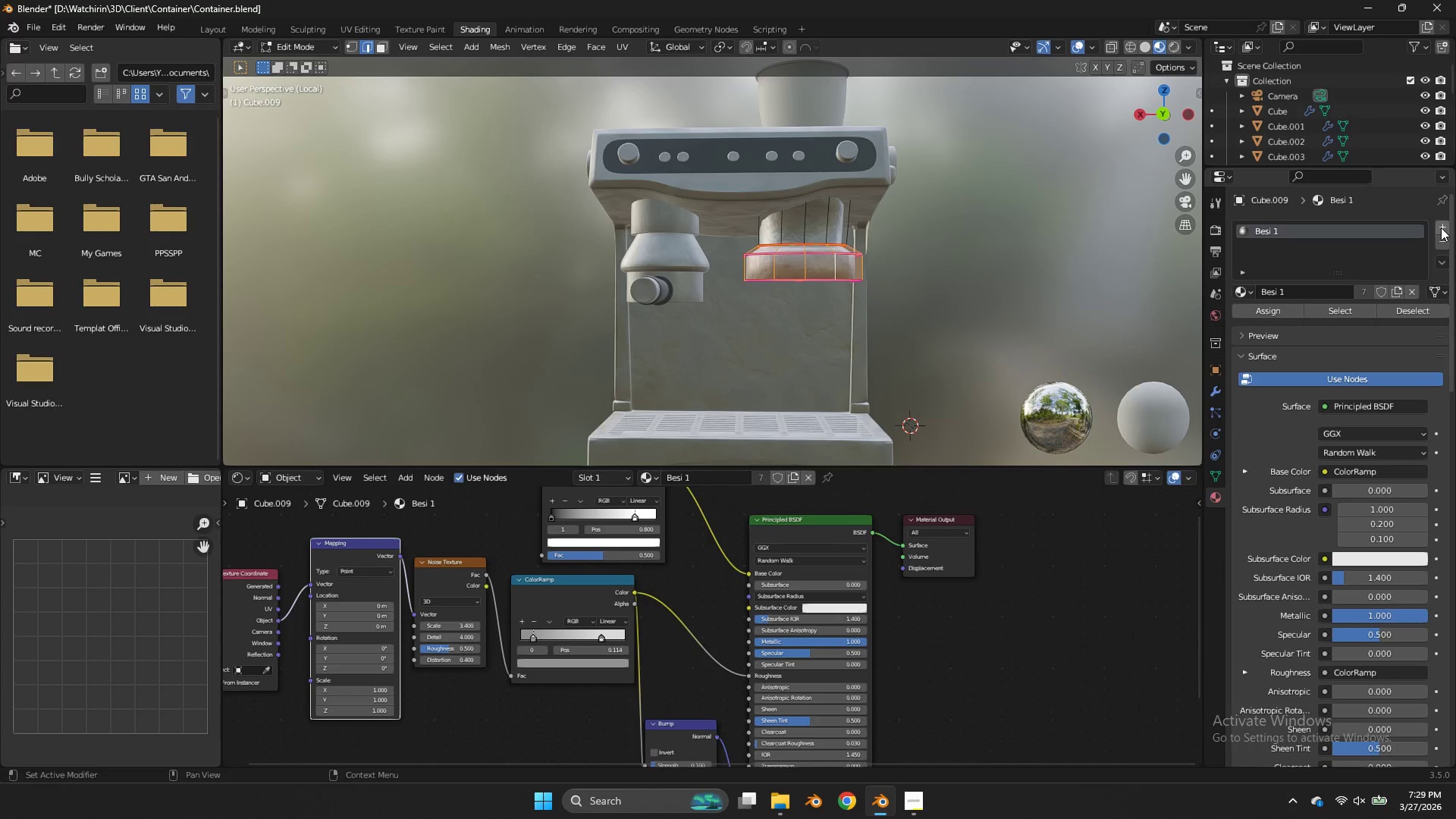 
left_click([1443, 224])
 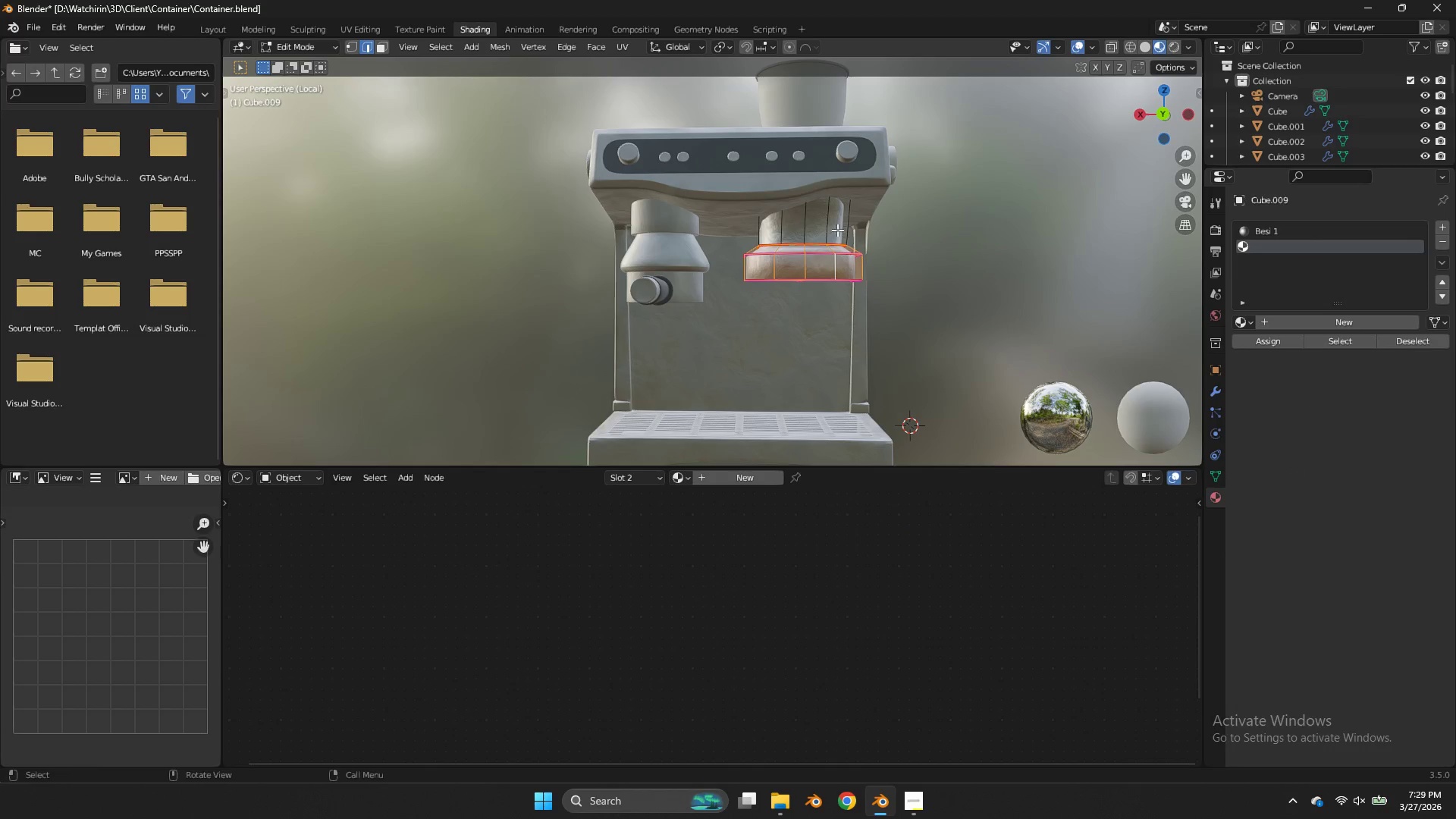 
left_click([820, 234])
 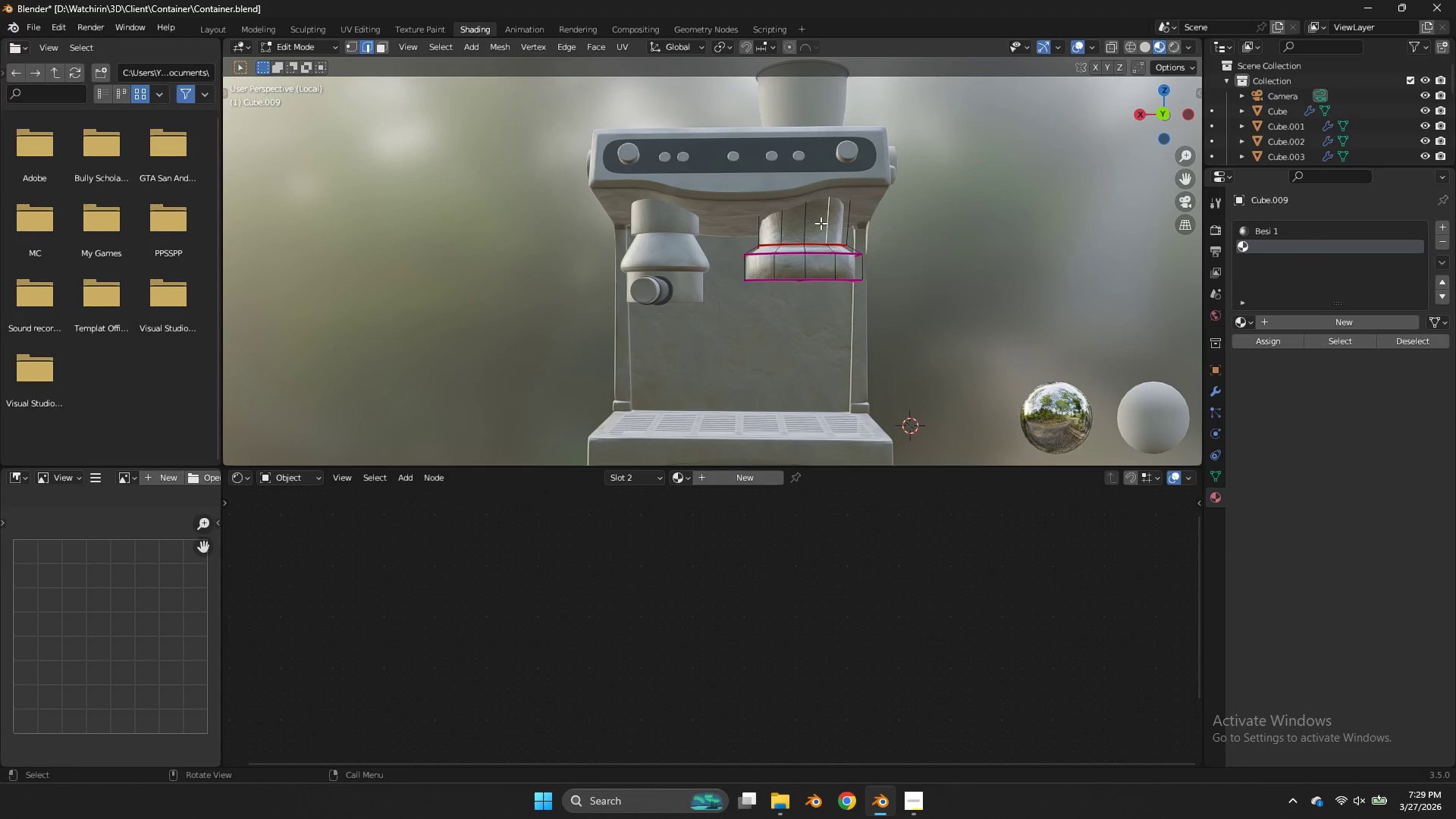 
left_click([821, 223])
 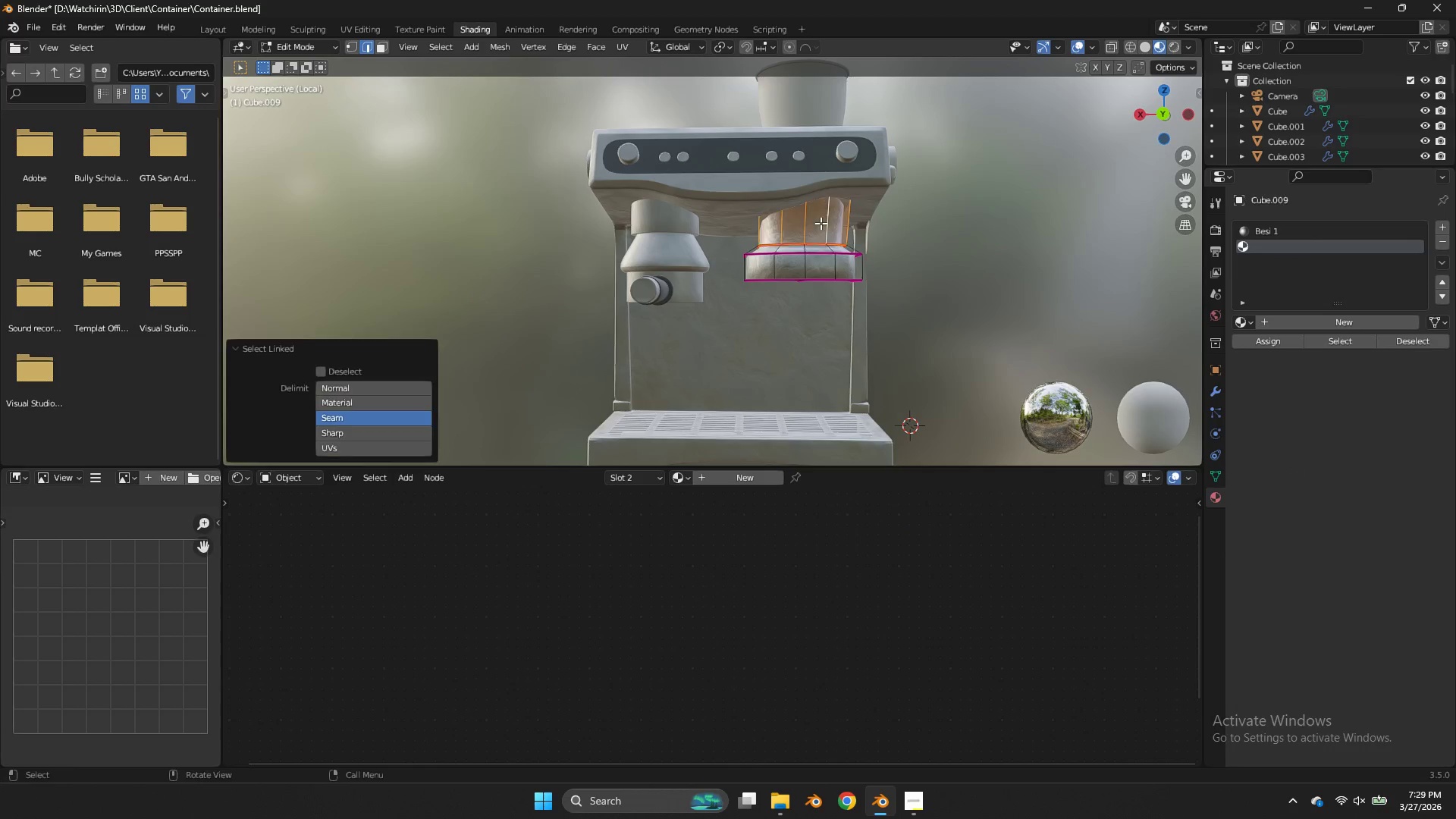 
key(L)
 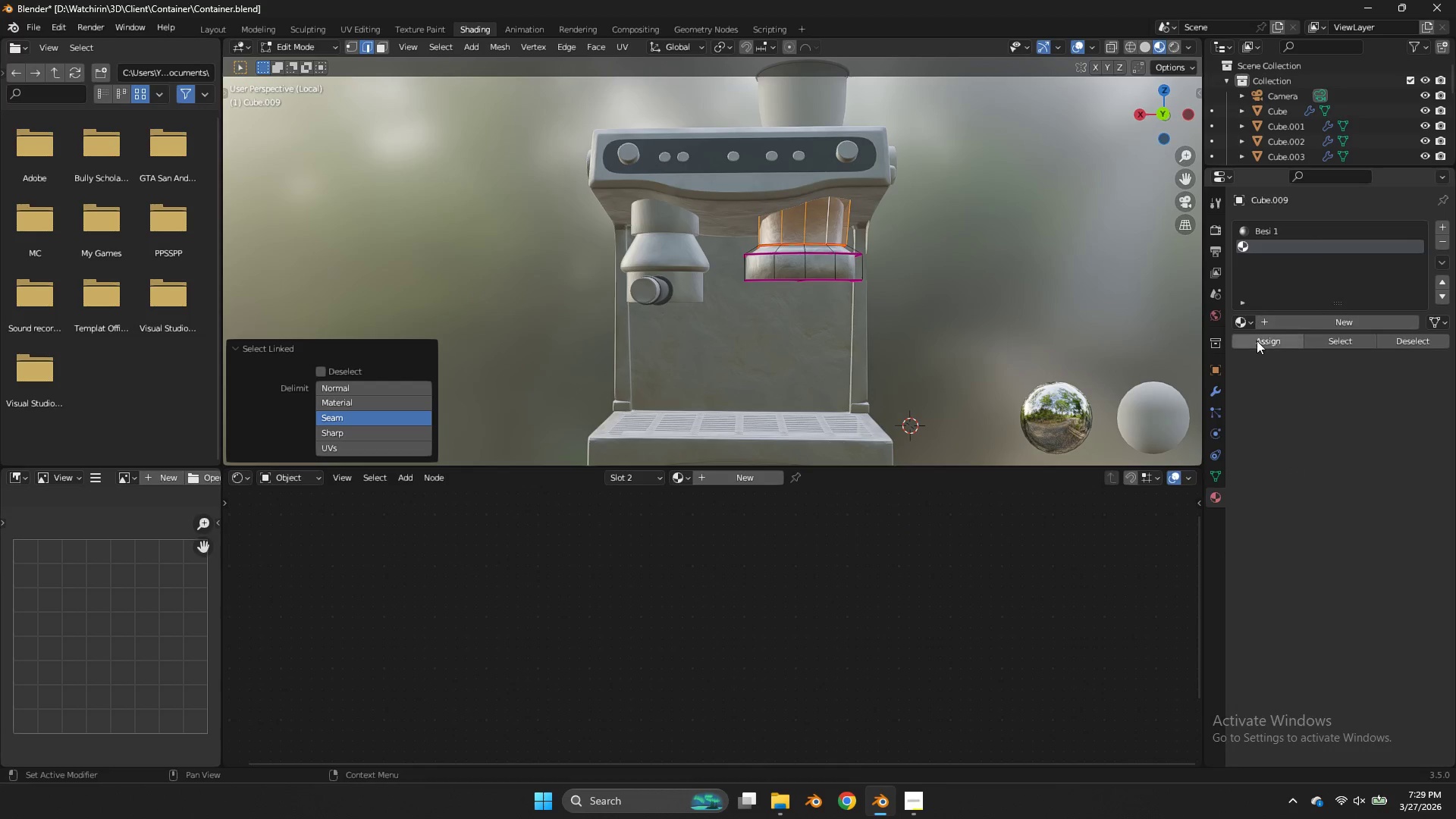 
left_click([1257, 340])
 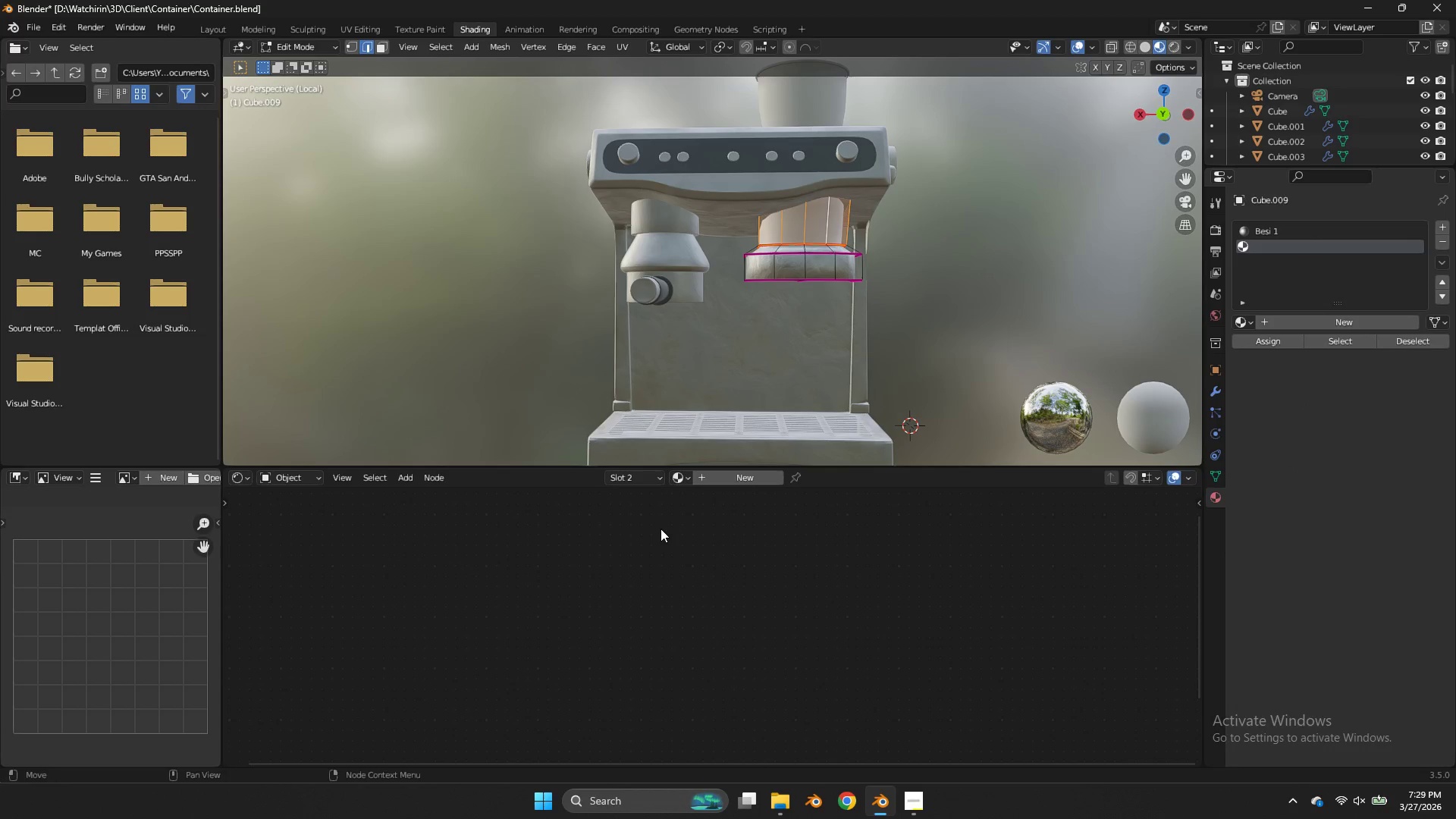 
left_click([680, 473])
 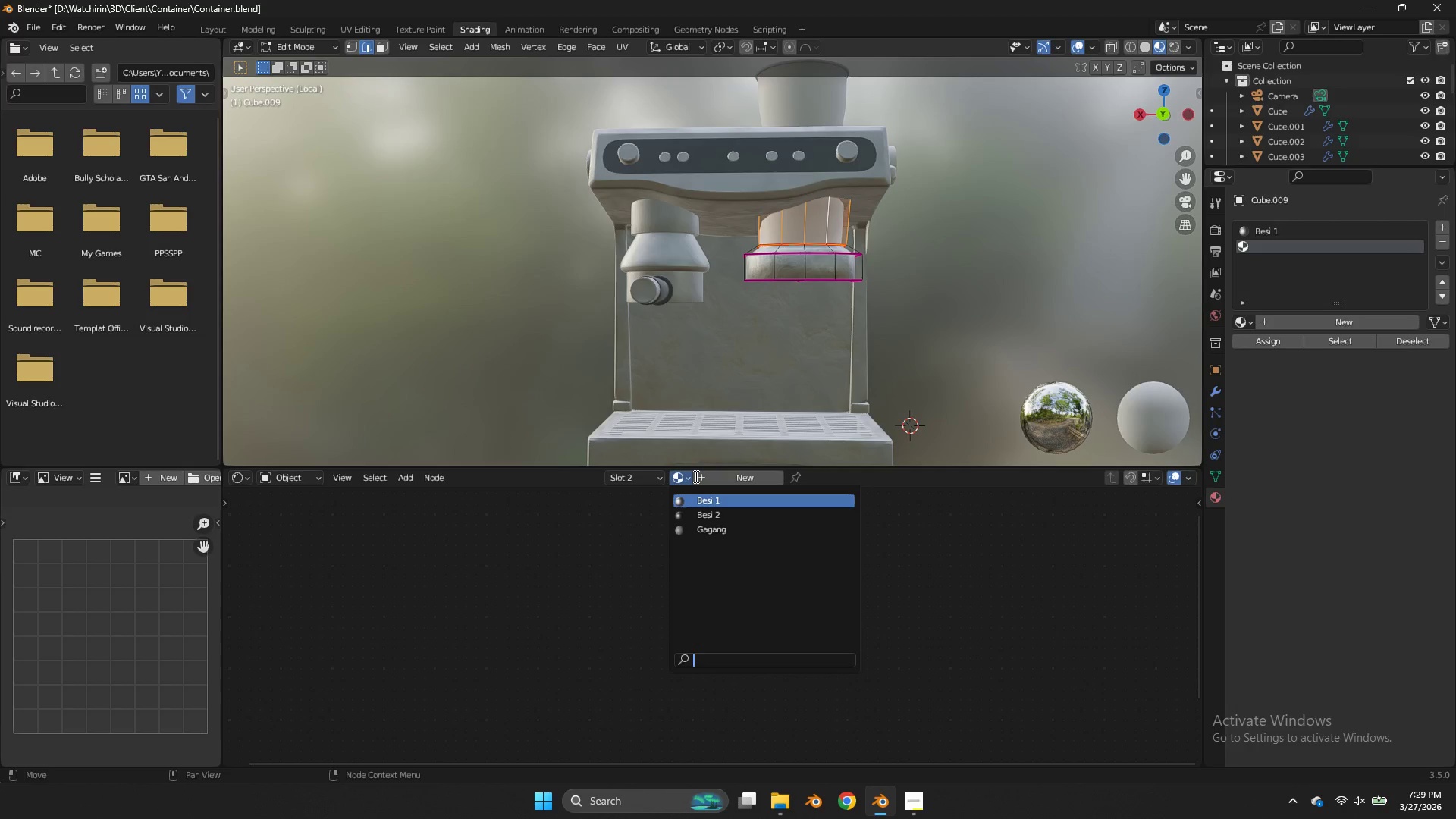 
left_click([676, 475])
 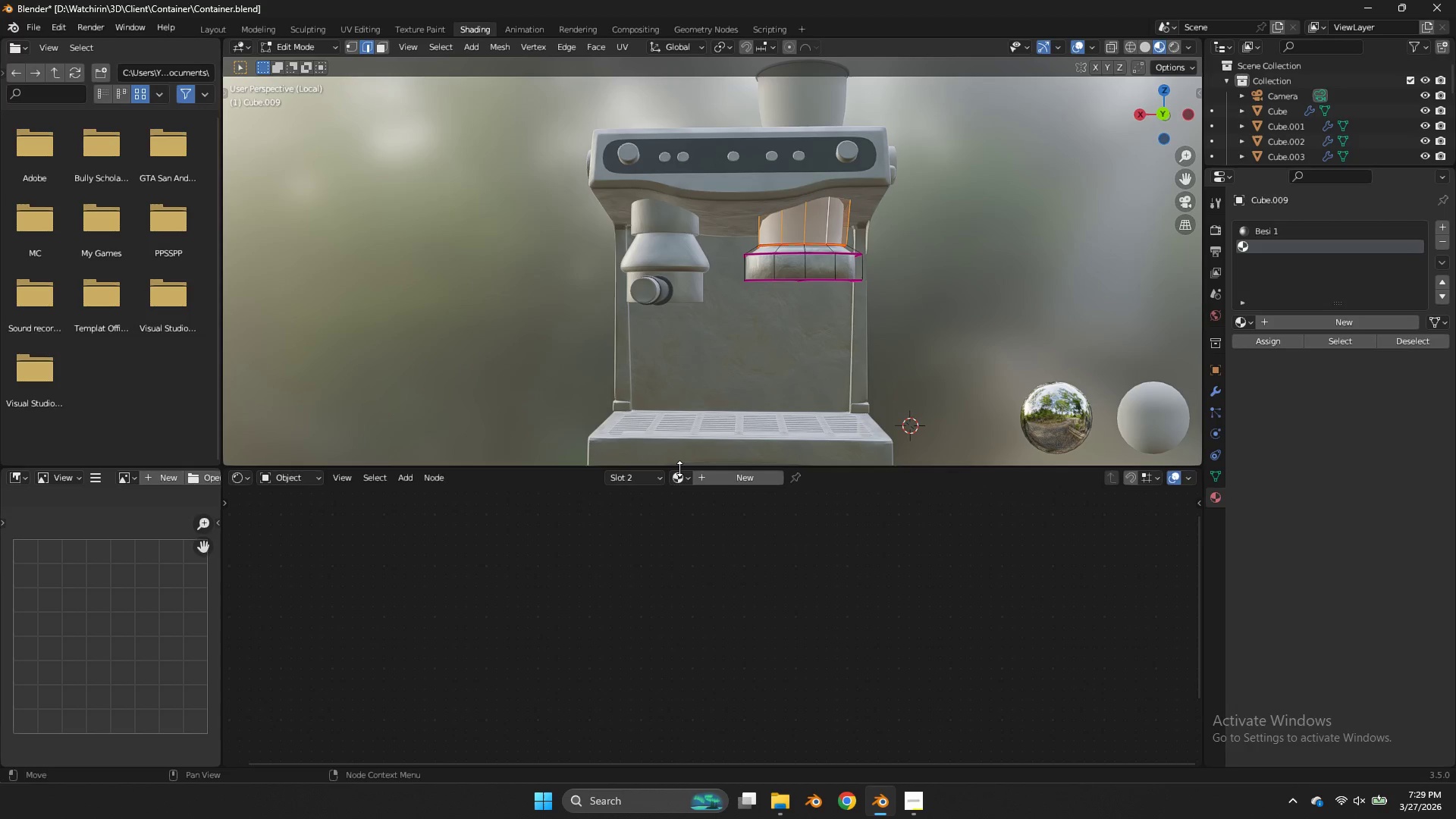 
wait(10.45)
 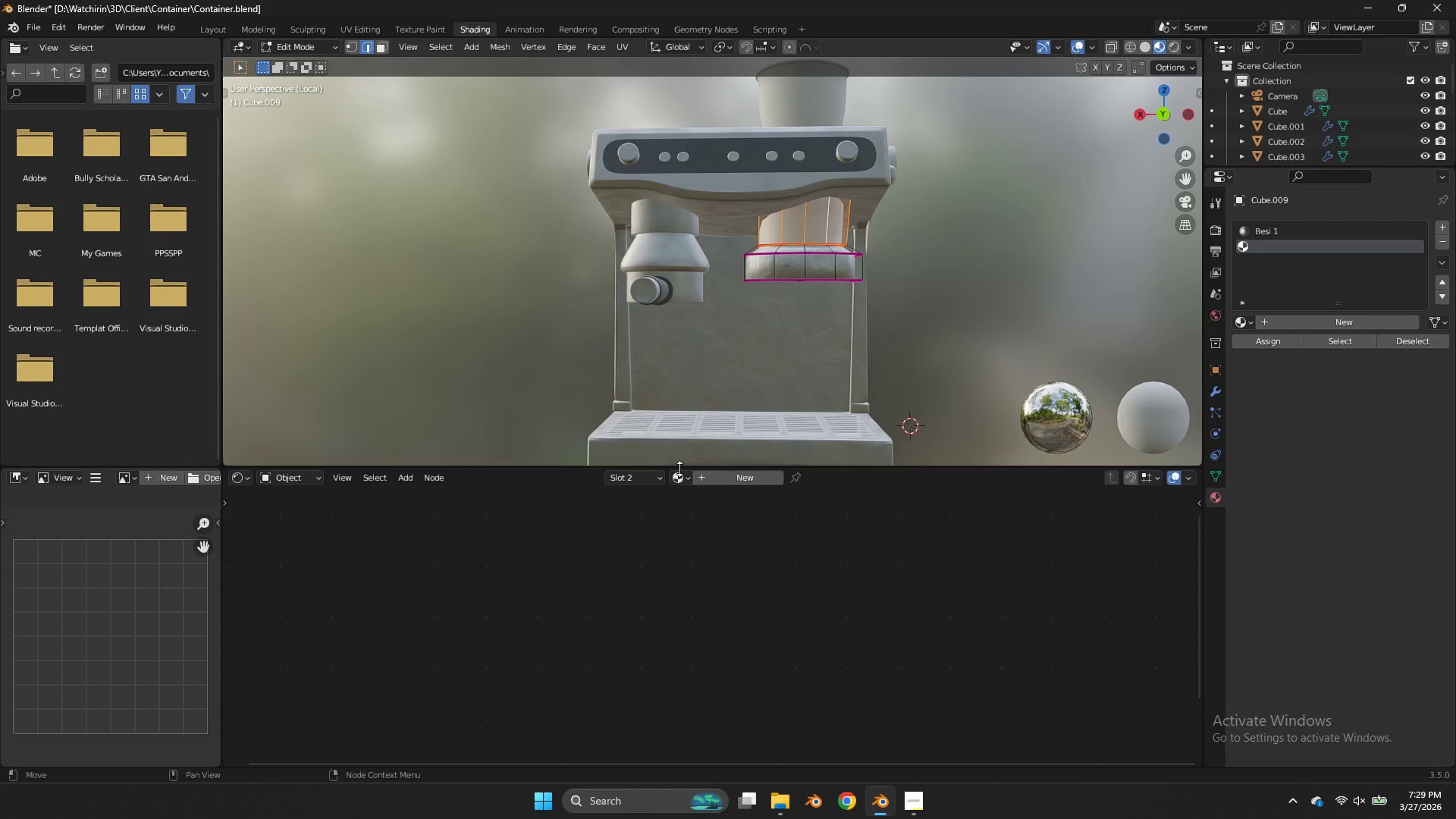 
left_click([730, 478])
 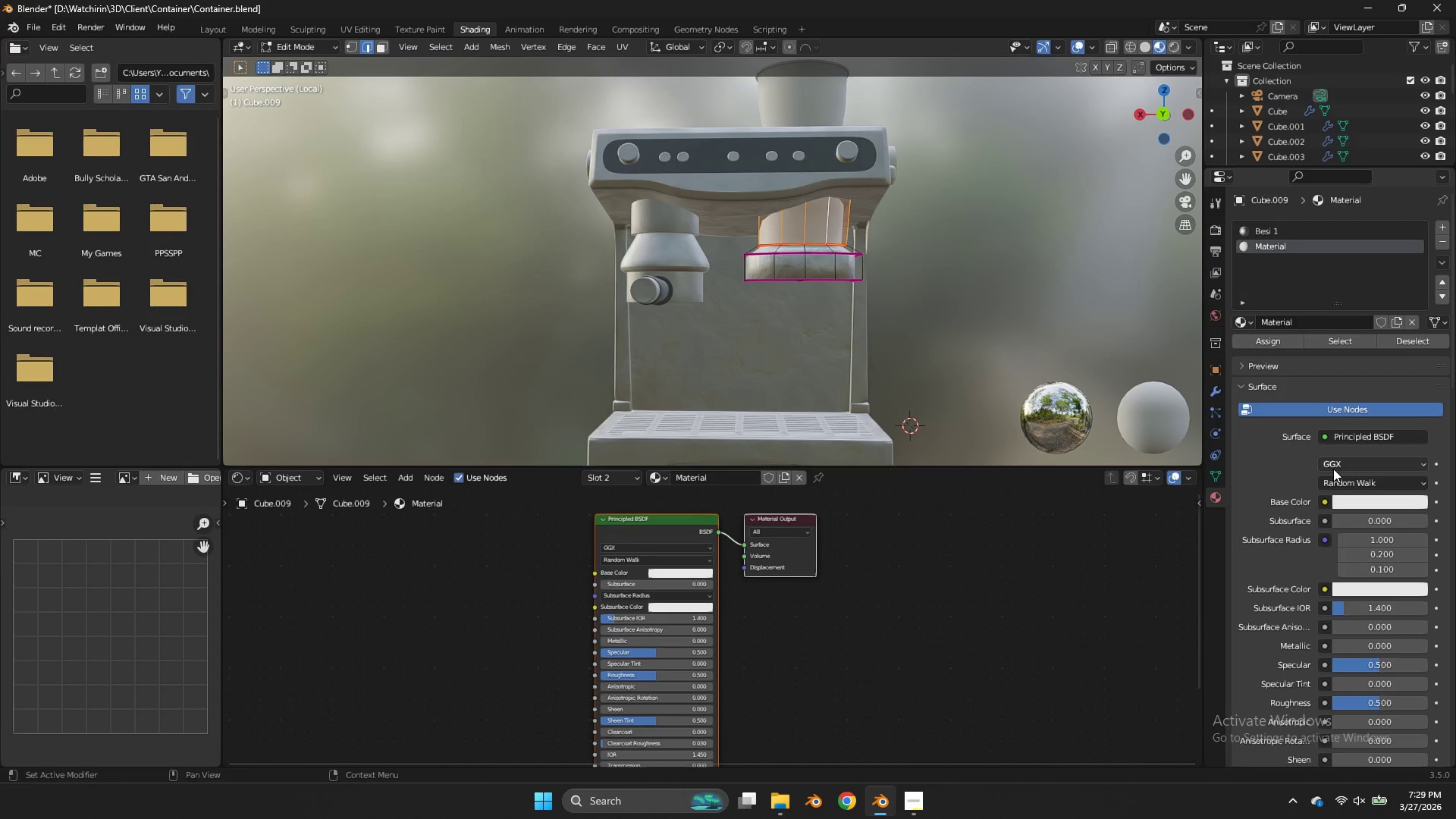 
double_click([1341, 425])
 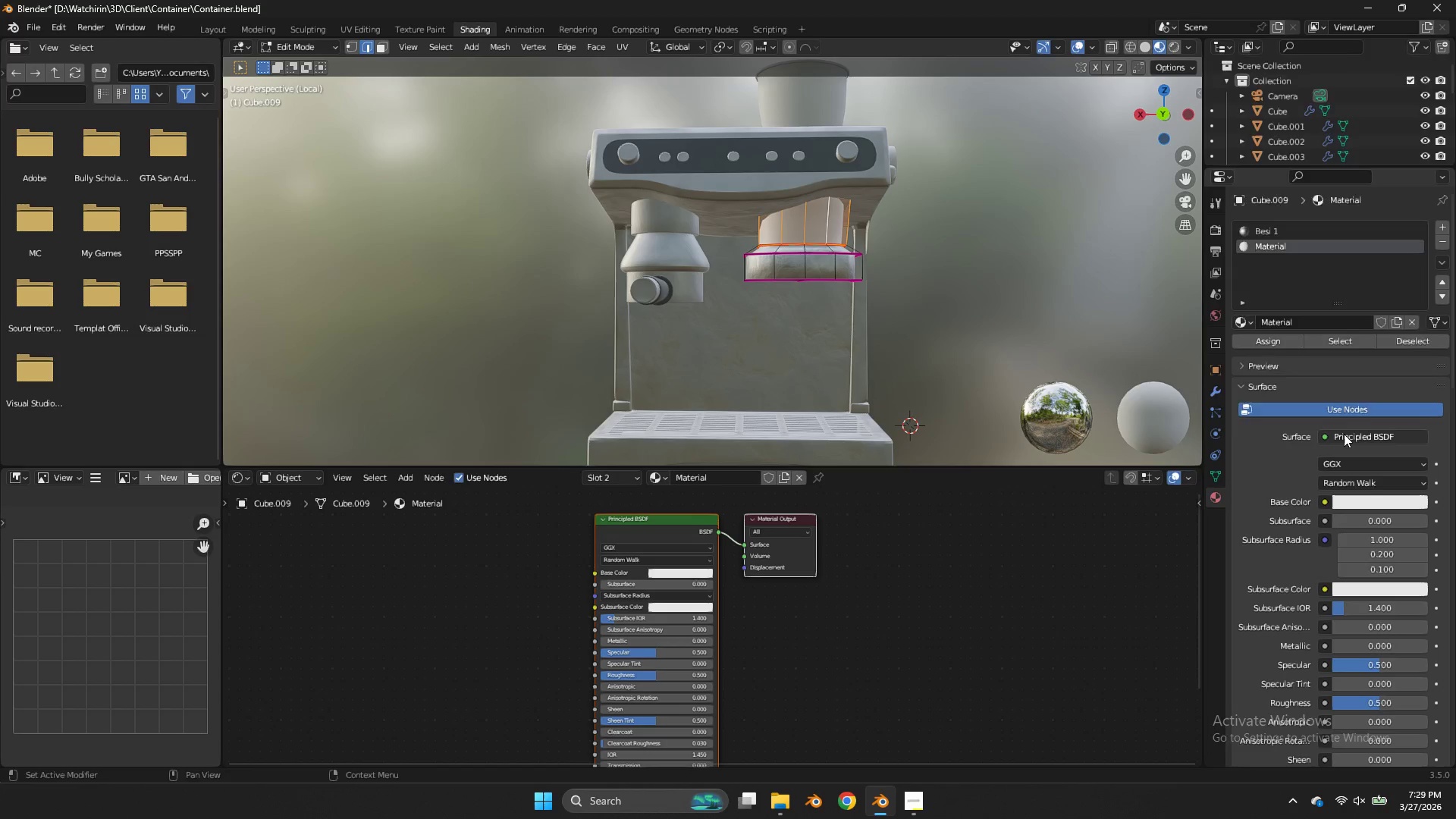 
triple_click([1344, 434])
 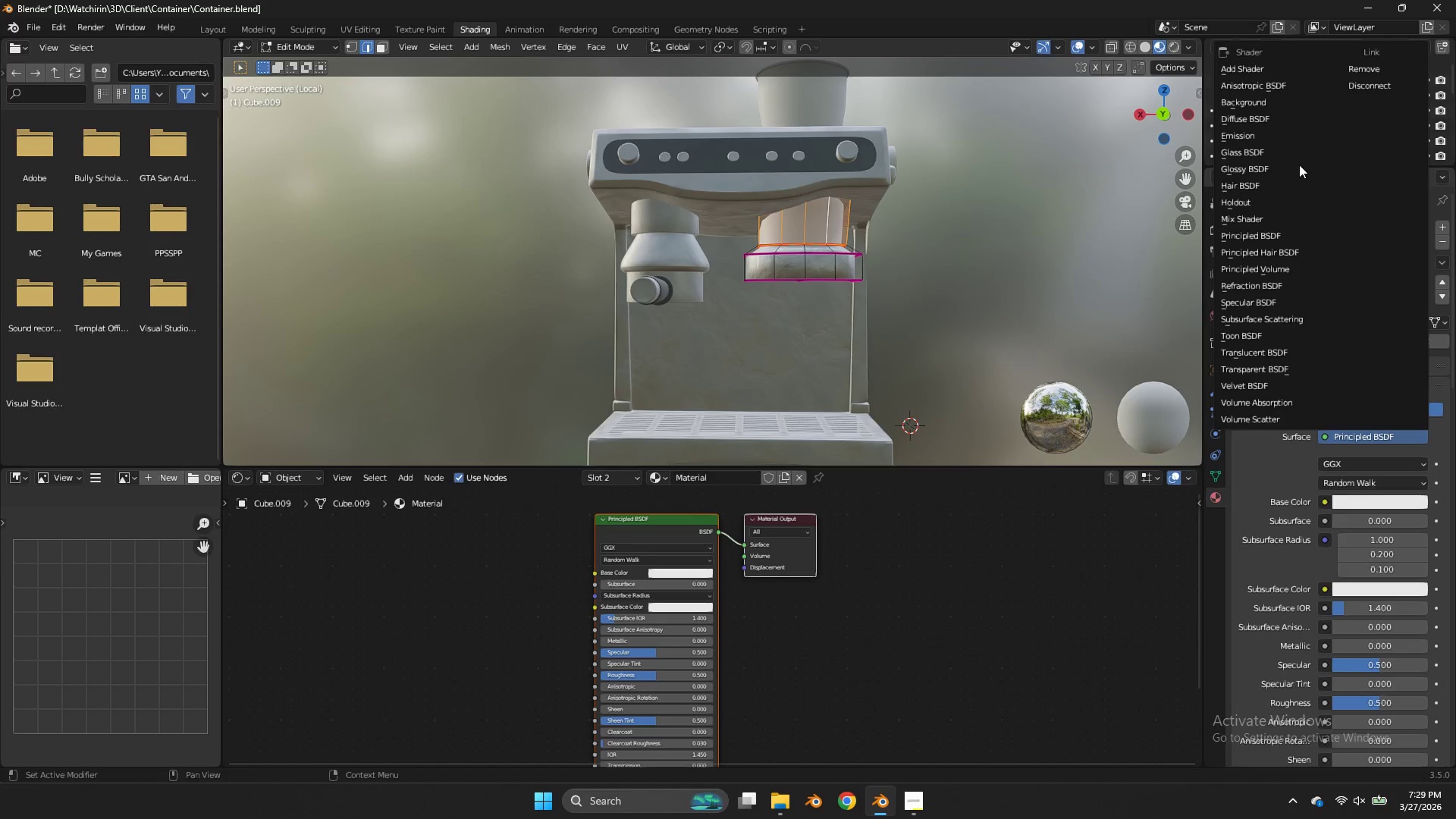 
left_click([1295, 144])
 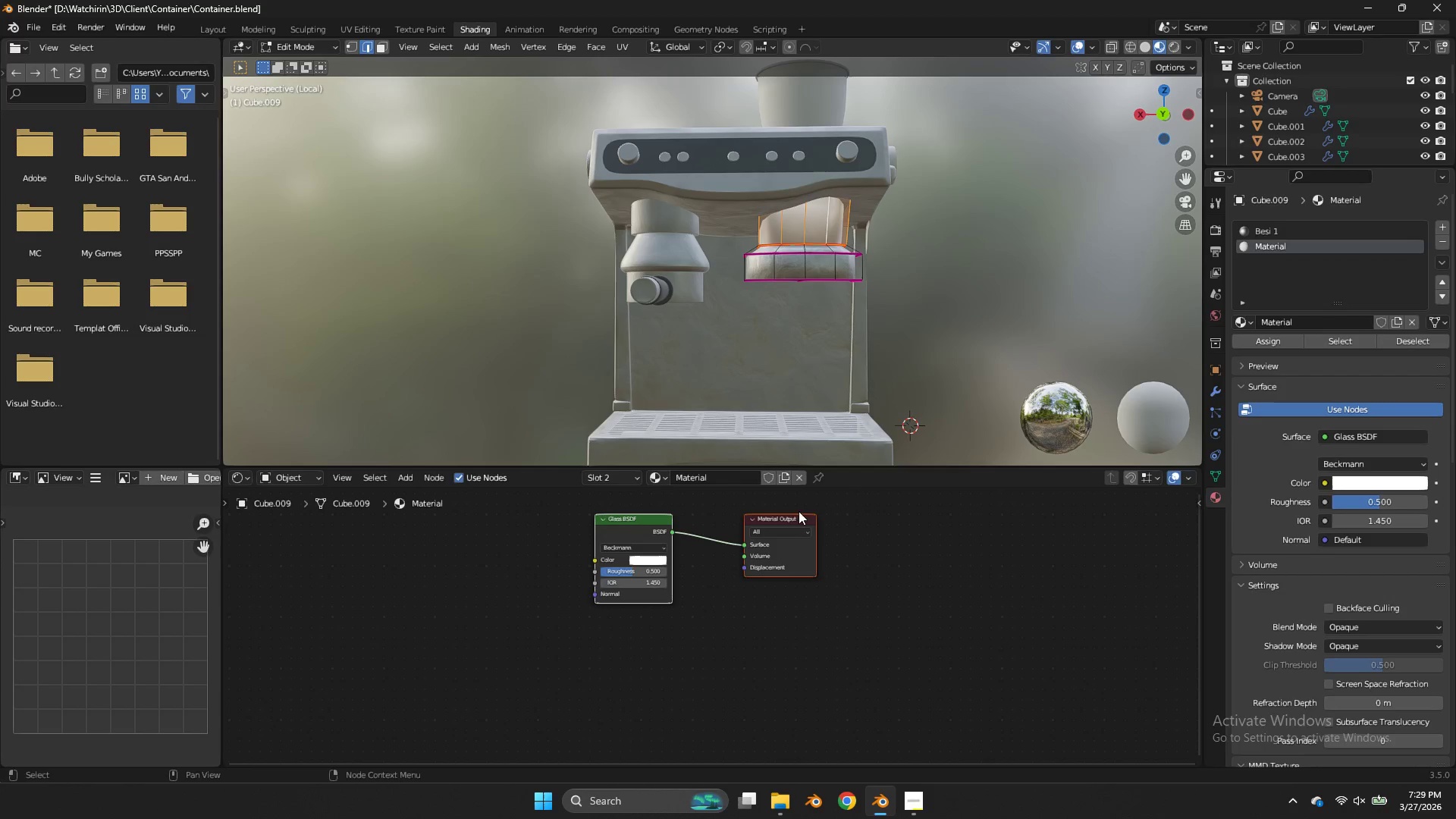 
left_click([1109, 208])
 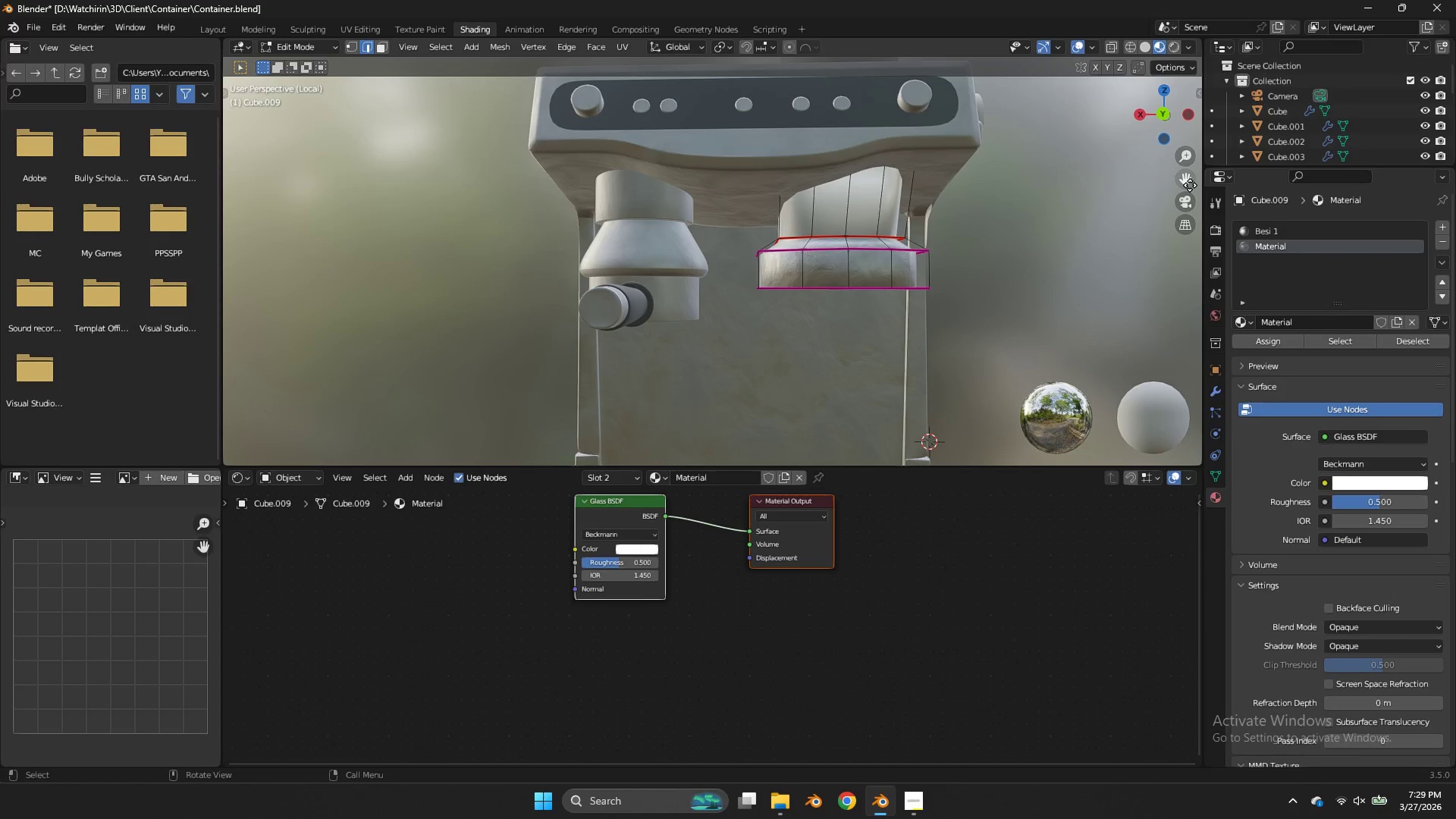 
scroll: coordinate [981, 335], scroll_direction: up, amount: 4.0
 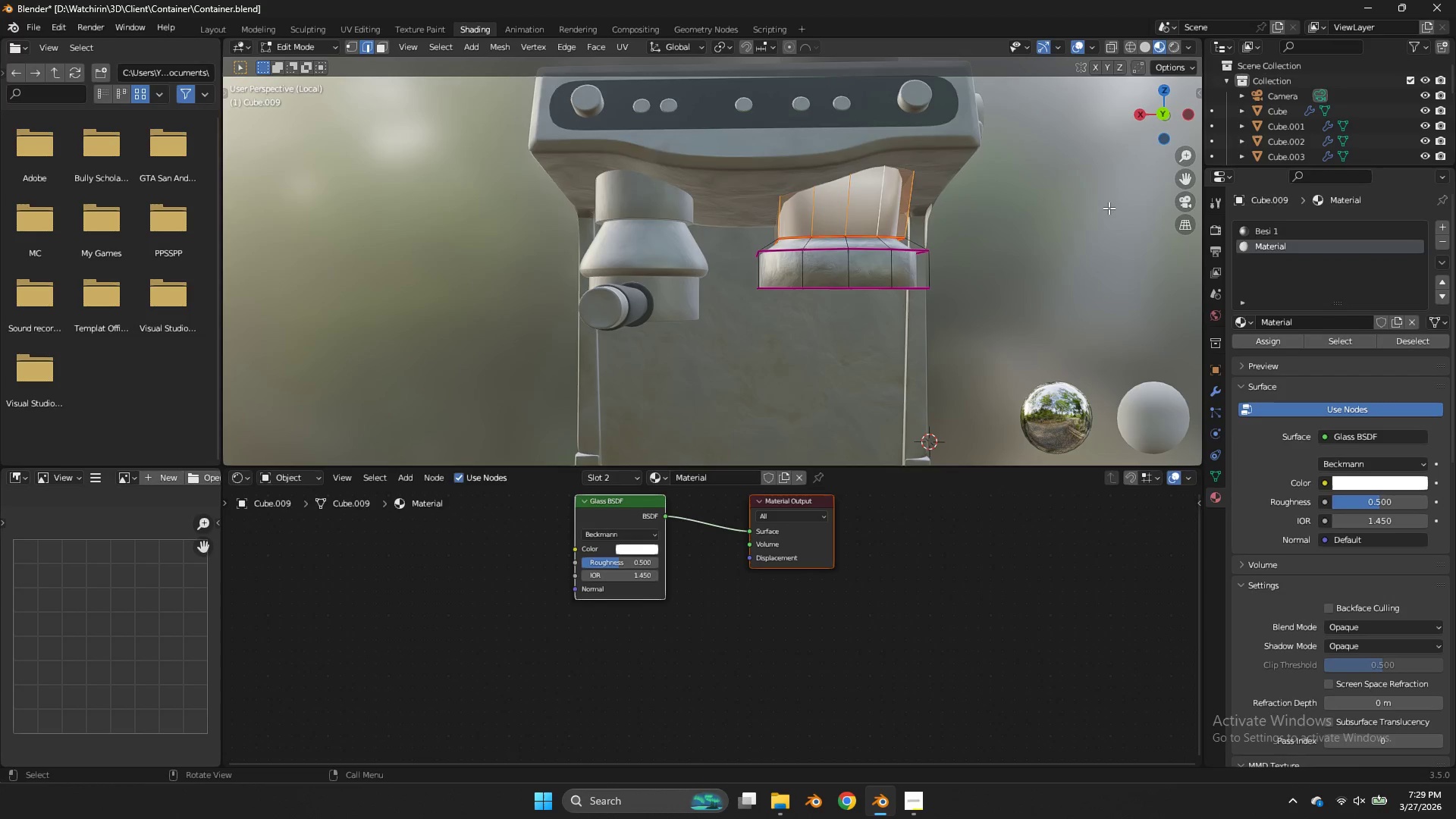 
left_click_drag(start_coordinate=[1190, 183], to_coordinate=[1155, 212])
 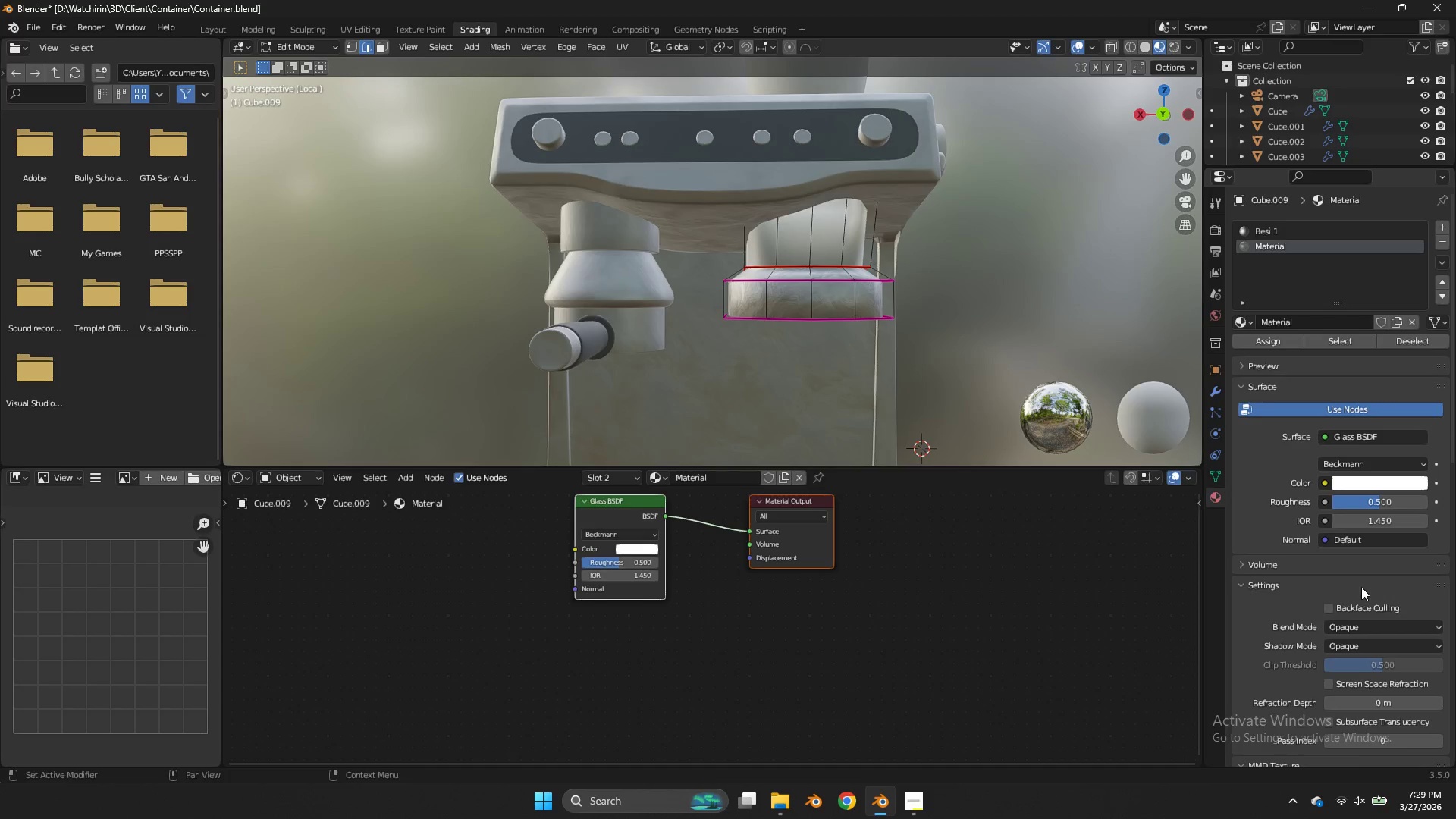 
left_click([1361, 601])
 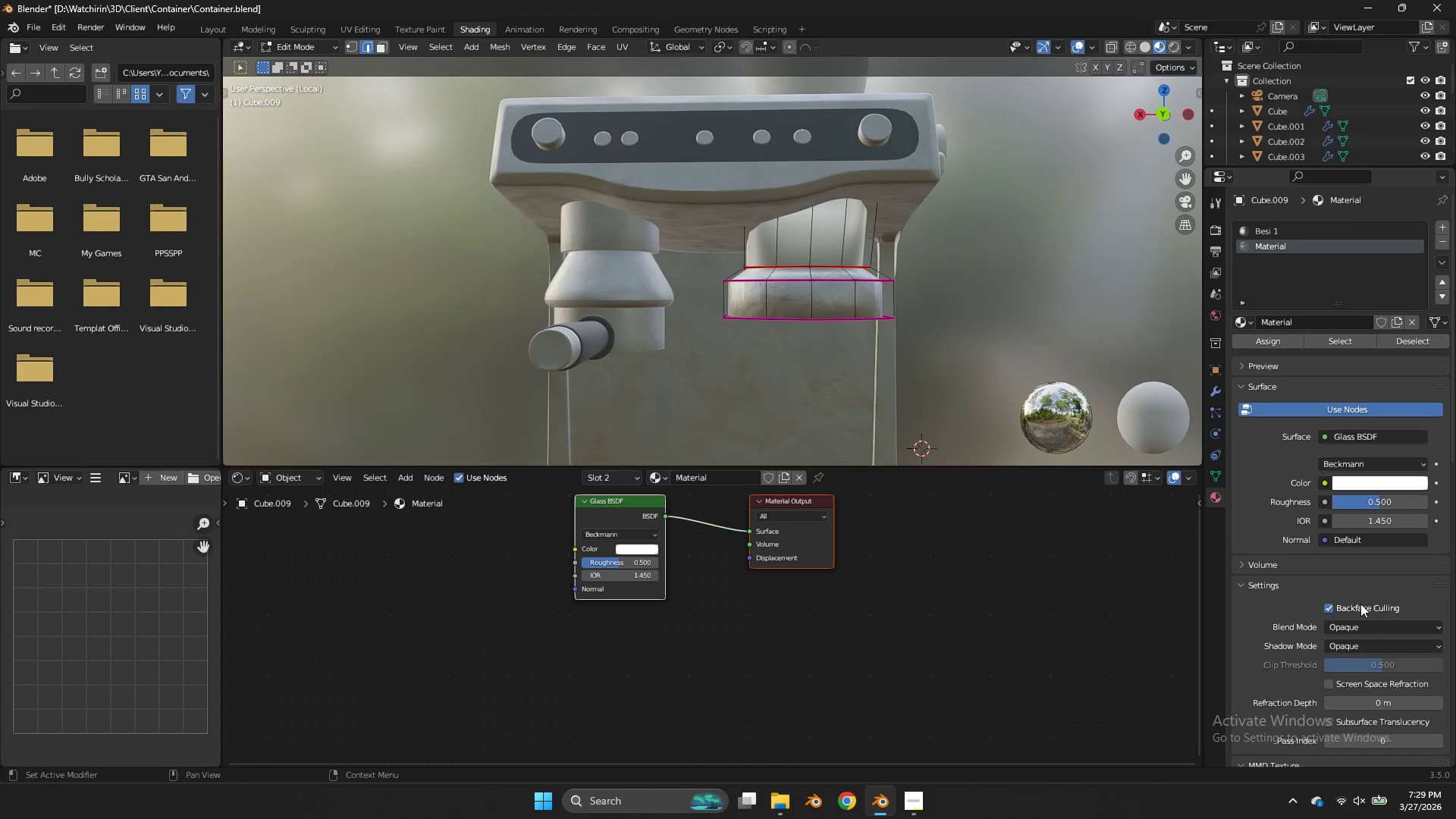 
left_click([1360, 604])
 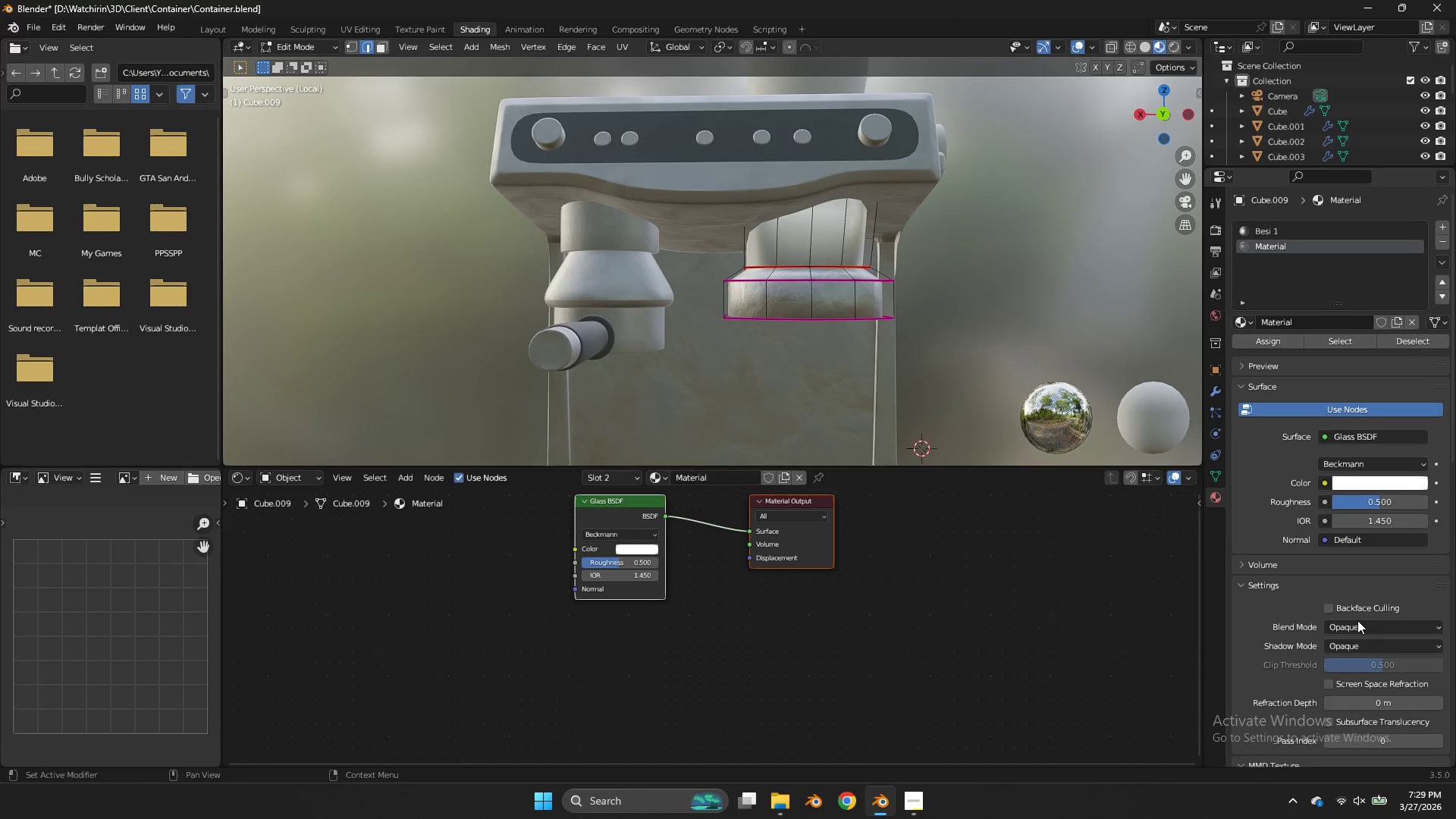 
double_click([1357, 620])
 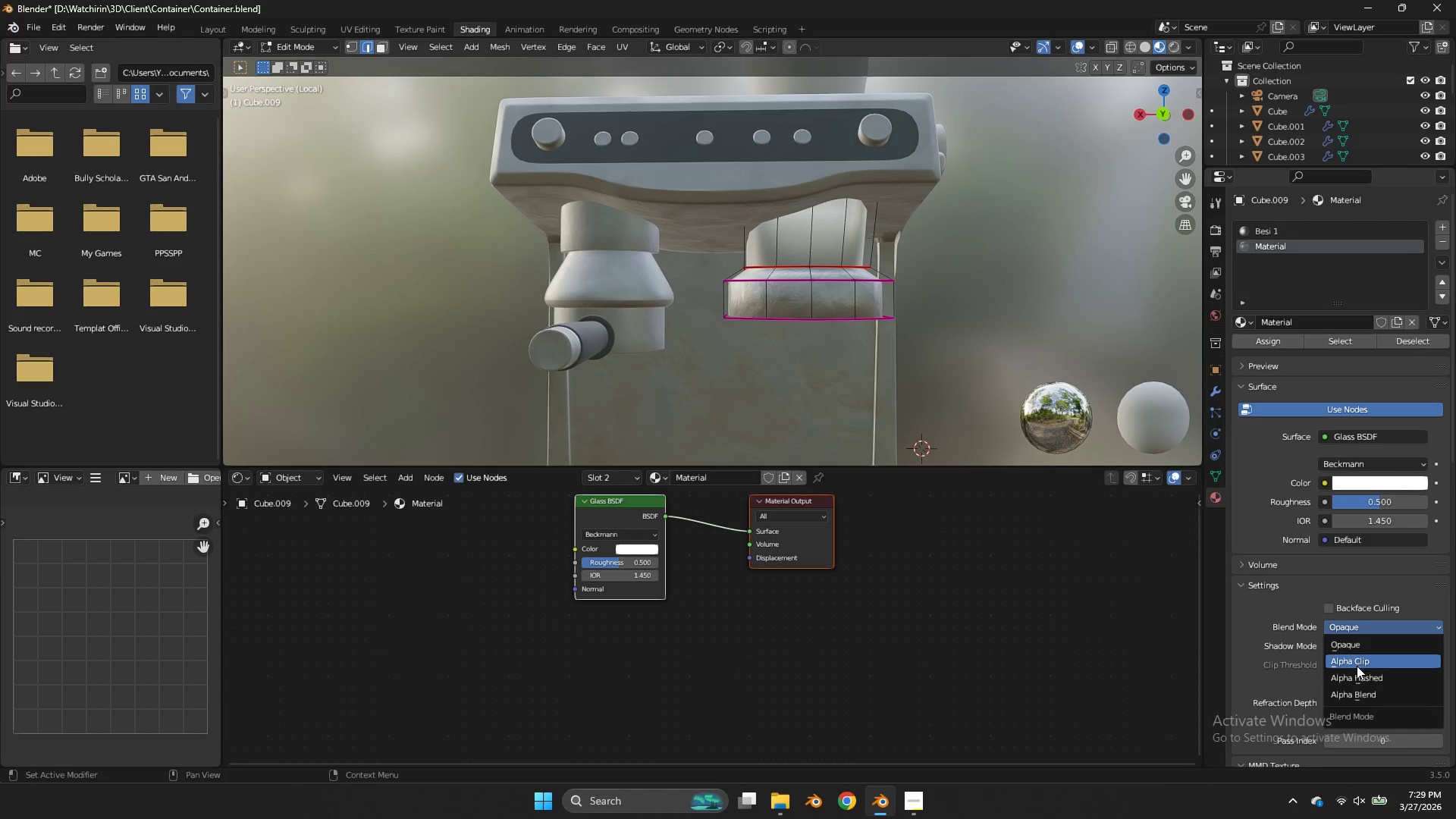 
left_click([1357, 666])
 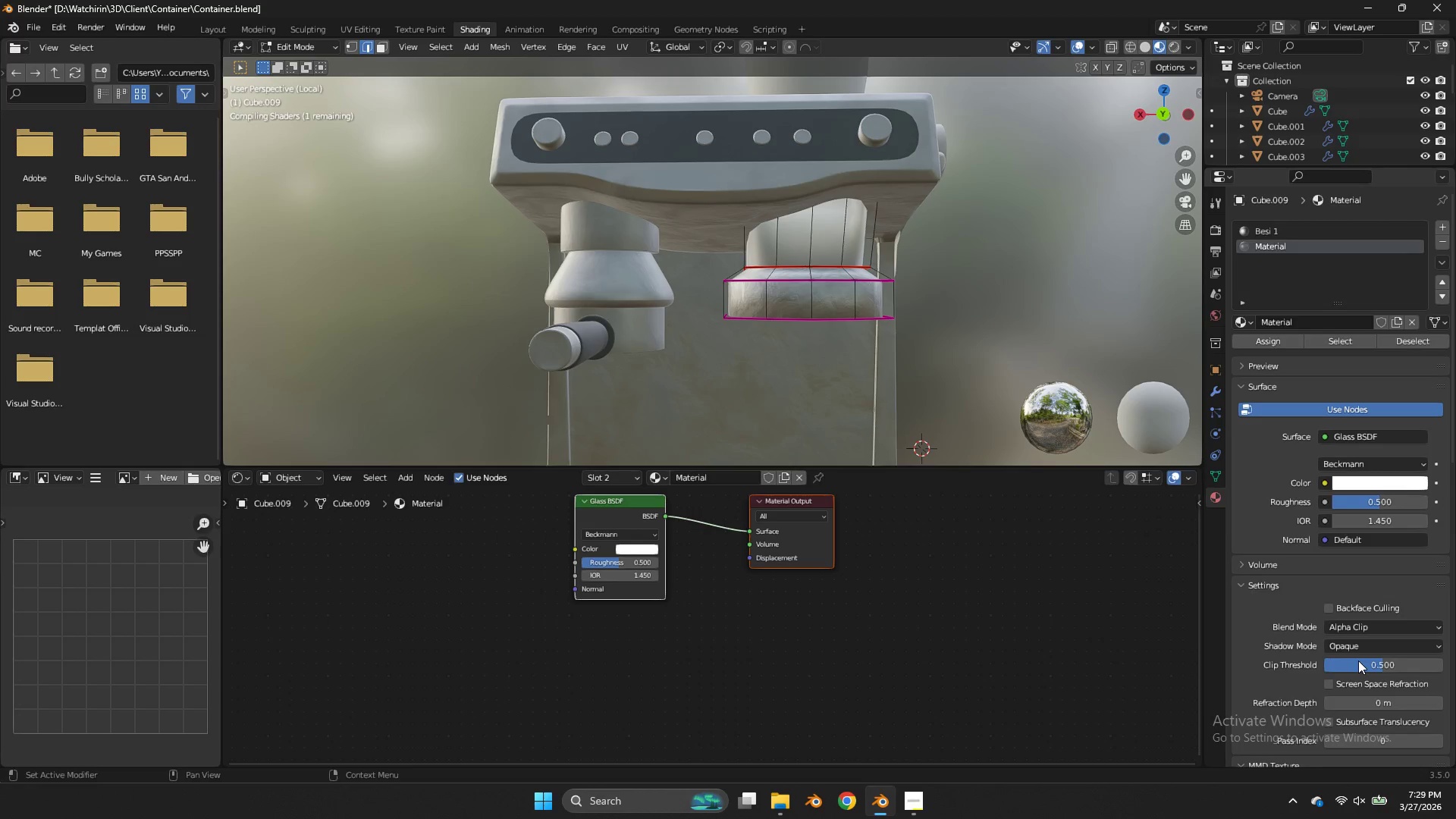 
left_click([1354, 626])
 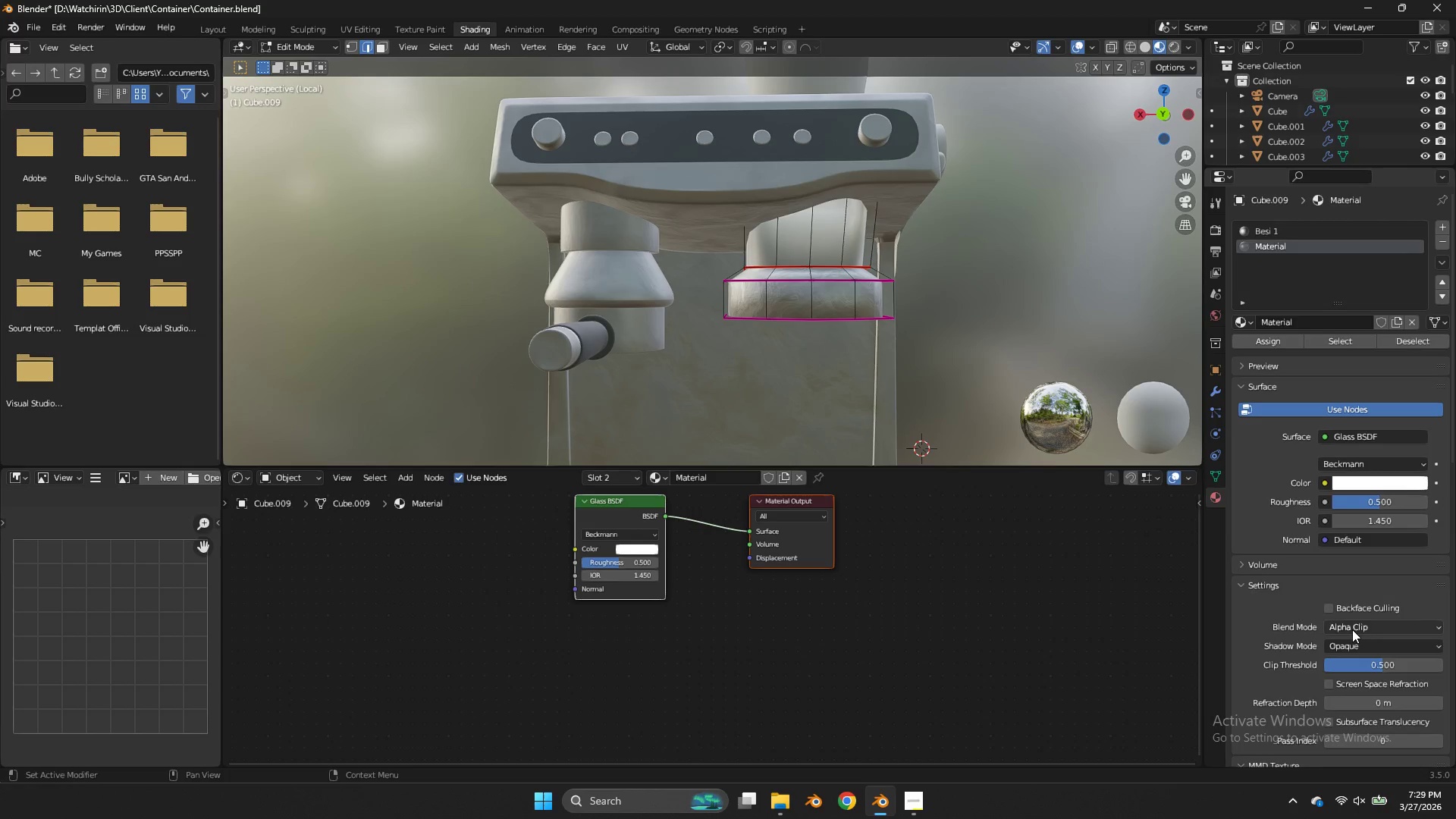 
left_click([1351, 627])
 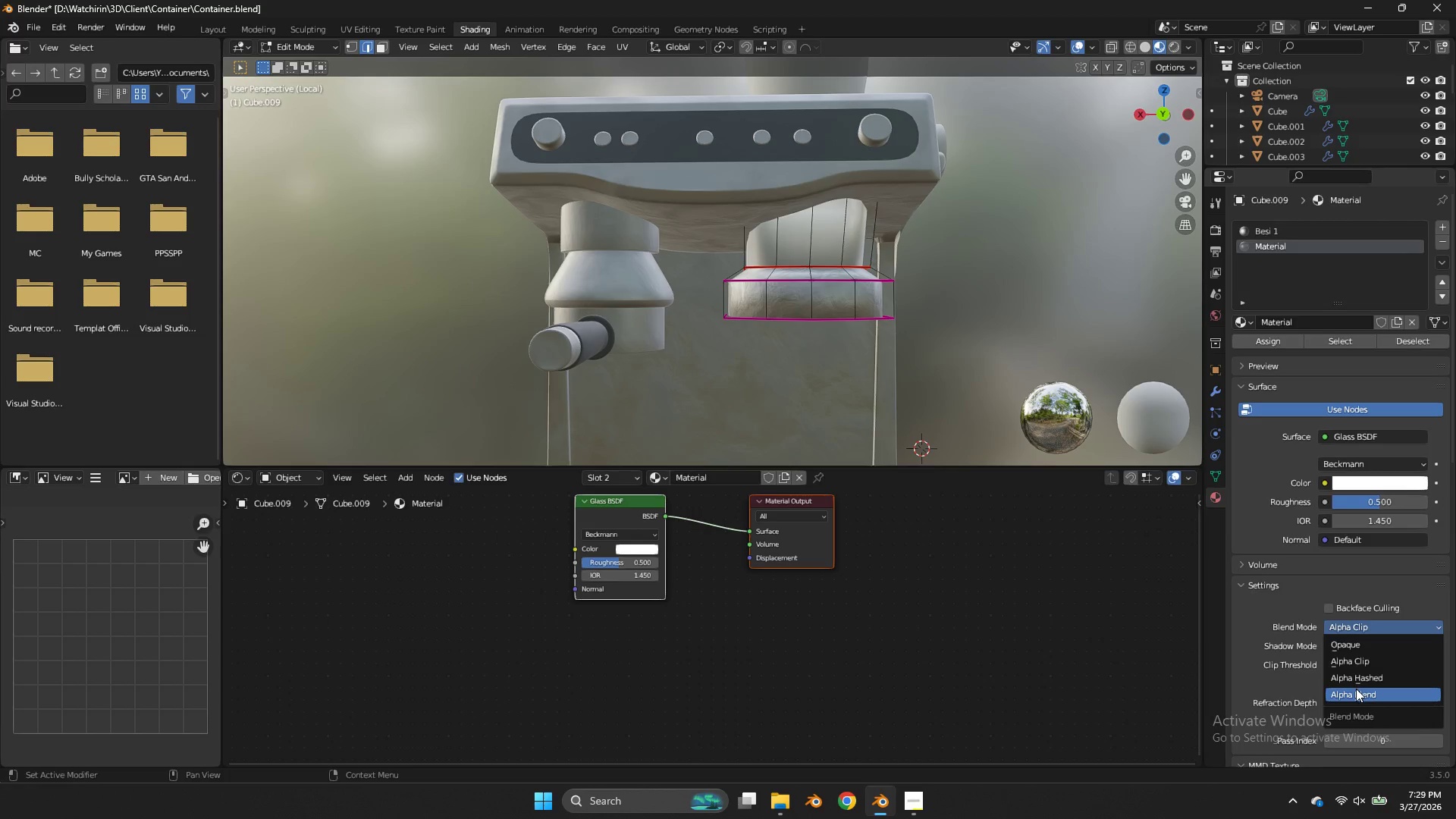 
left_click([1356, 689])
 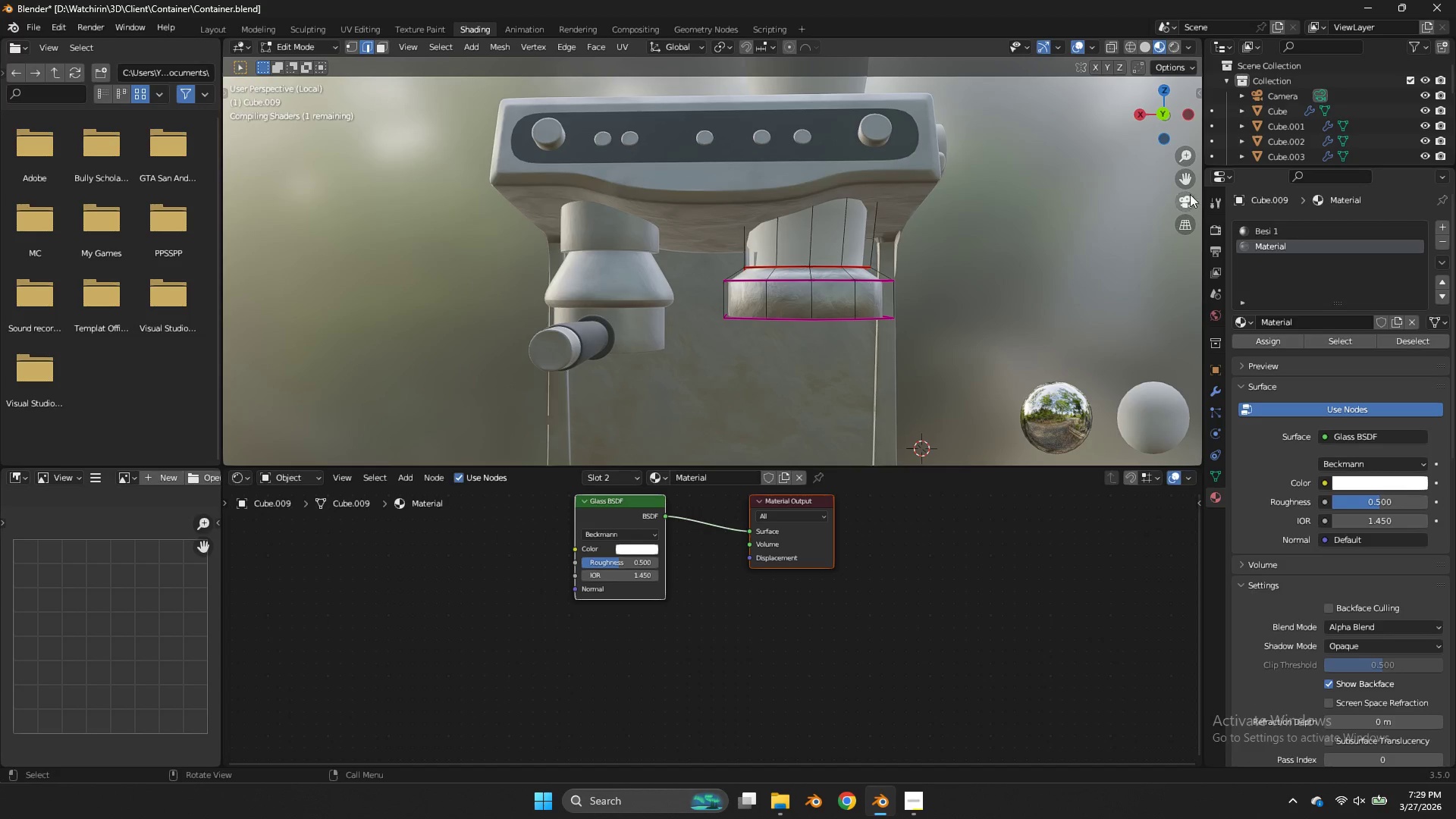 
left_click_drag(start_coordinate=[1171, 118], to_coordinate=[1012, 124])
 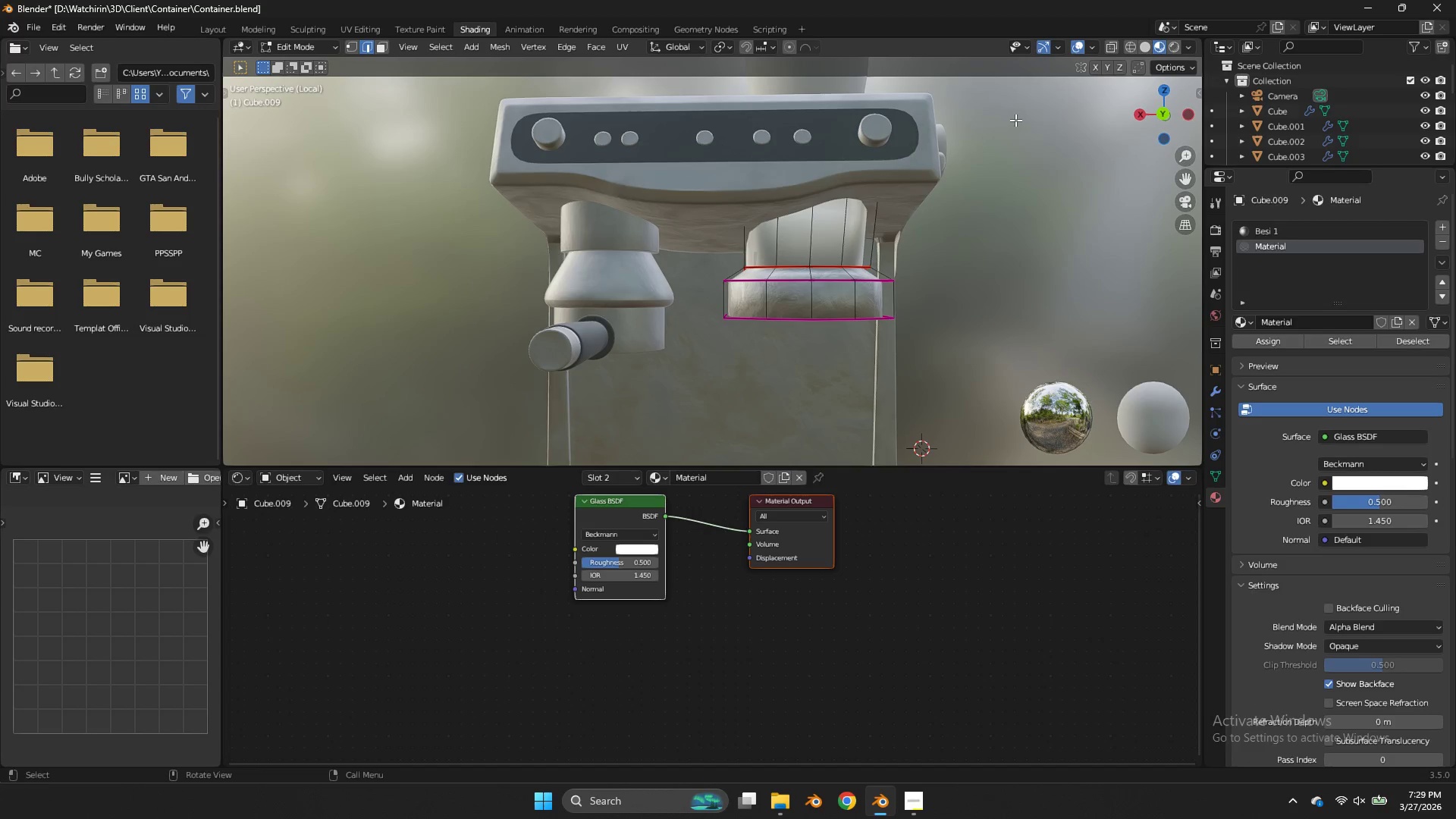 
left_click_drag(start_coordinate=[1016, 119], to_coordinate=[959, 136])
 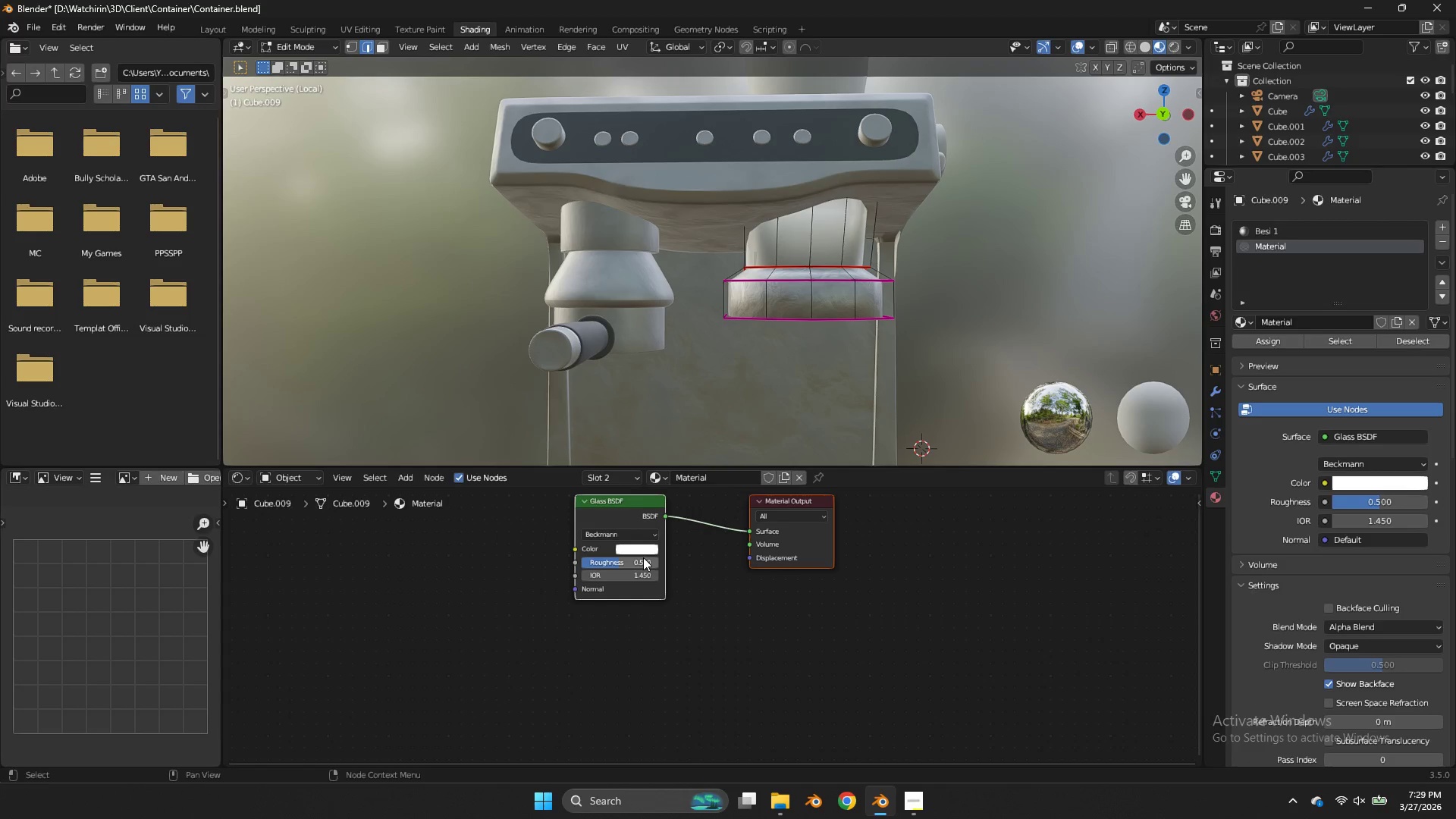 
left_click_drag(start_coordinate=[631, 560], to_coordinate=[577, 369])
 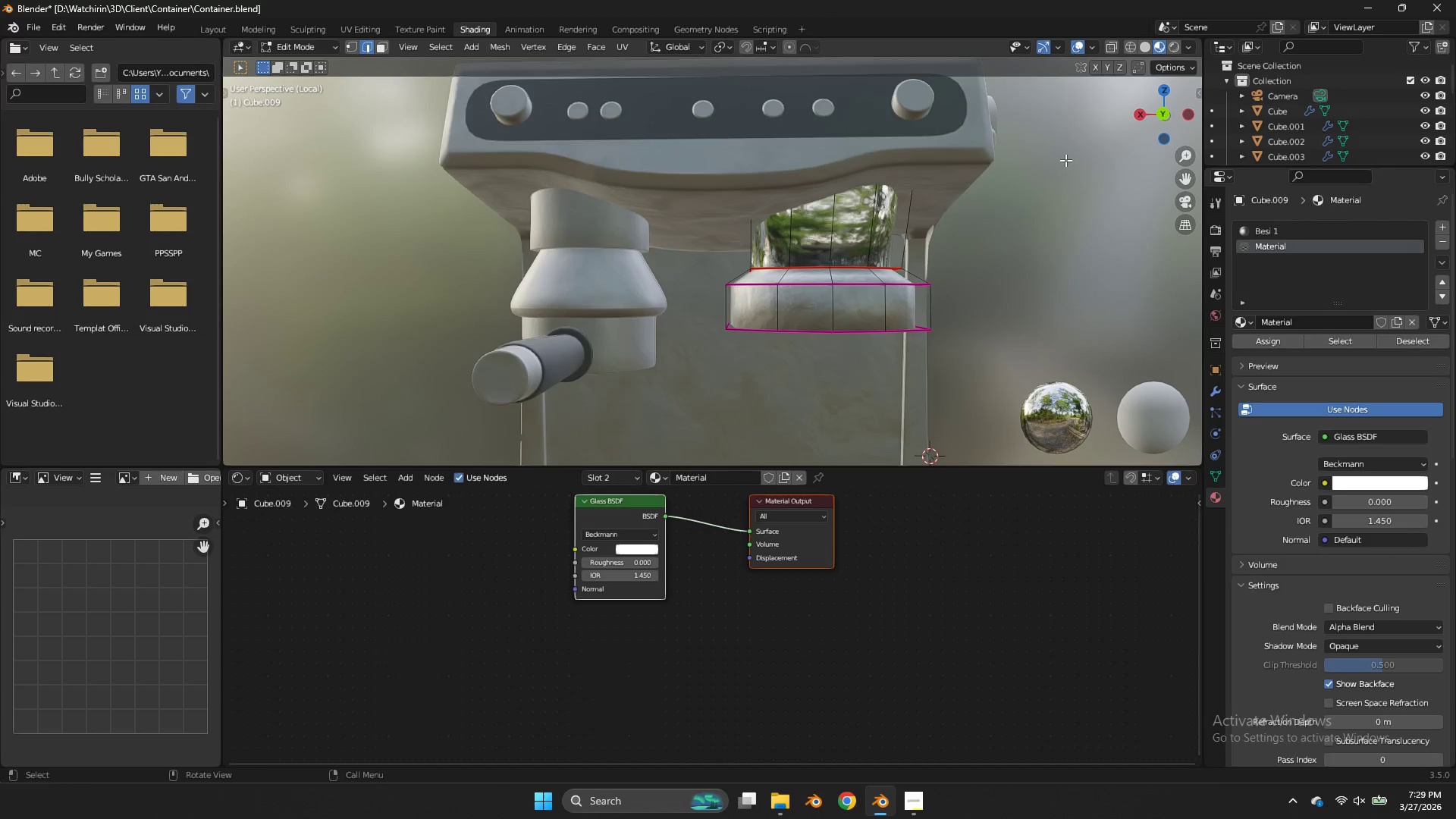 
left_click_drag(start_coordinate=[1140, 117], to_coordinate=[1012, 135])
 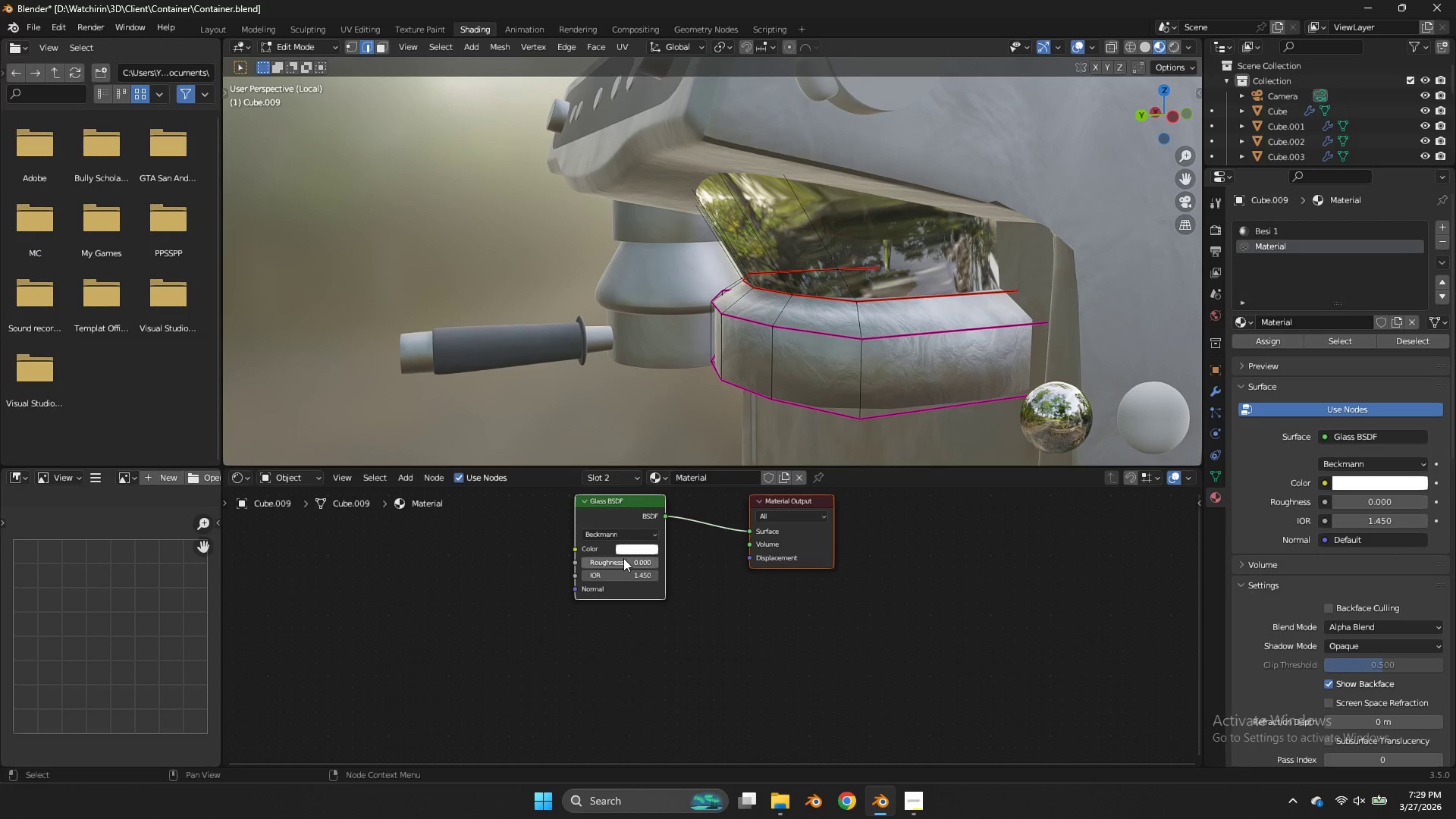 
scroll: coordinate [1065, 160], scroll_direction: up, amount: 2.0
 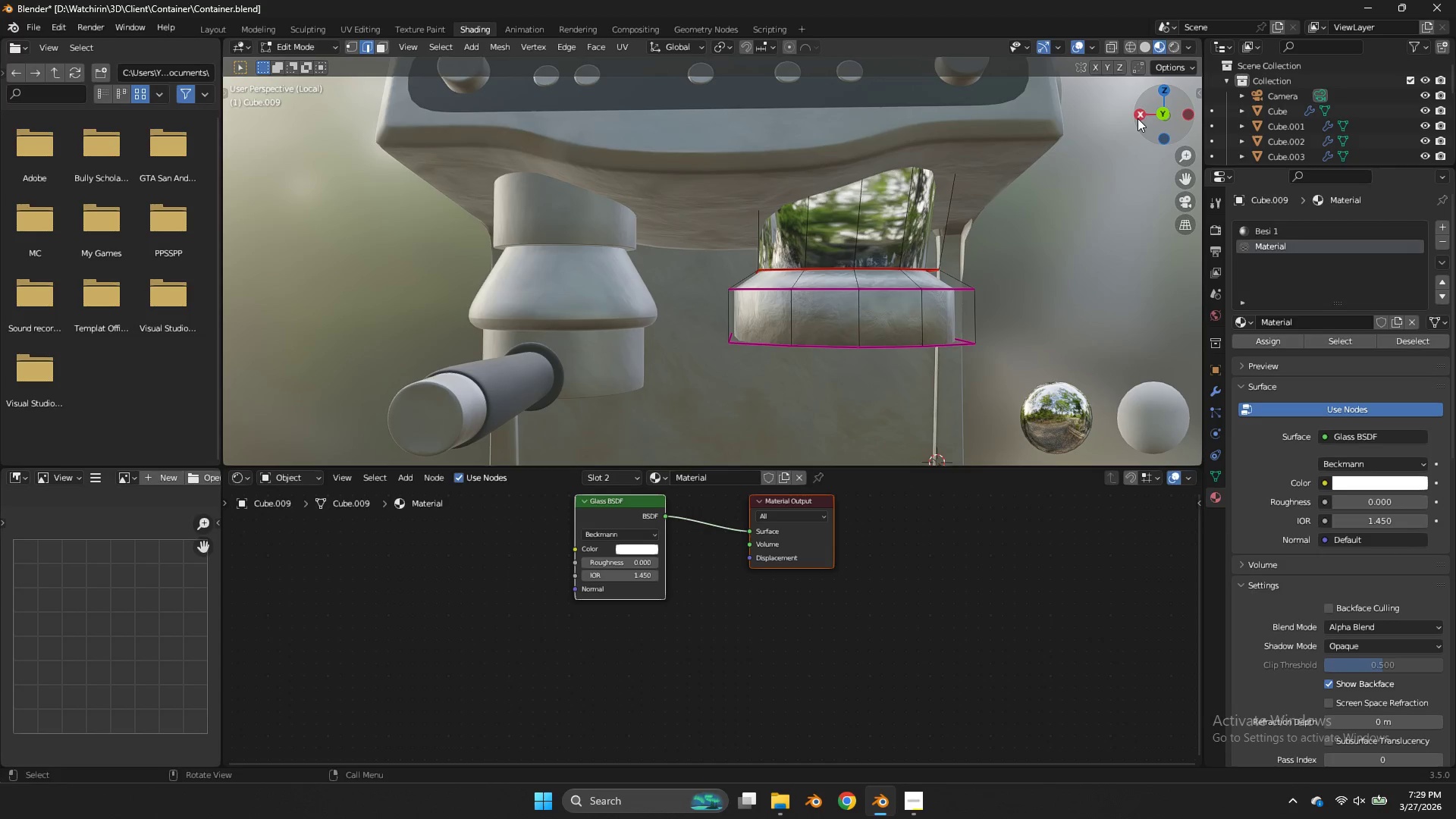 
left_click_drag(start_coordinate=[623, 558], to_coordinate=[657, 372])
 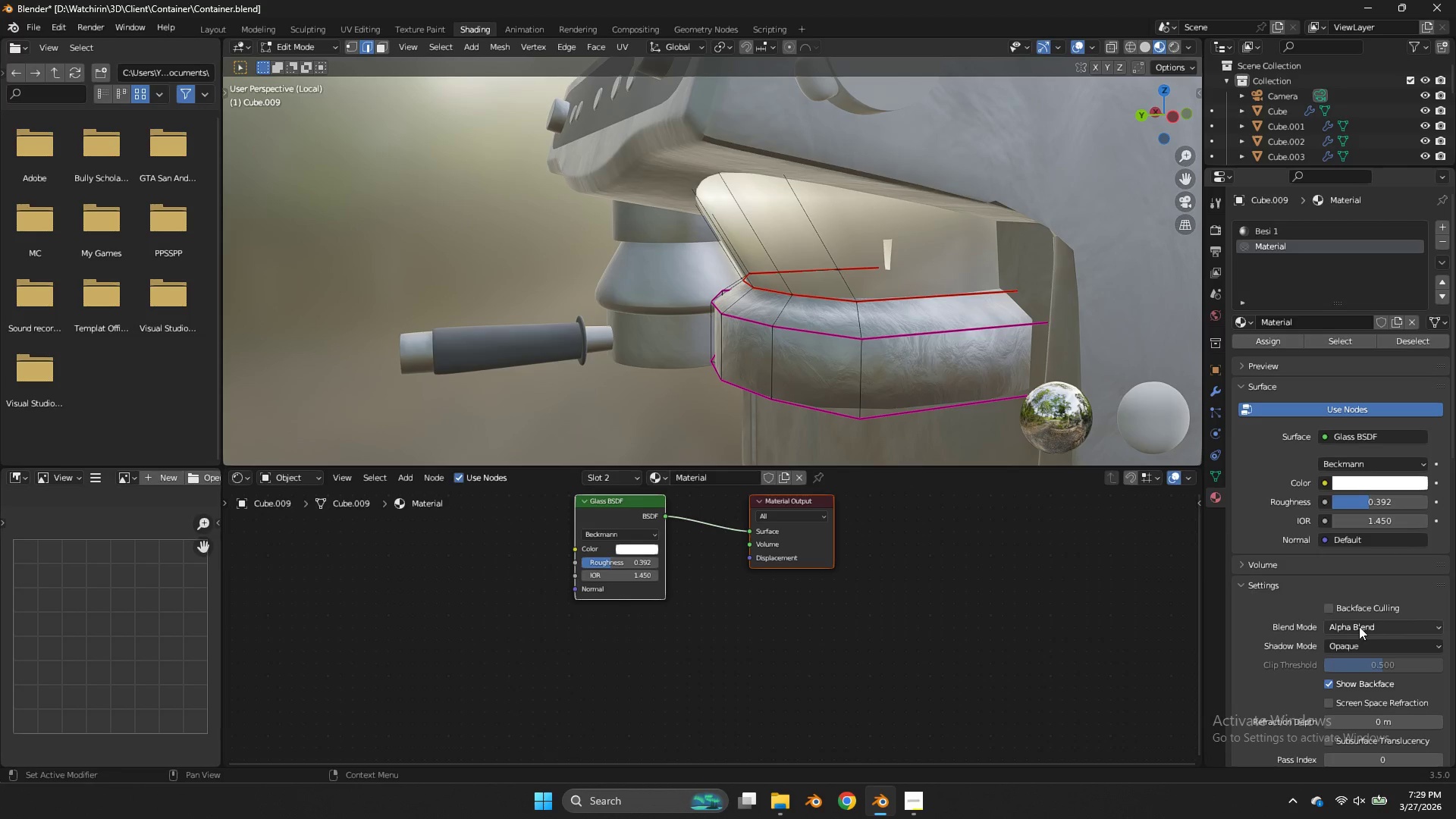 
left_click([1348, 645])
 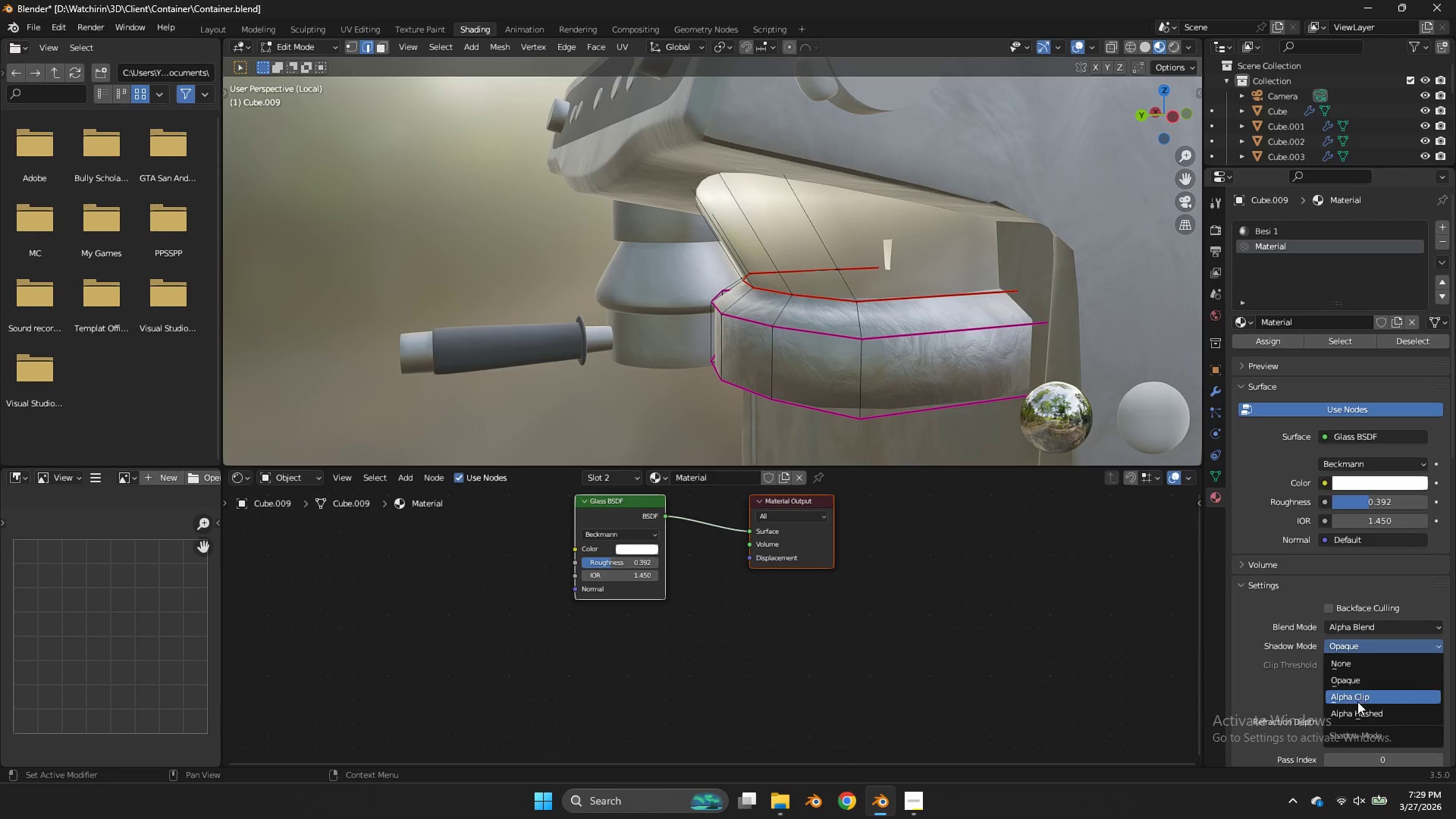 
left_click([1357, 711])
 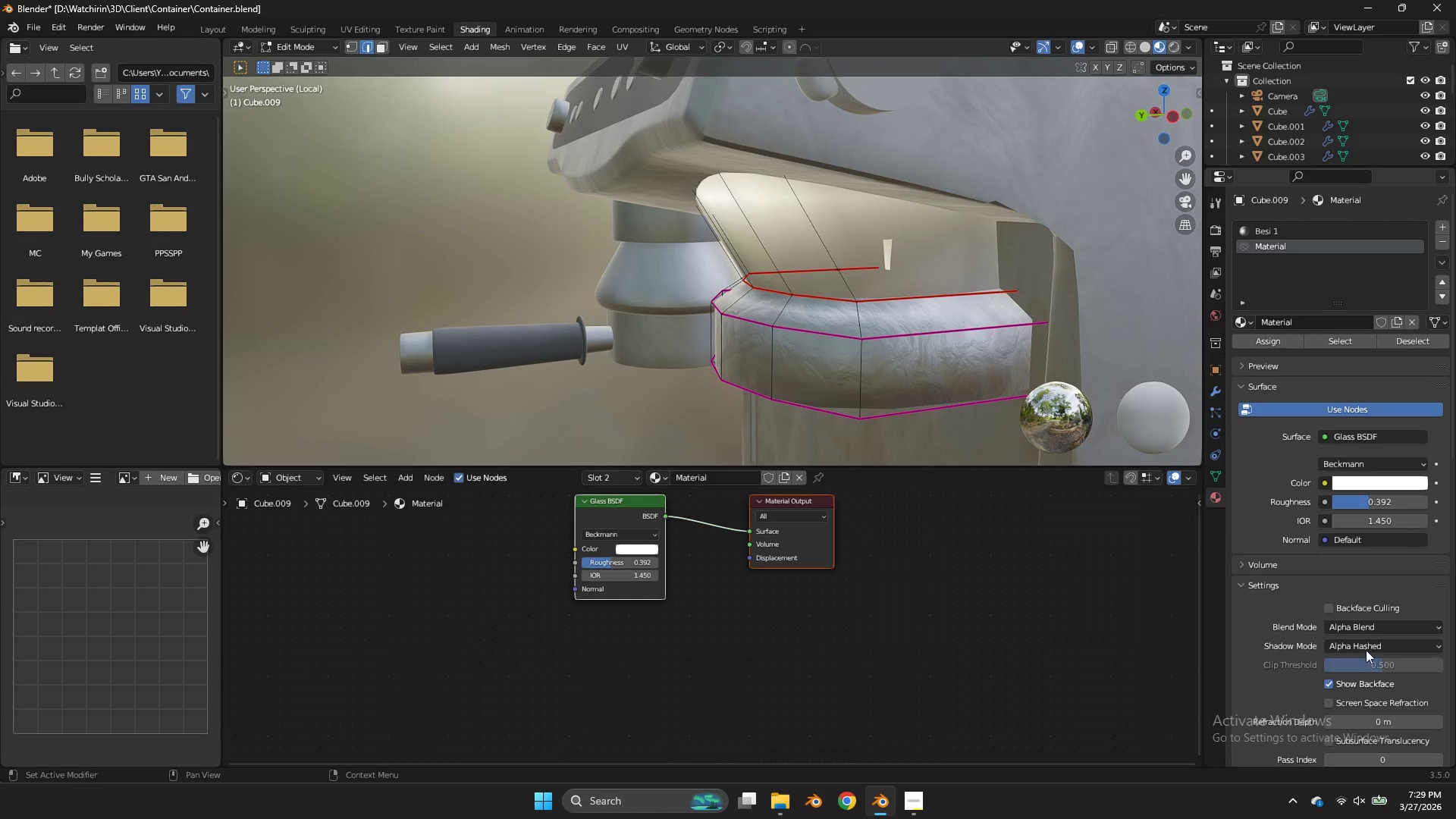 
left_click([1365, 607])
 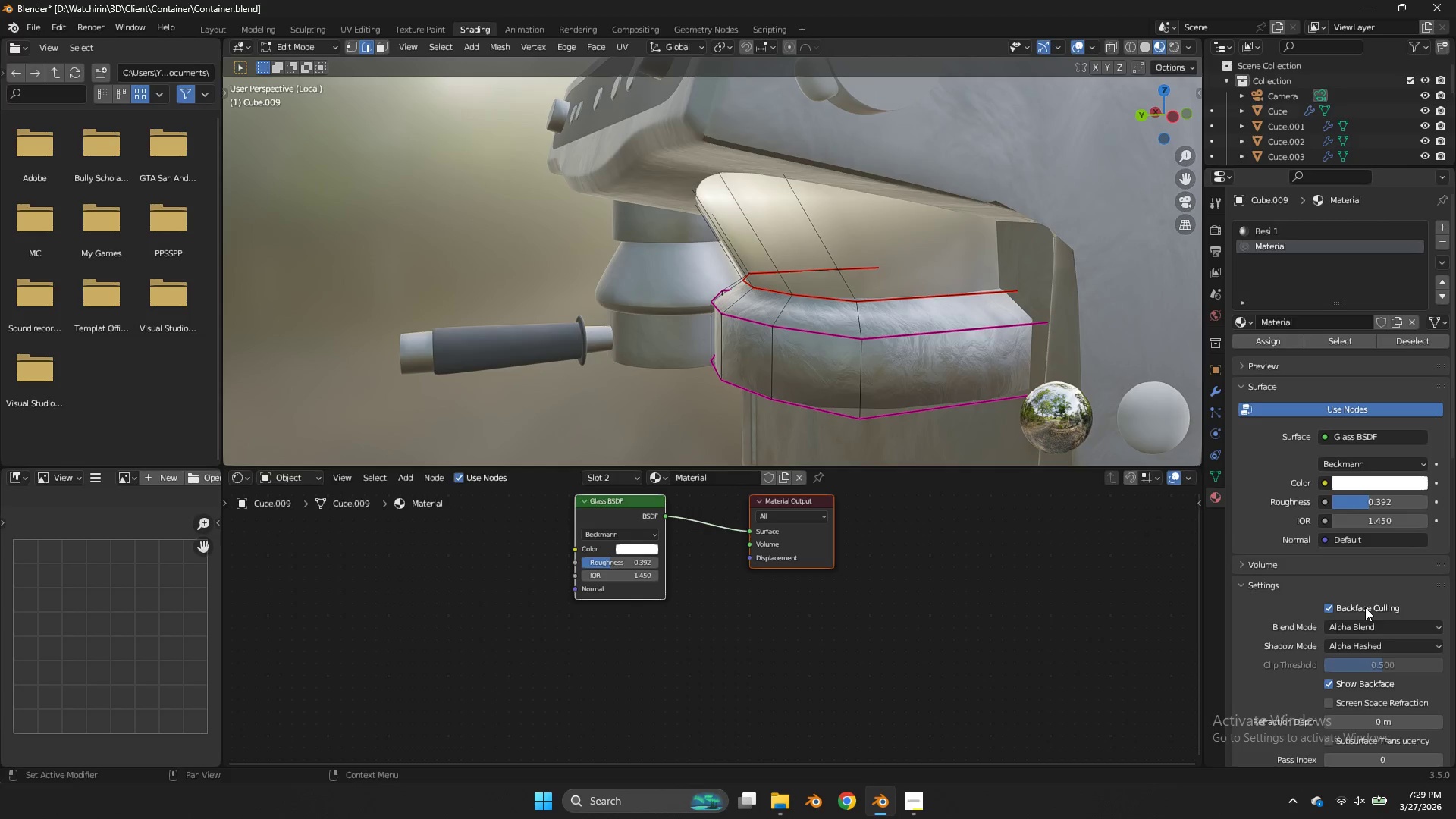 
left_click([1365, 607])
 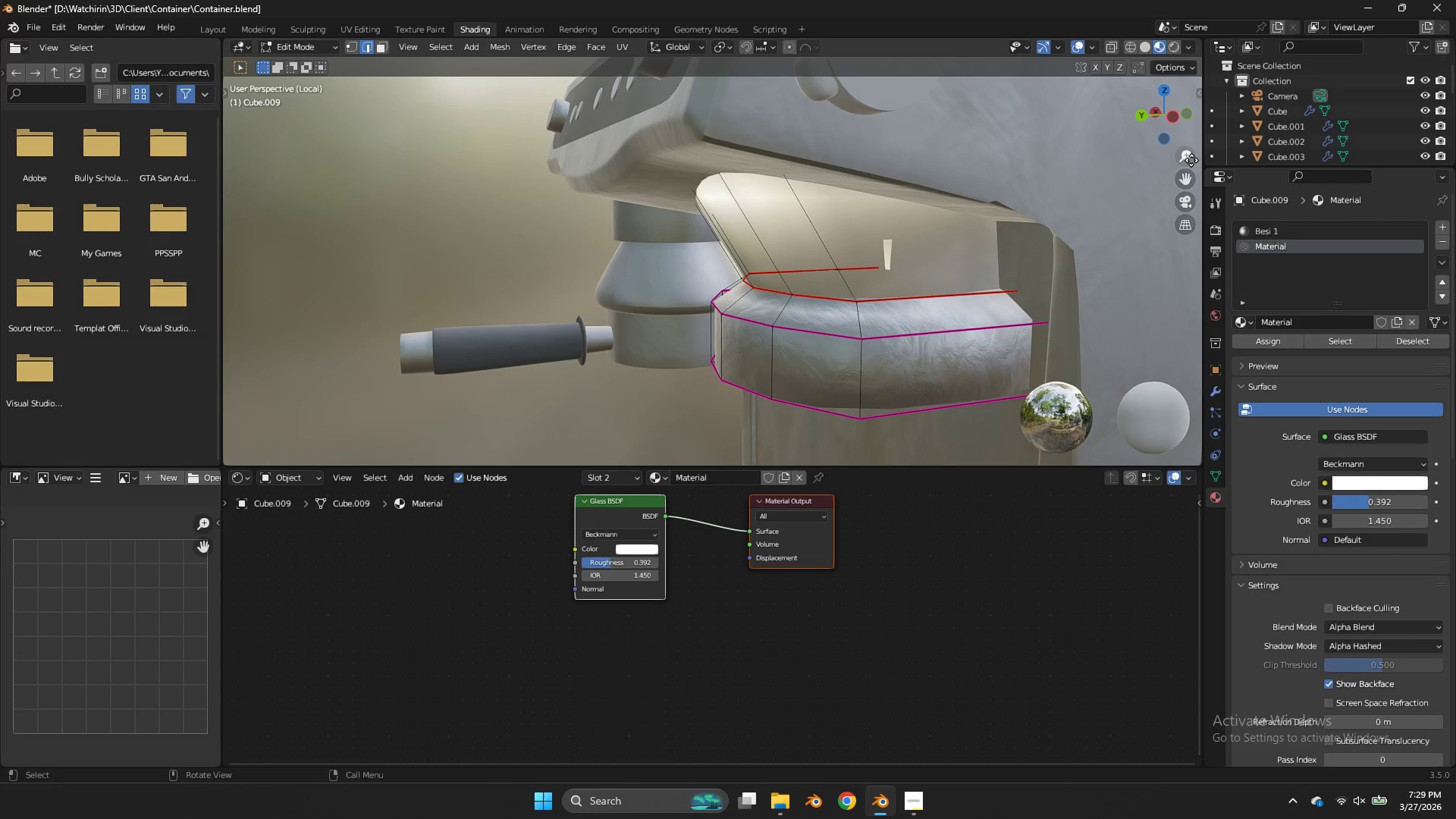 
left_click_drag(start_coordinate=[1181, 118], to_coordinate=[259, 112])
 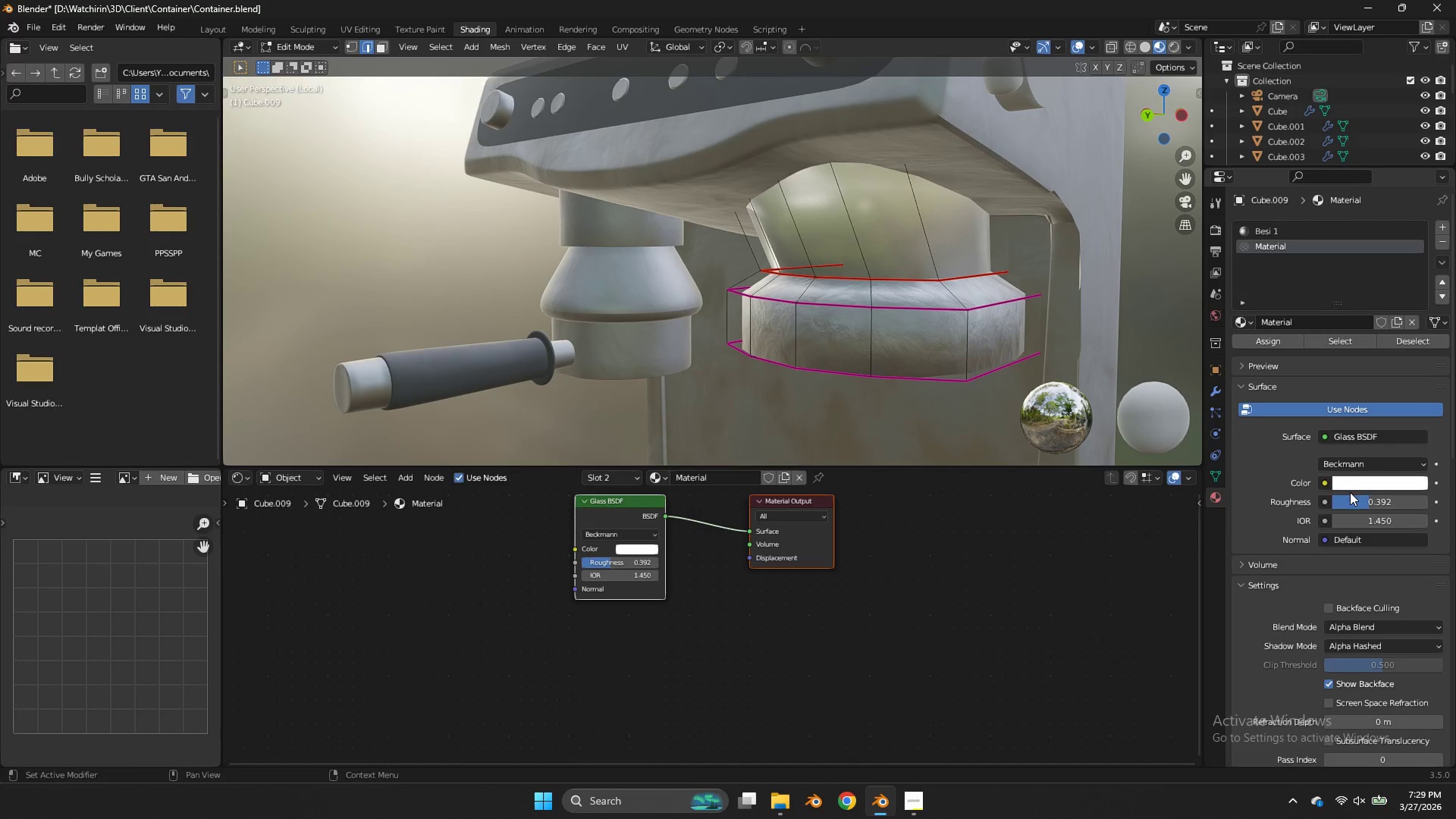 
left_click_drag(start_coordinate=[1351, 494], to_coordinate=[642, 305])
 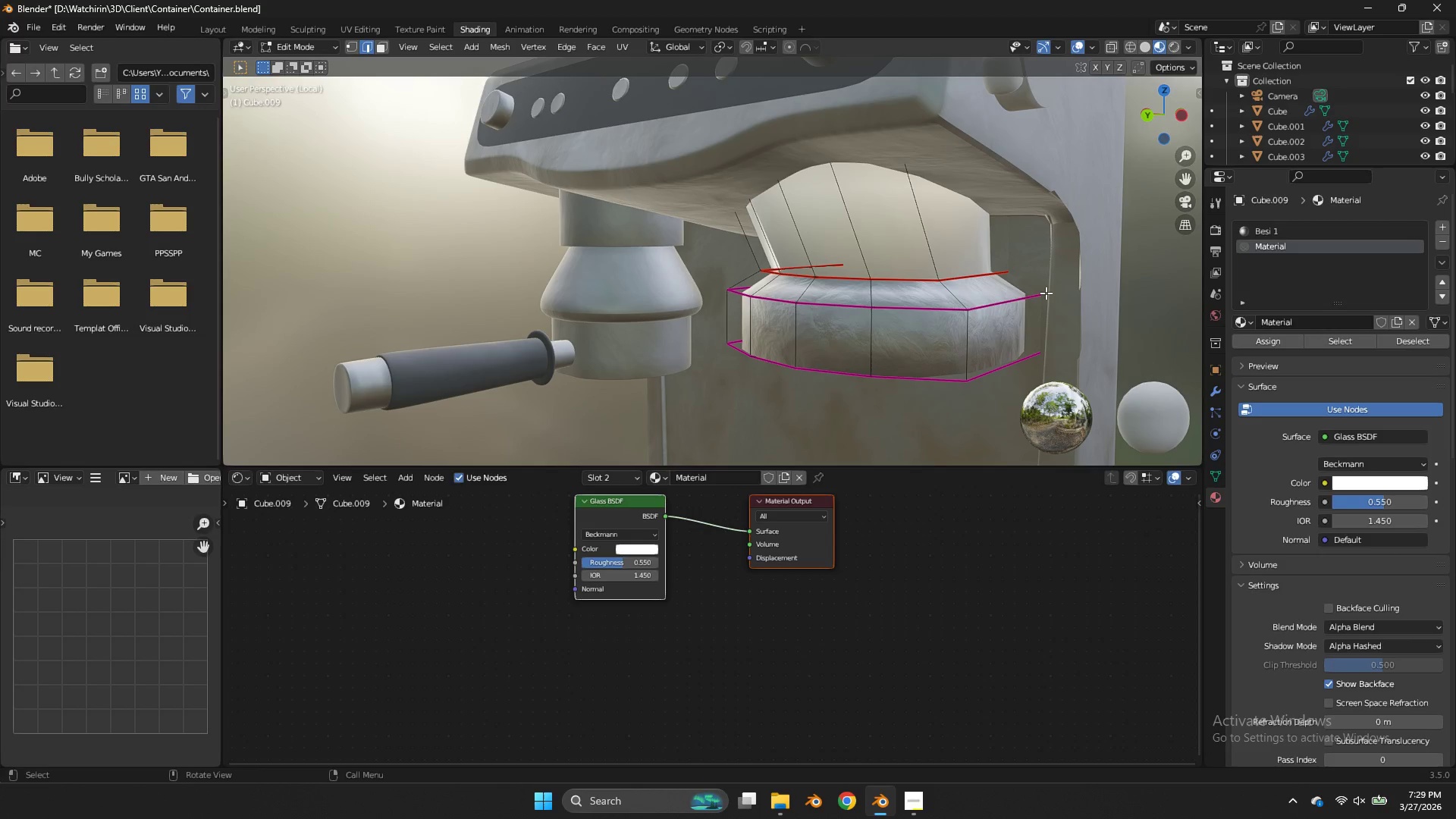 
key(Z)
 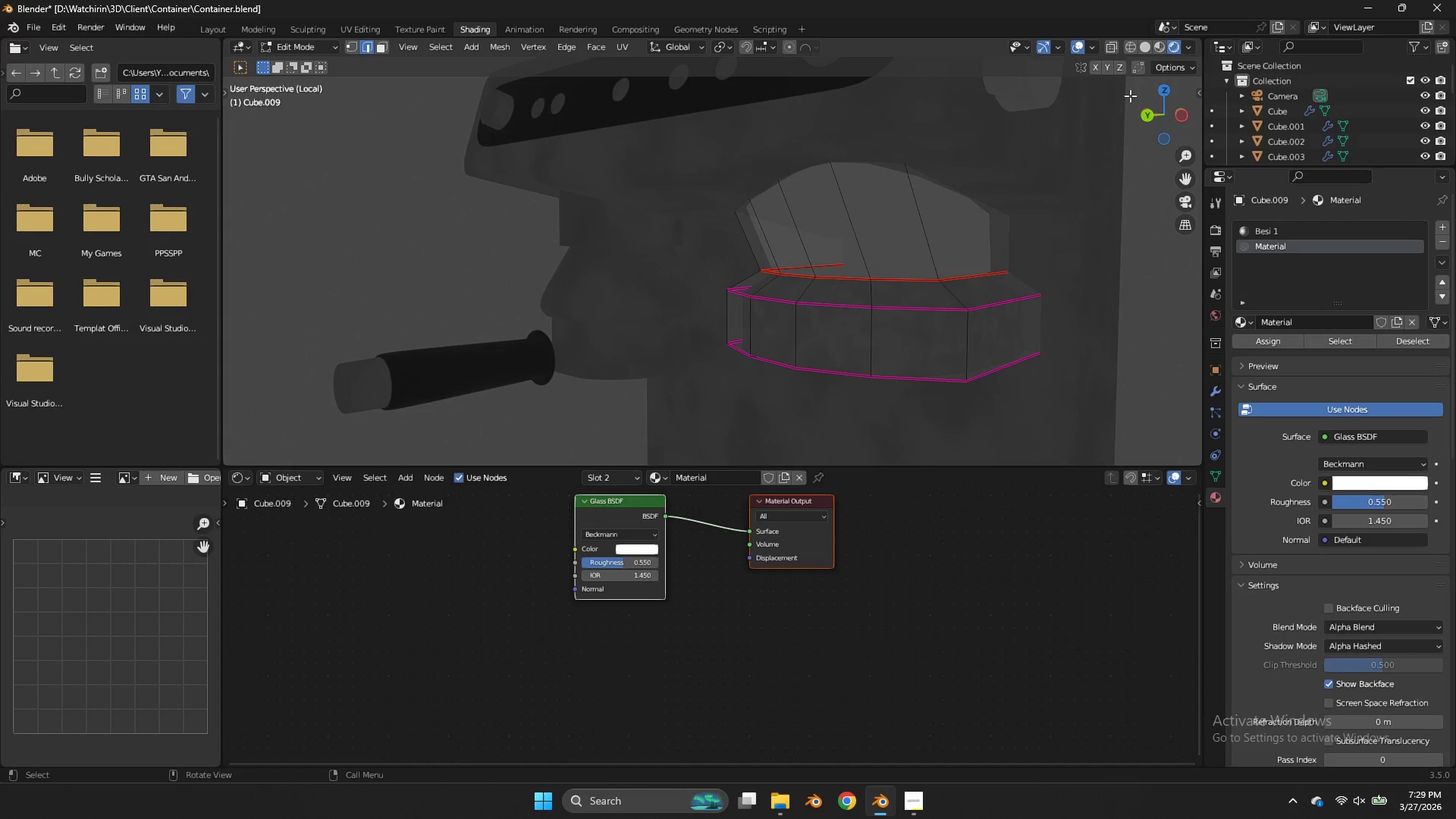 
left_click_drag(start_coordinate=[1132, 96], to_coordinate=[1159, 105])
 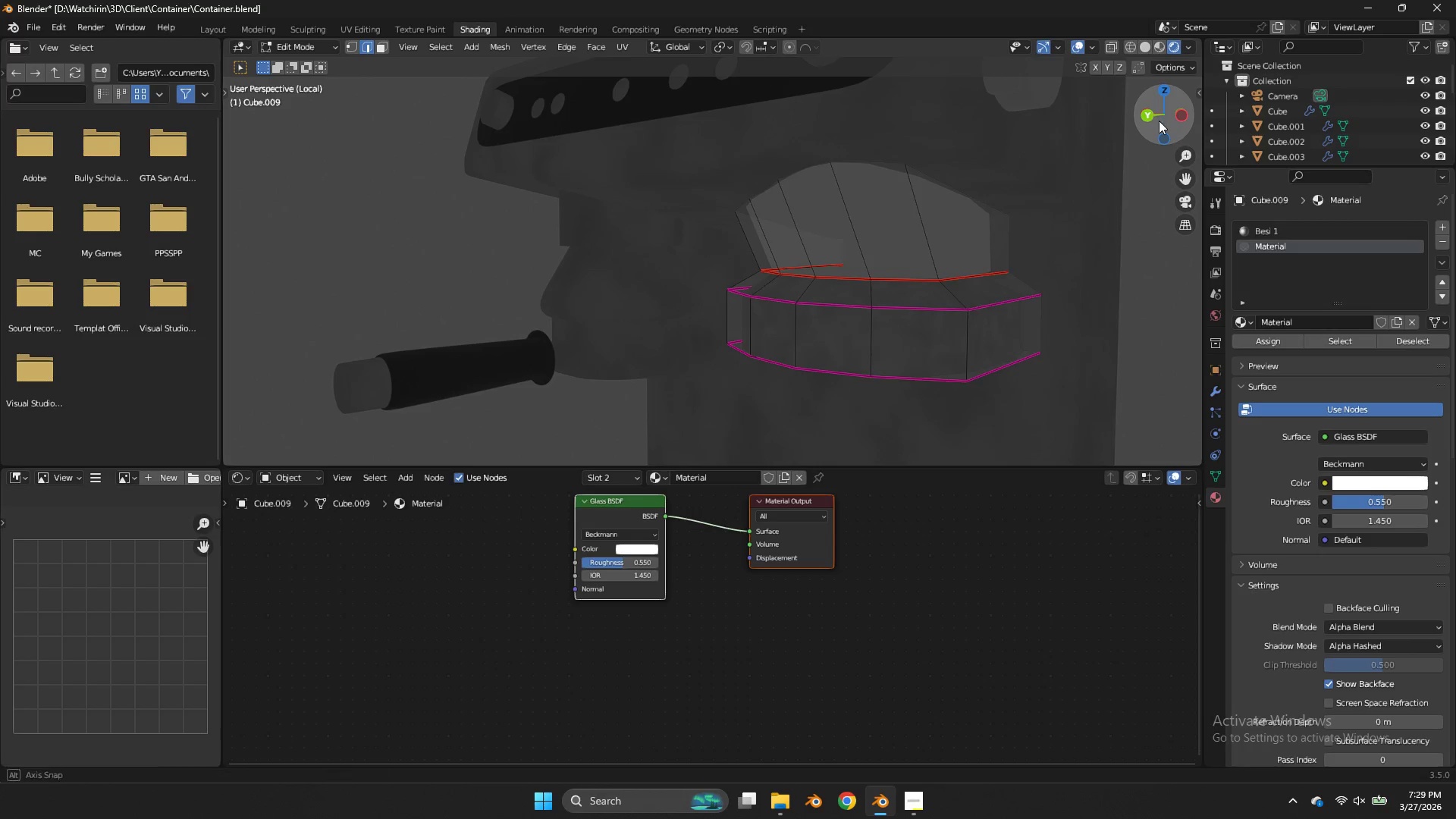 
left_click_drag(start_coordinate=[1155, 118], to_coordinate=[325, 95])
 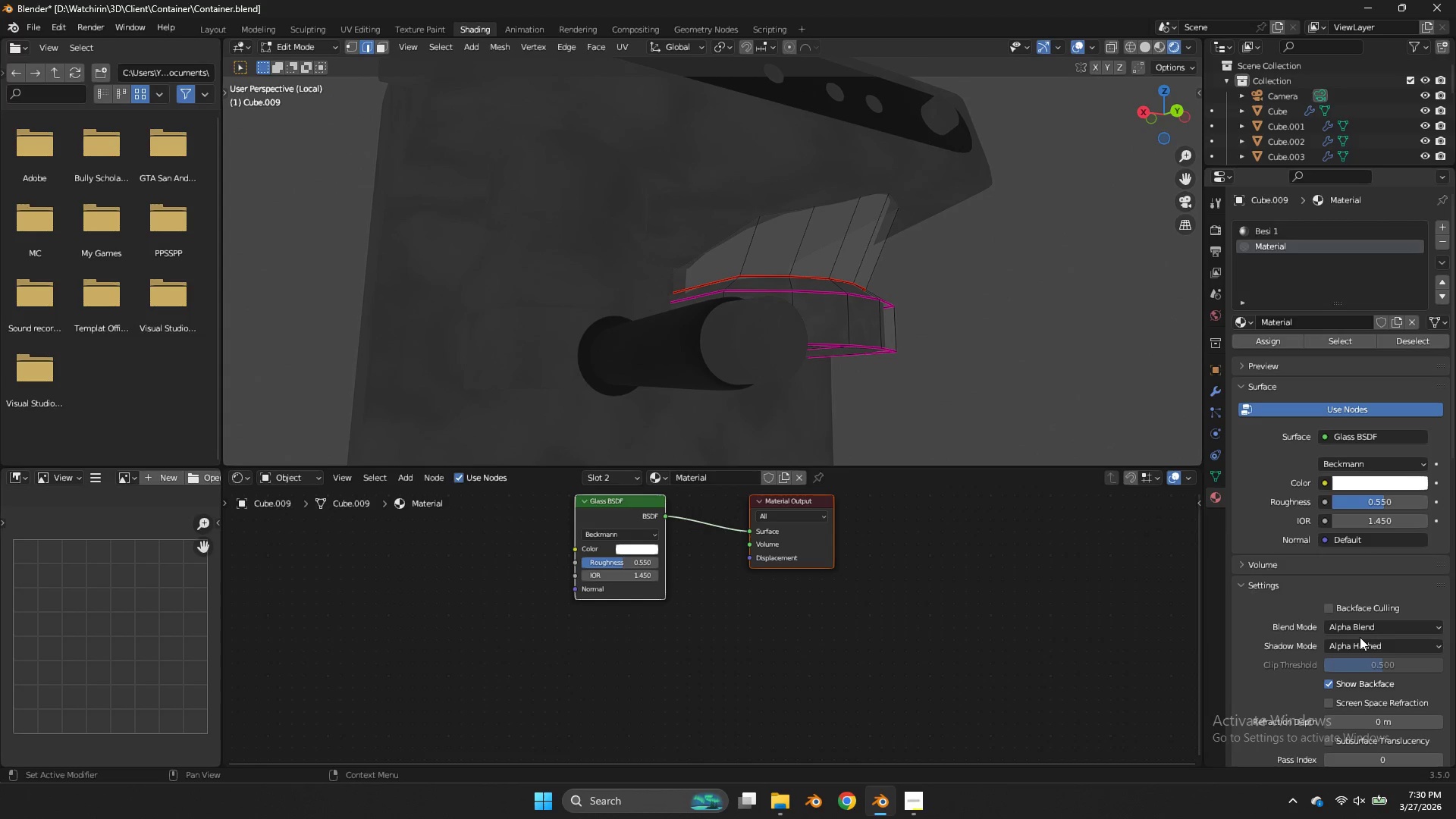 
left_click([1358, 644])
 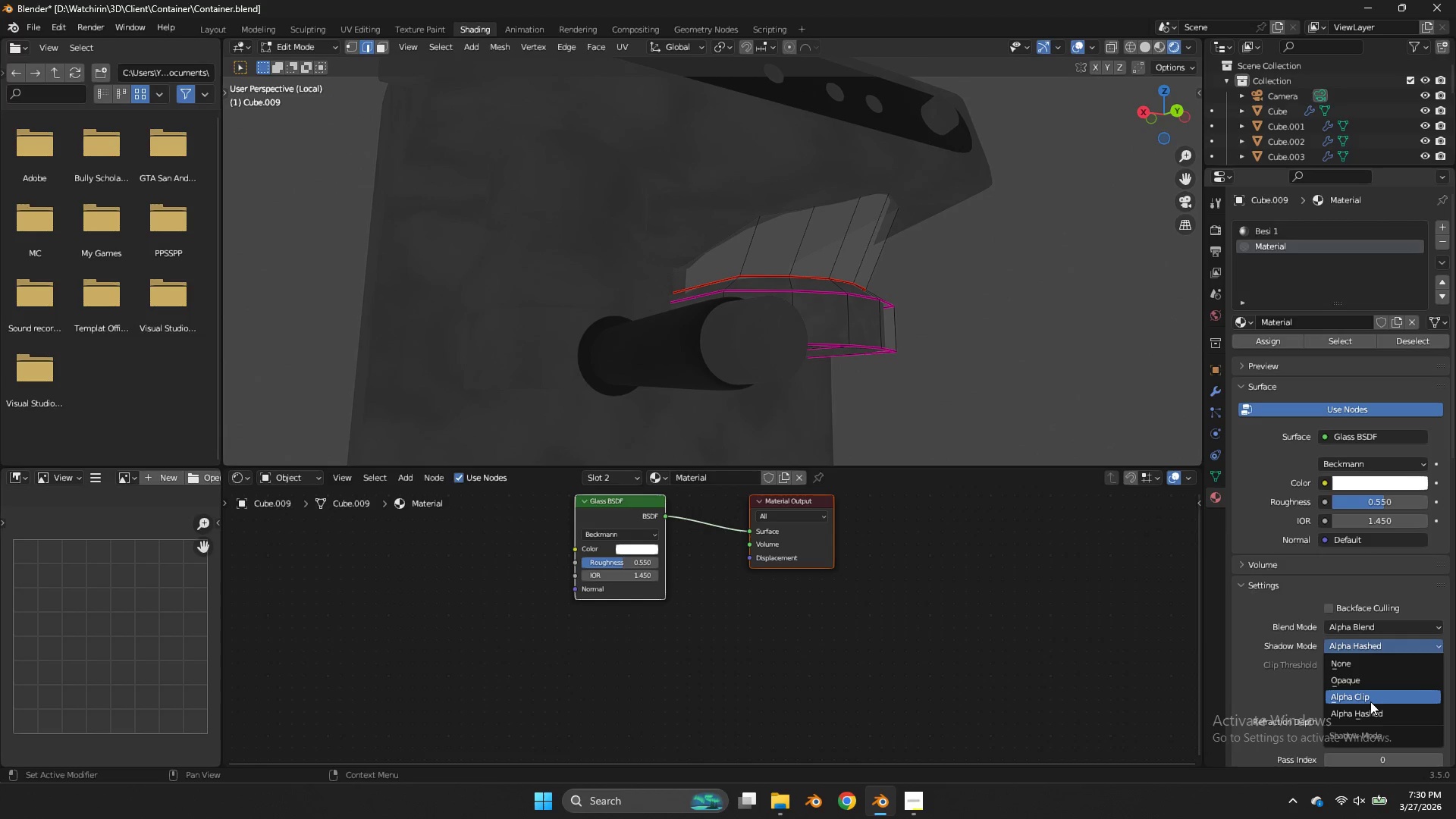 
left_click([1370, 701])
 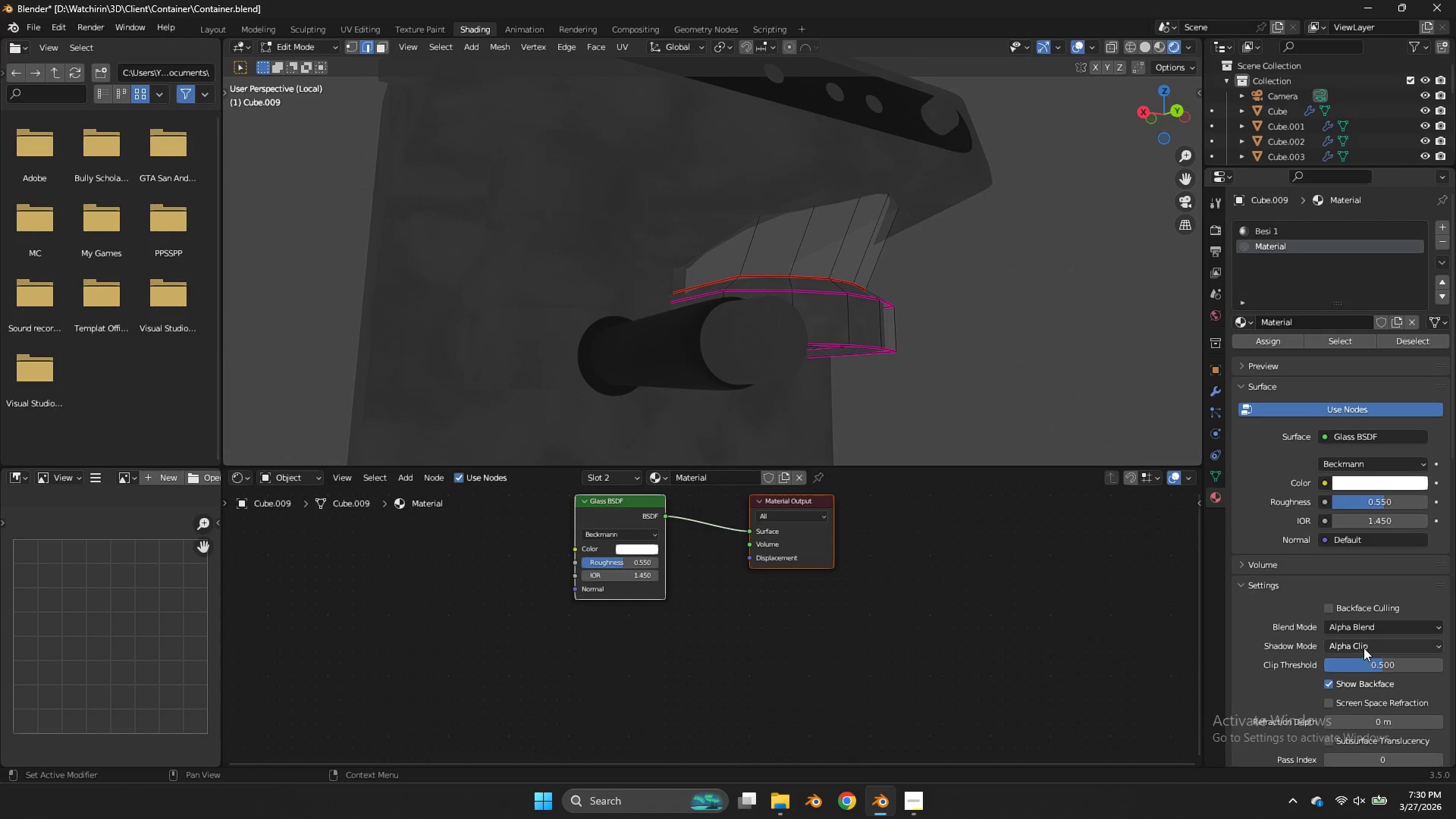 
left_click([1363, 648])
 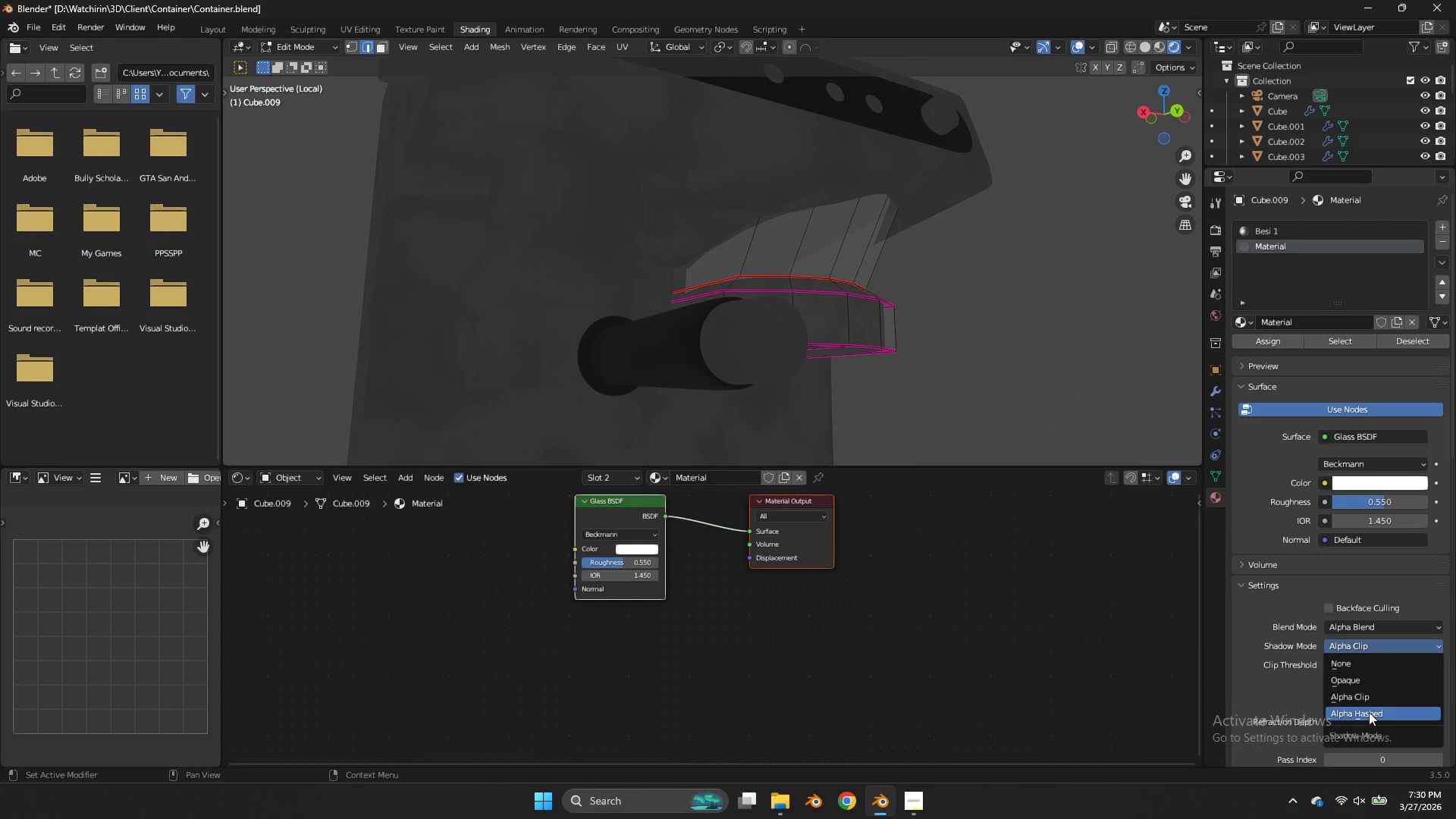 
left_click([1369, 712])
 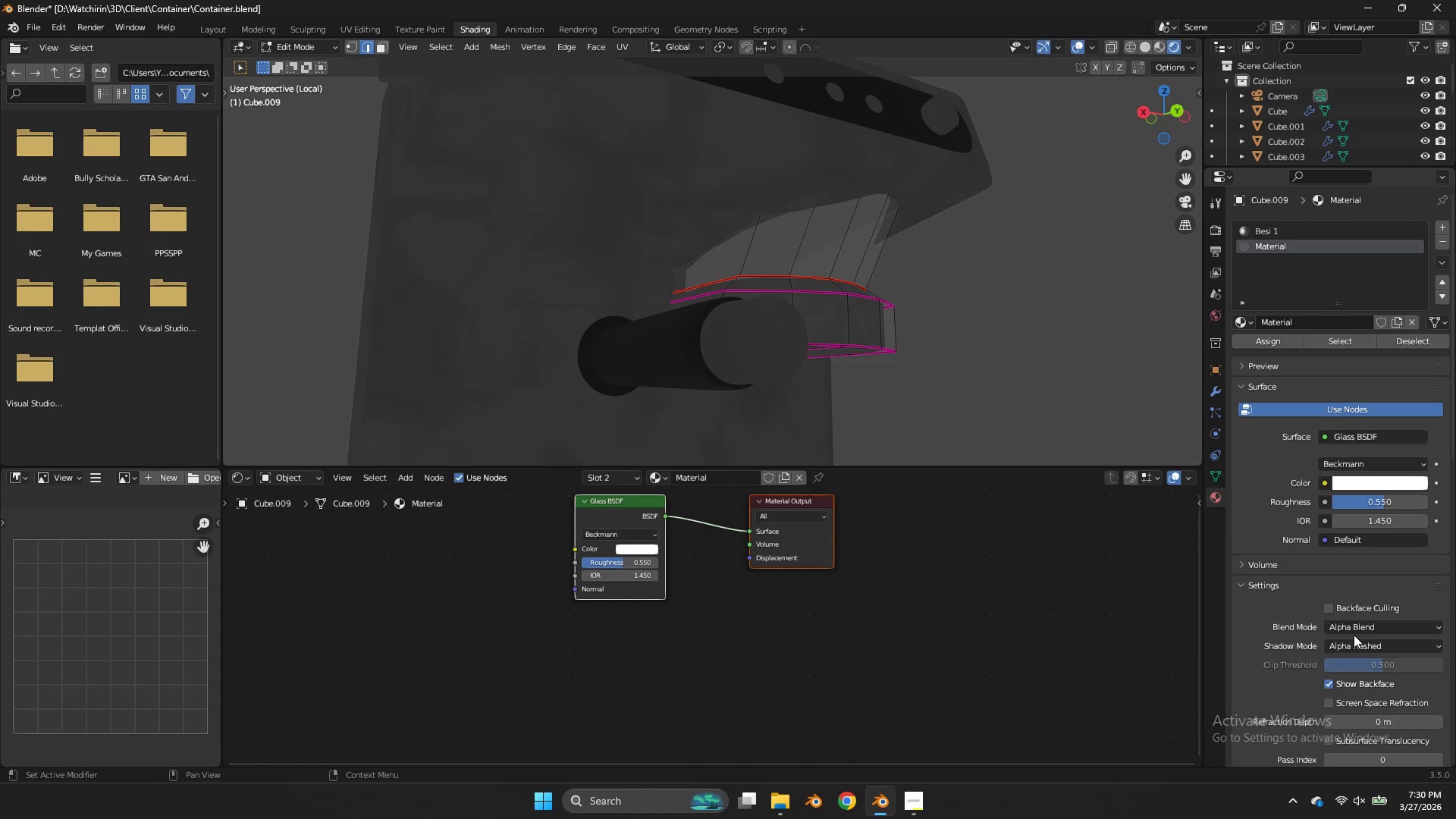 
double_click([1352, 632])
 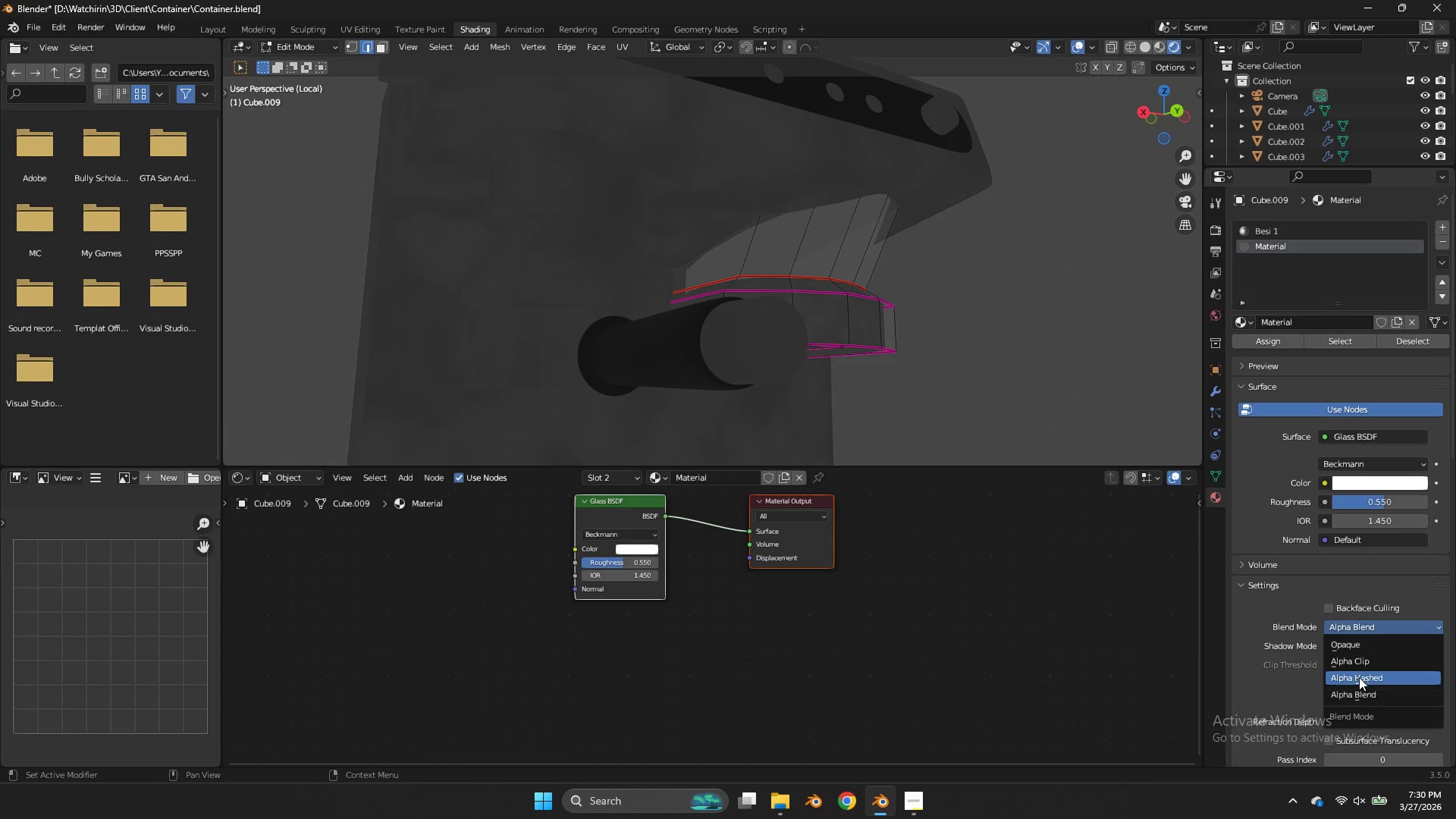 
left_click([1359, 677])
 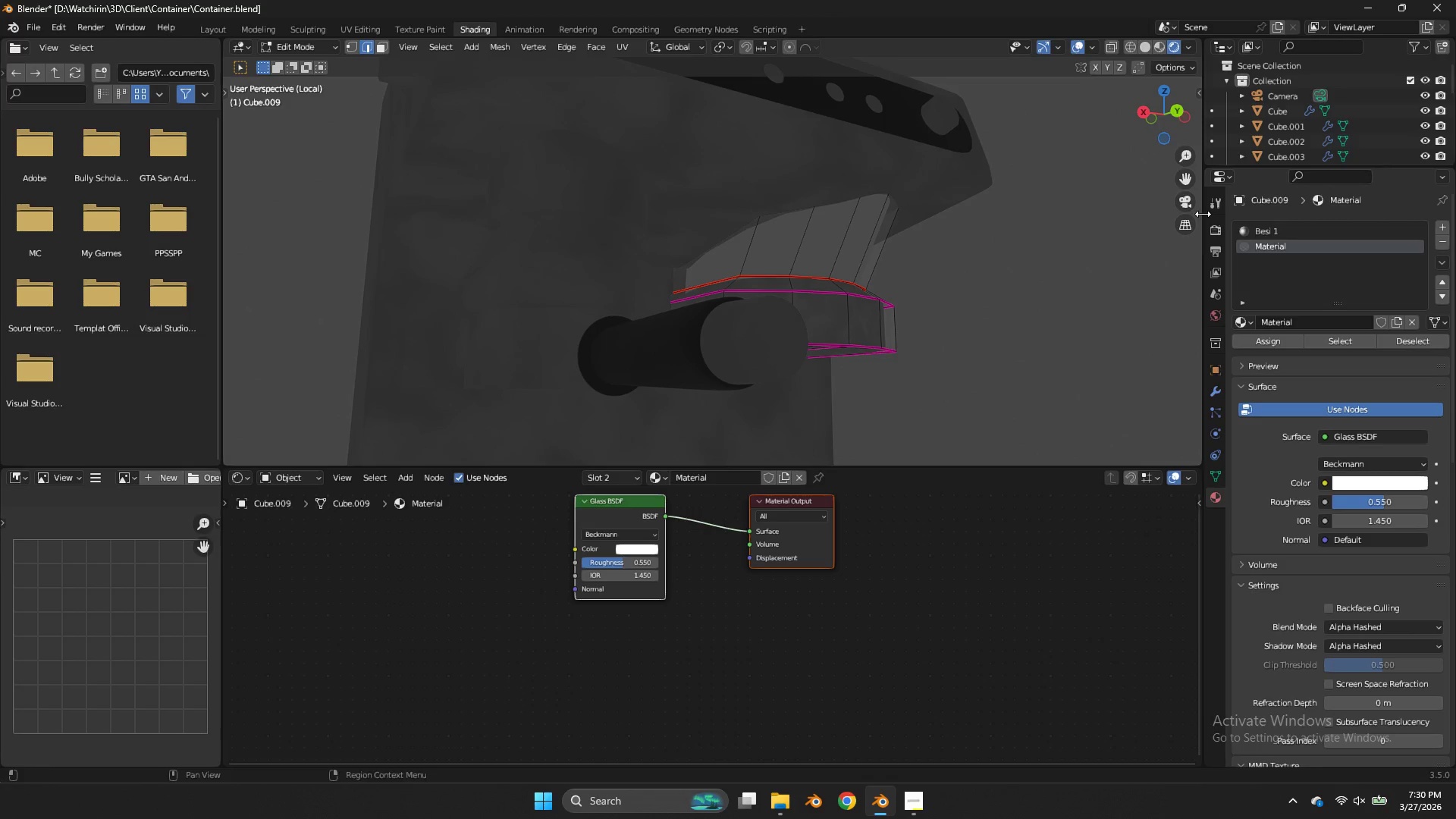 
left_click_drag(start_coordinate=[1141, 131], to_coordinate=[1141, 167])
 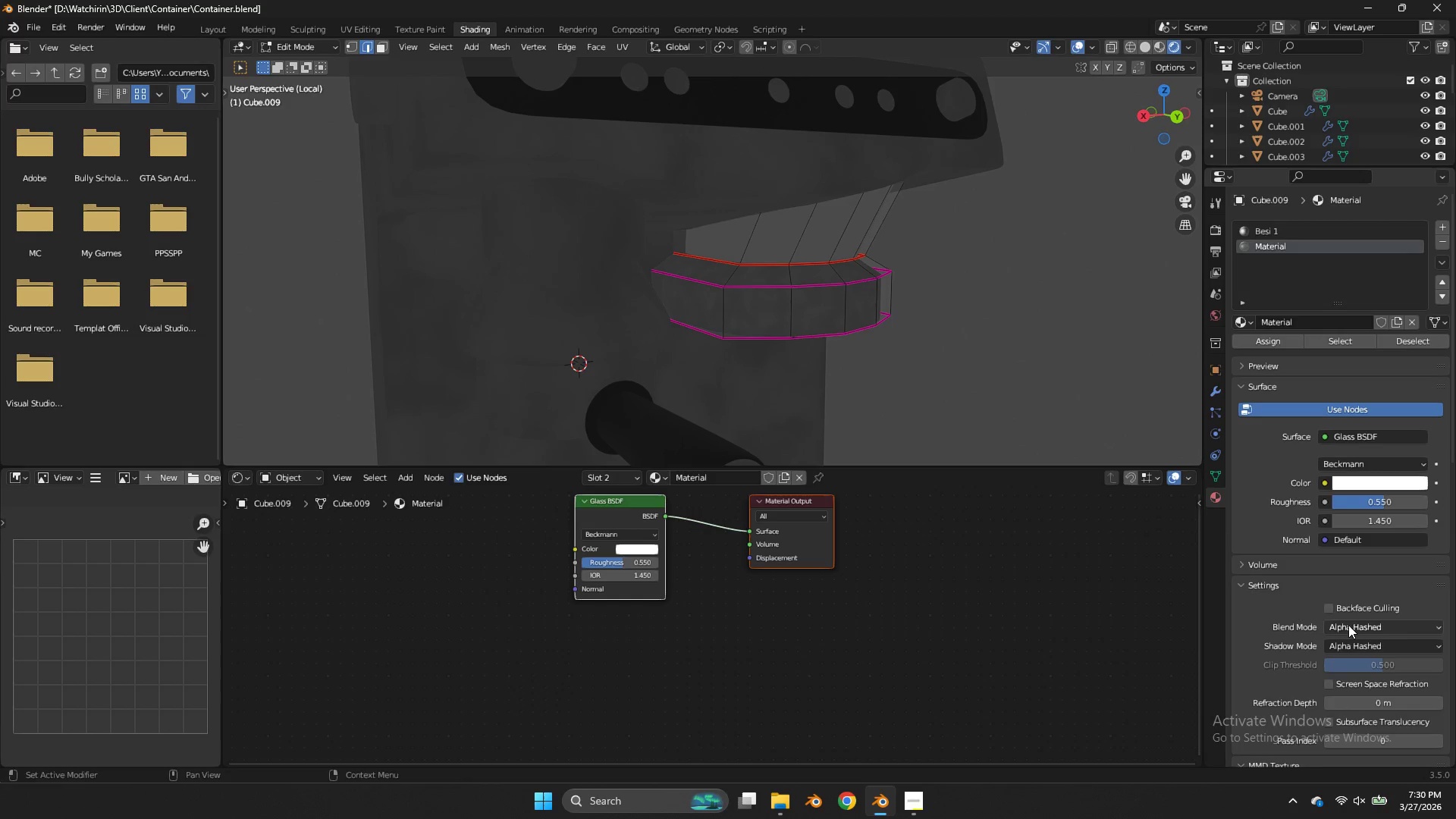 
left_click([1348, 626])
 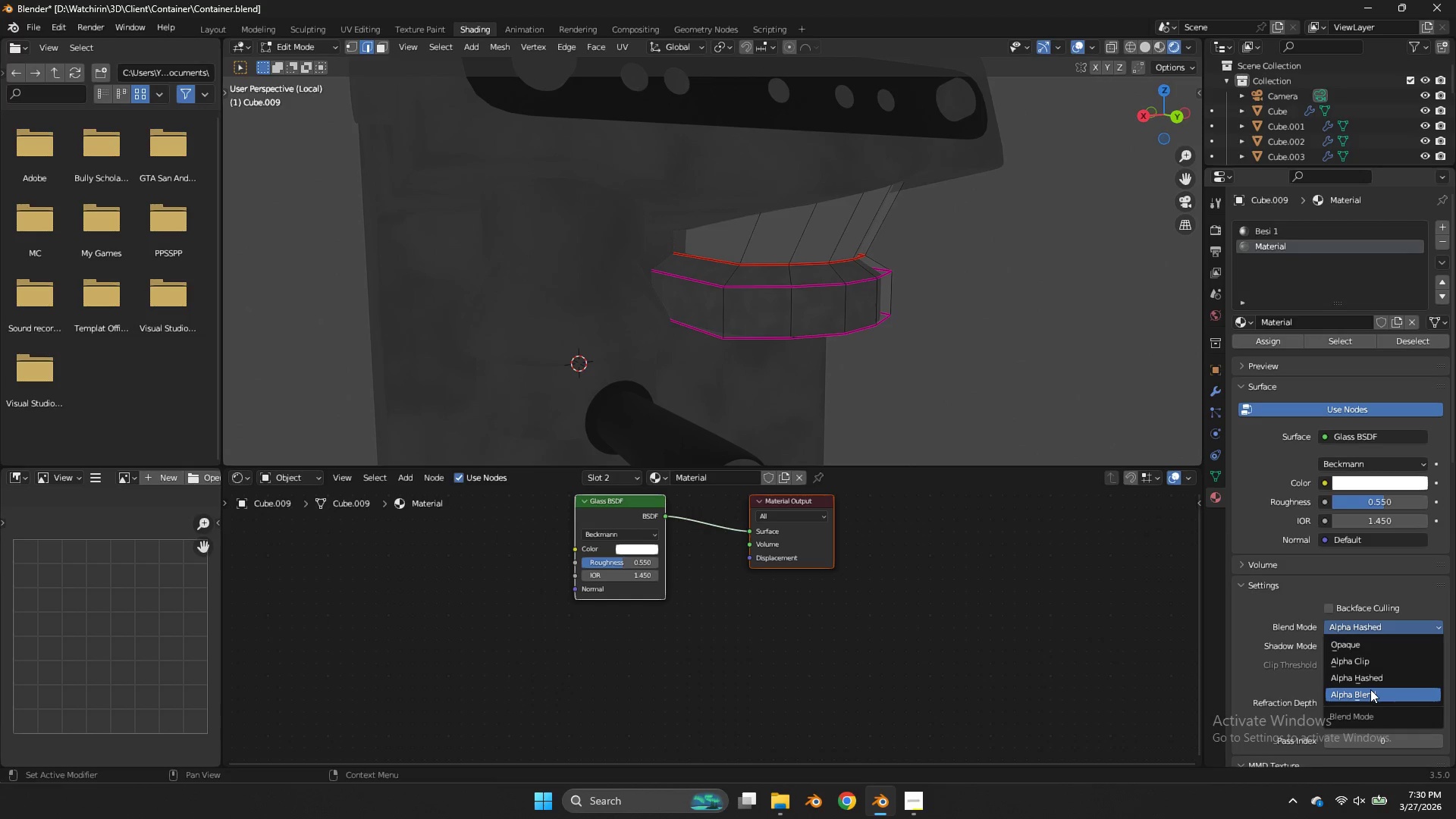 
left_click([1370, 689])
 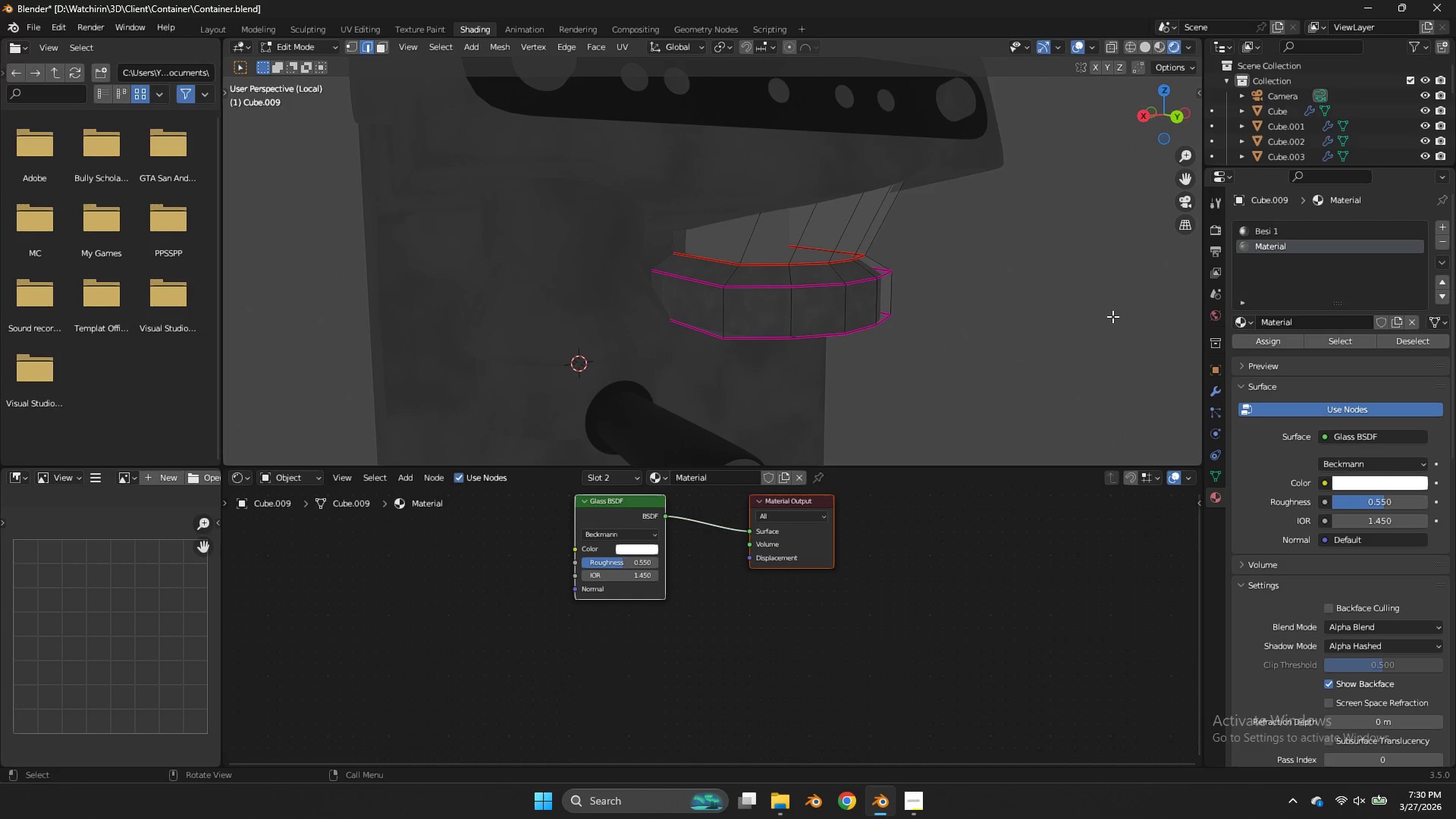 
left_click([1112, 316])
 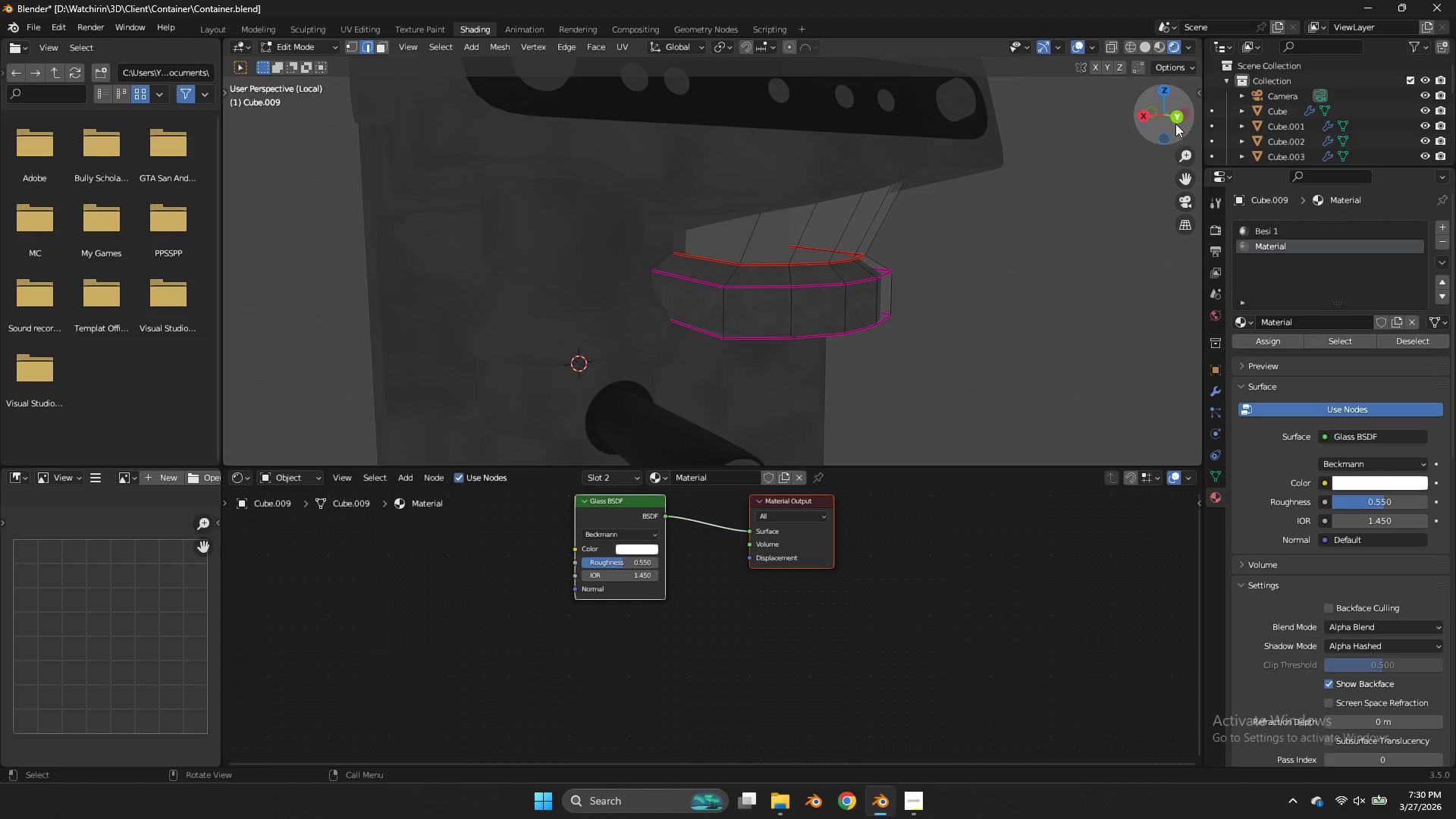 
left_click_drag(start_coordinate=[1175, 124], to_coordinate=[1106, 105])
 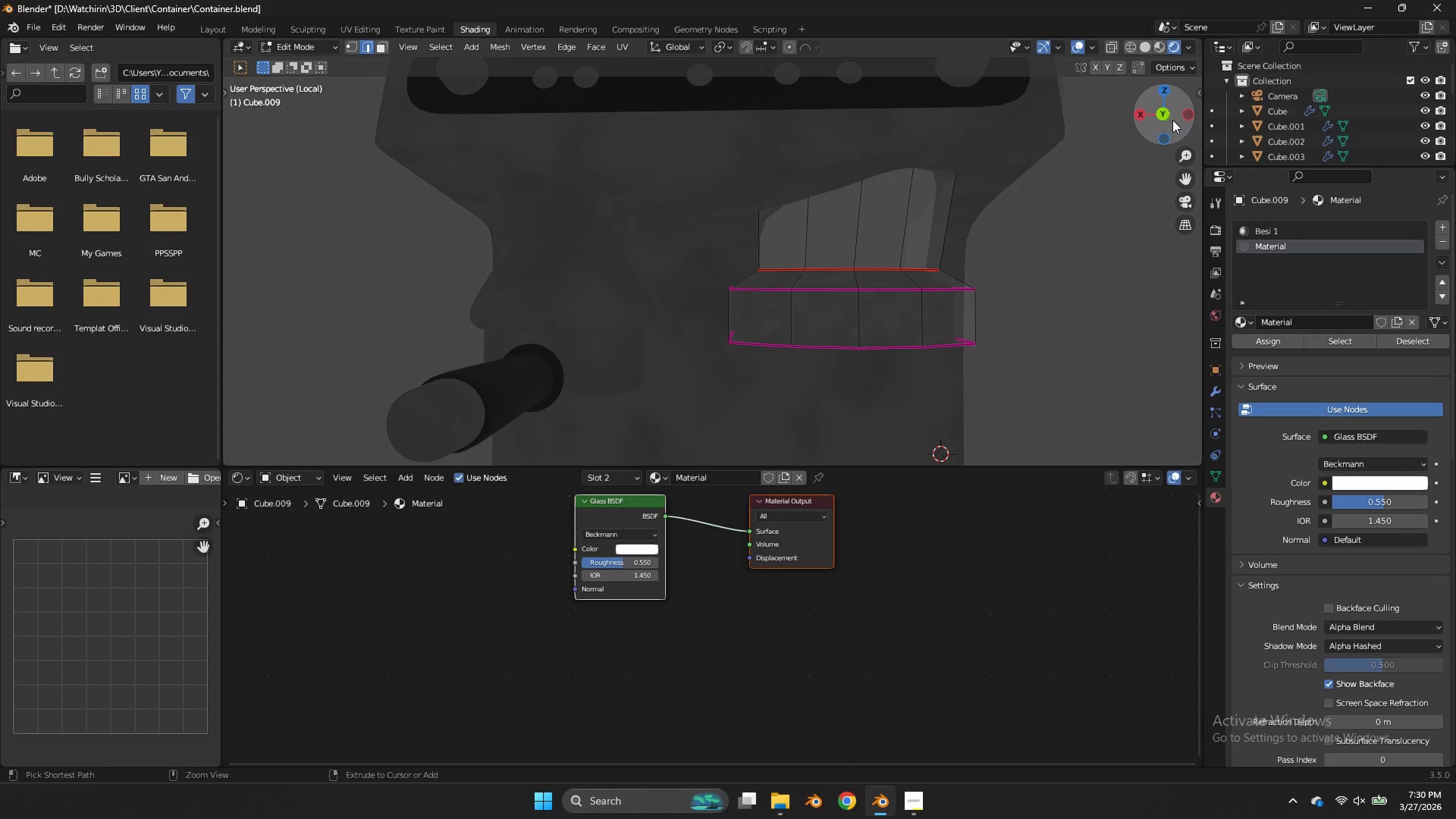 
key(Control+S)
 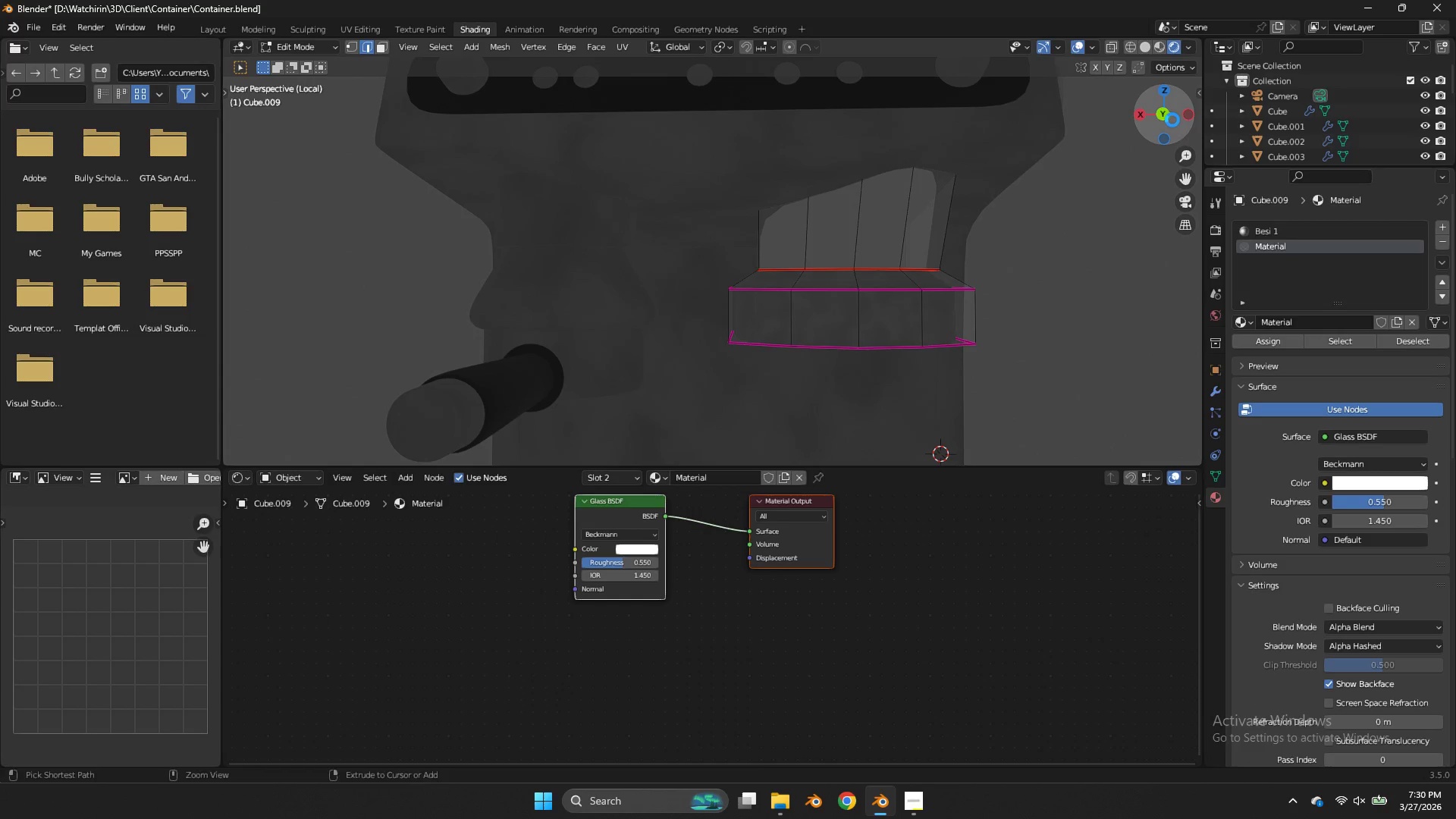 
left_click_drag(start_coordinate=[1173, 122], to_coordinate=[1191, 136])
 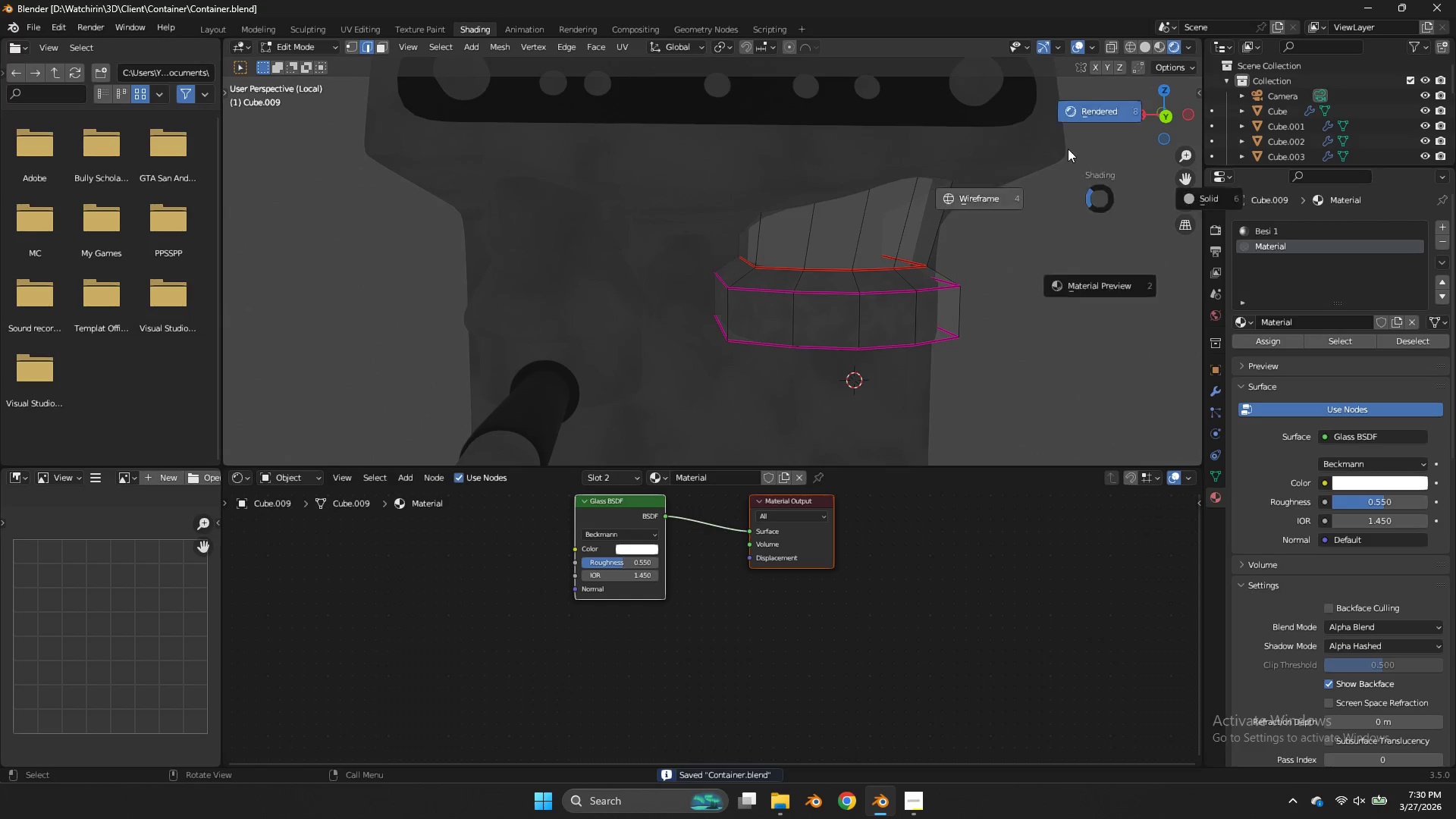 
type(zzzz)
 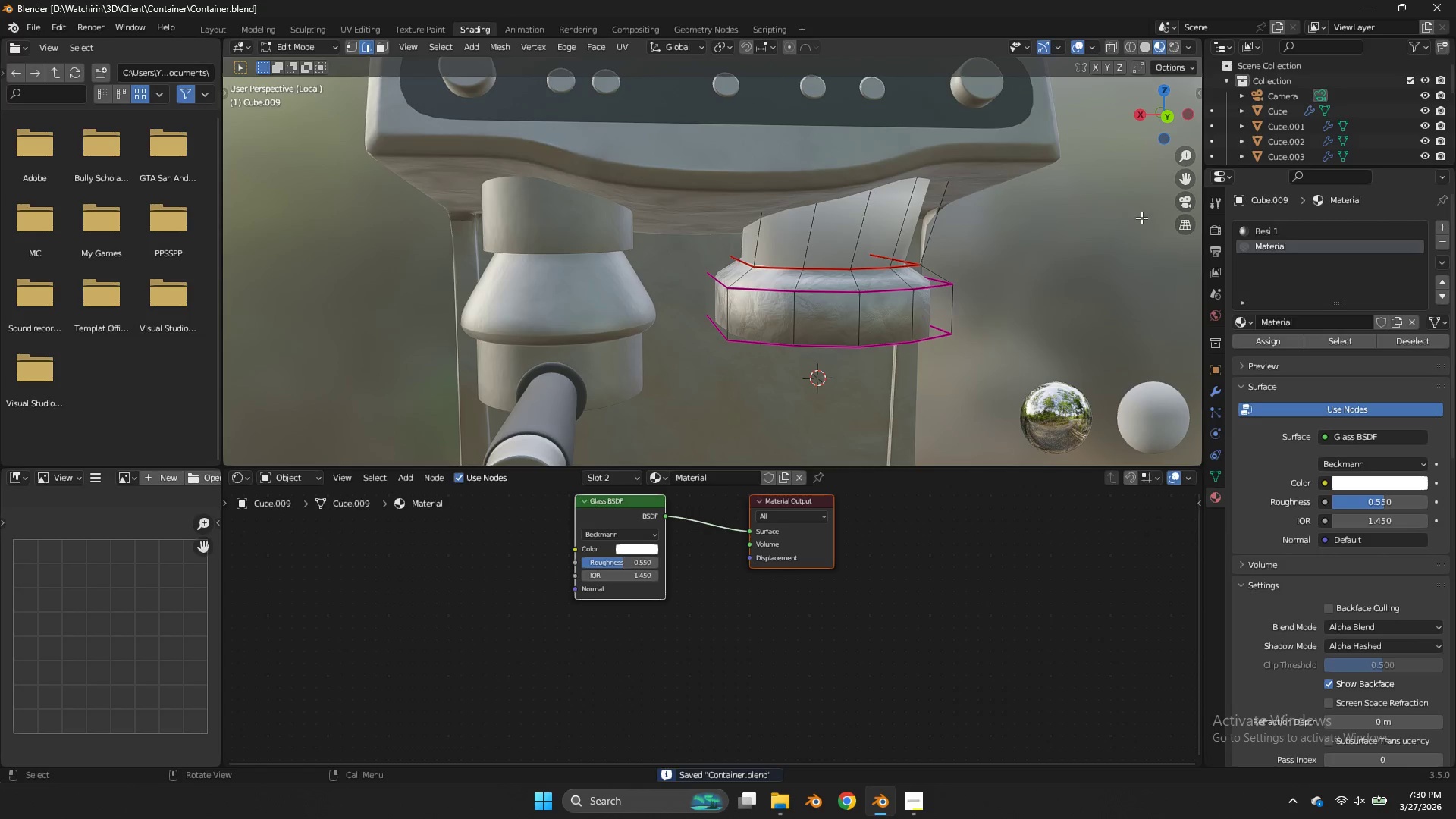 
left_click_drag(start_coordinate=[1161, 127], to_coordinate=[1172, 126])
 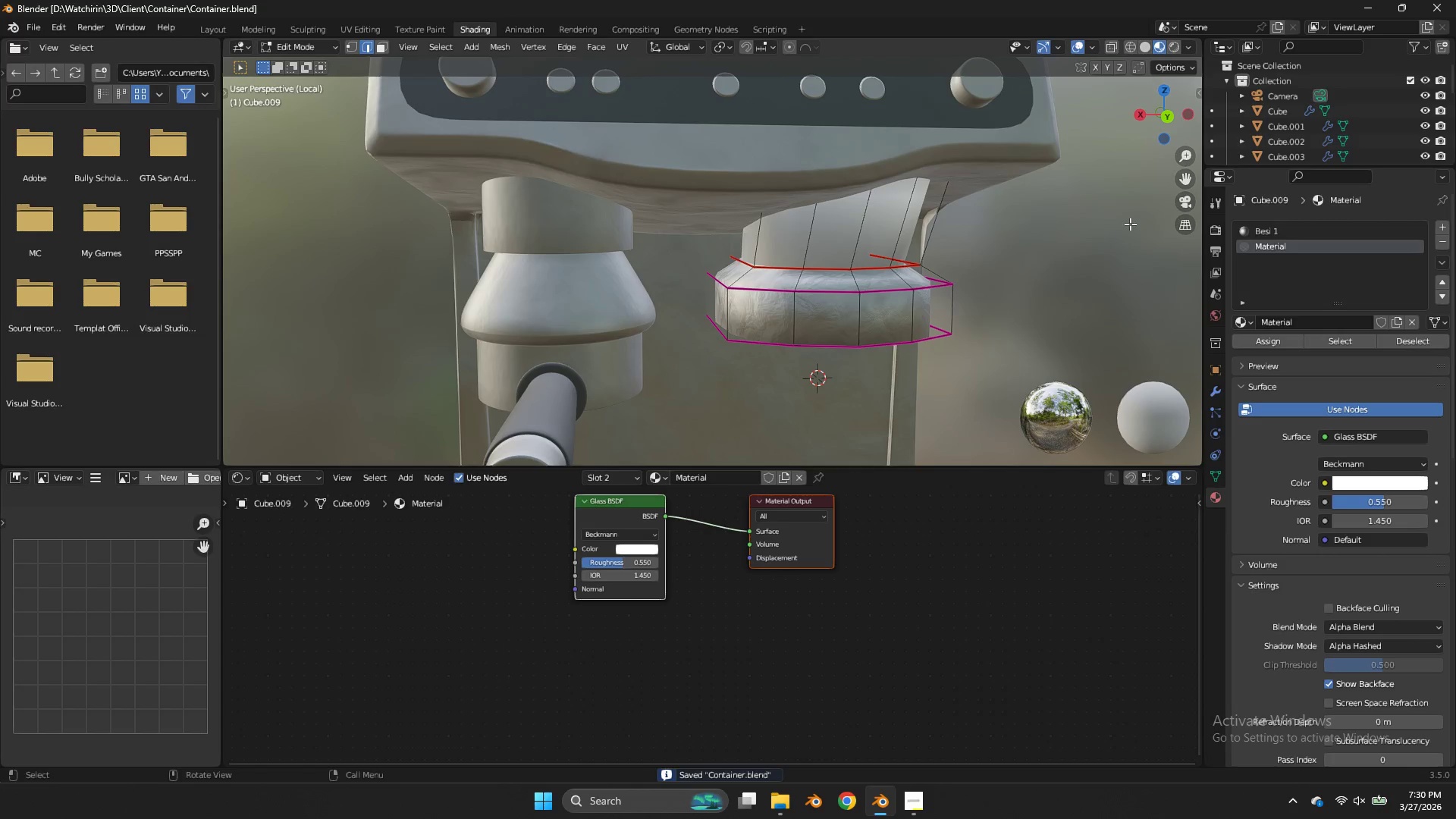 
key(Control+S)
 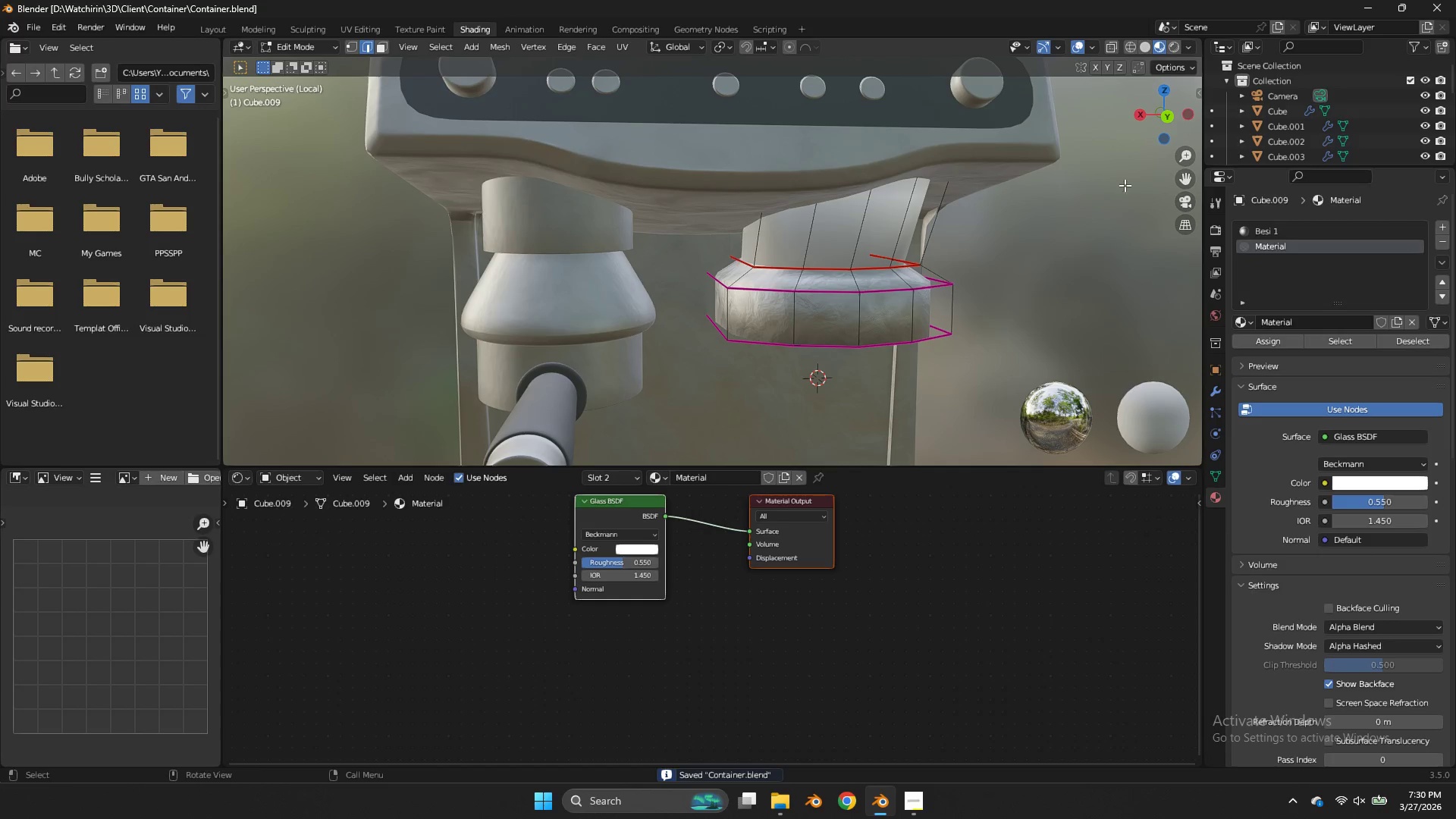 
key(Tab)
 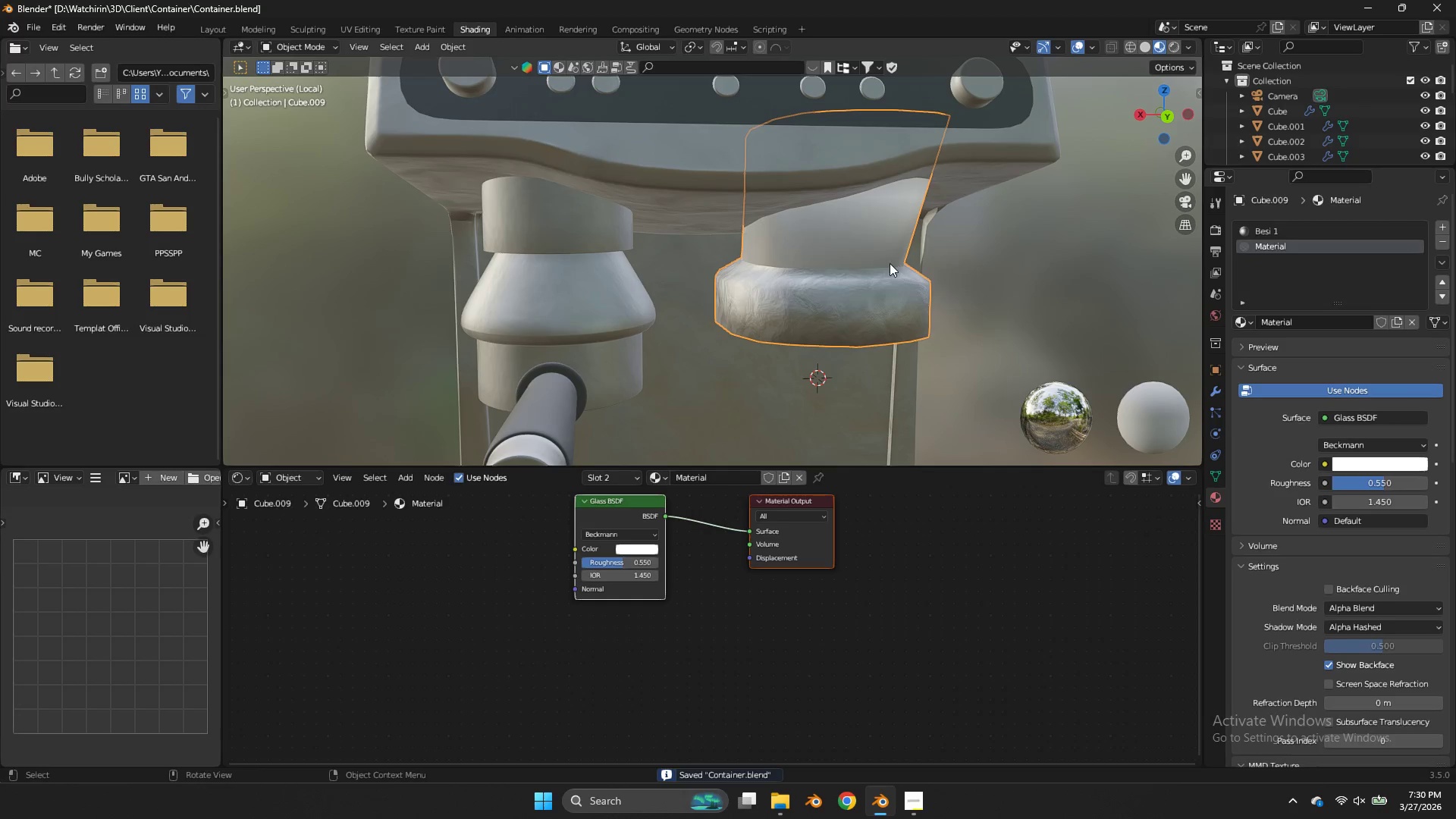 
key(Tab)
 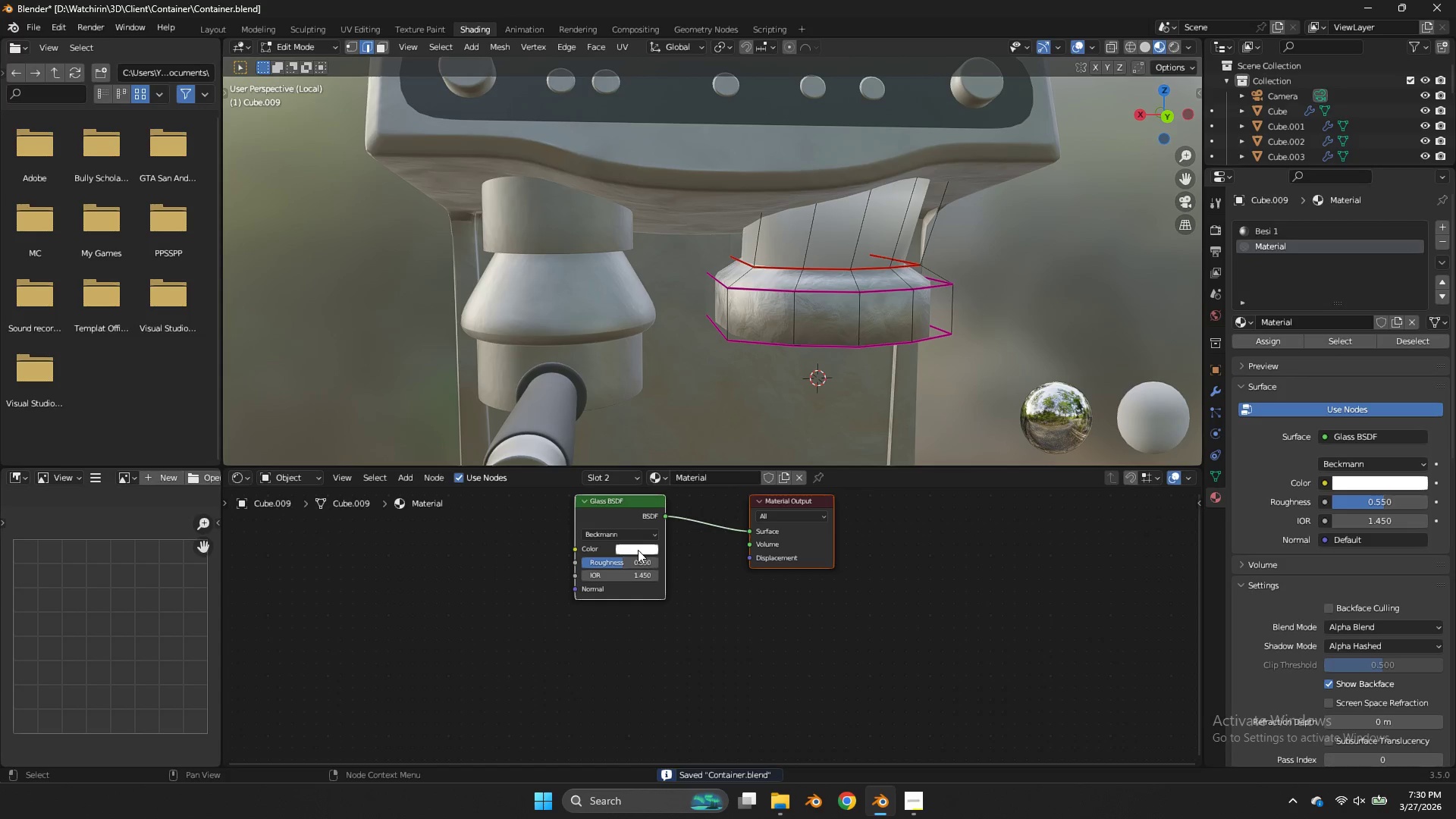 
left_click([638, 550])
 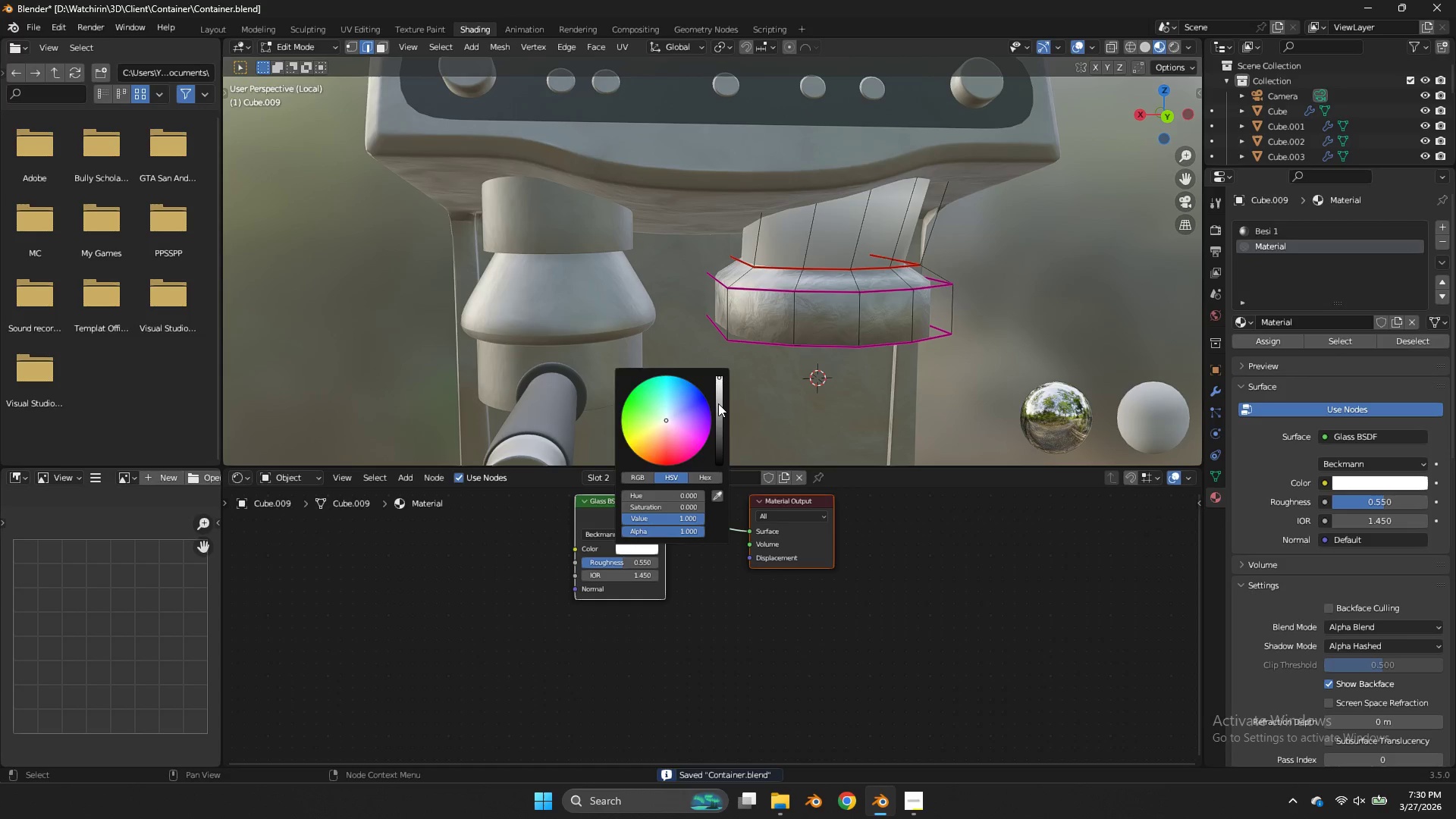 
left_click_drag(start_coordinate=[717, 403], to_coordinate=[719, 422])
 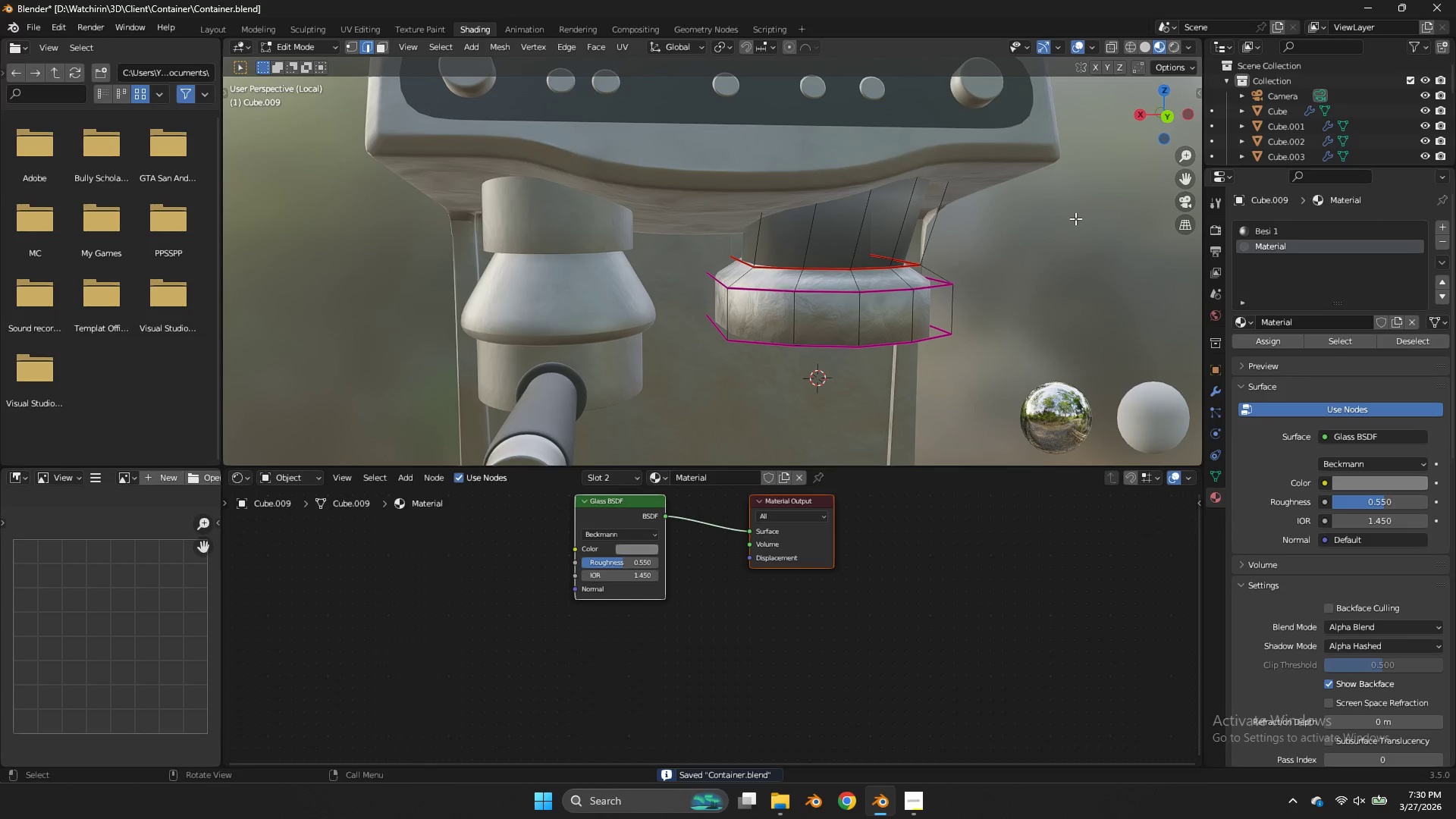 
left_click([1075, 218])
 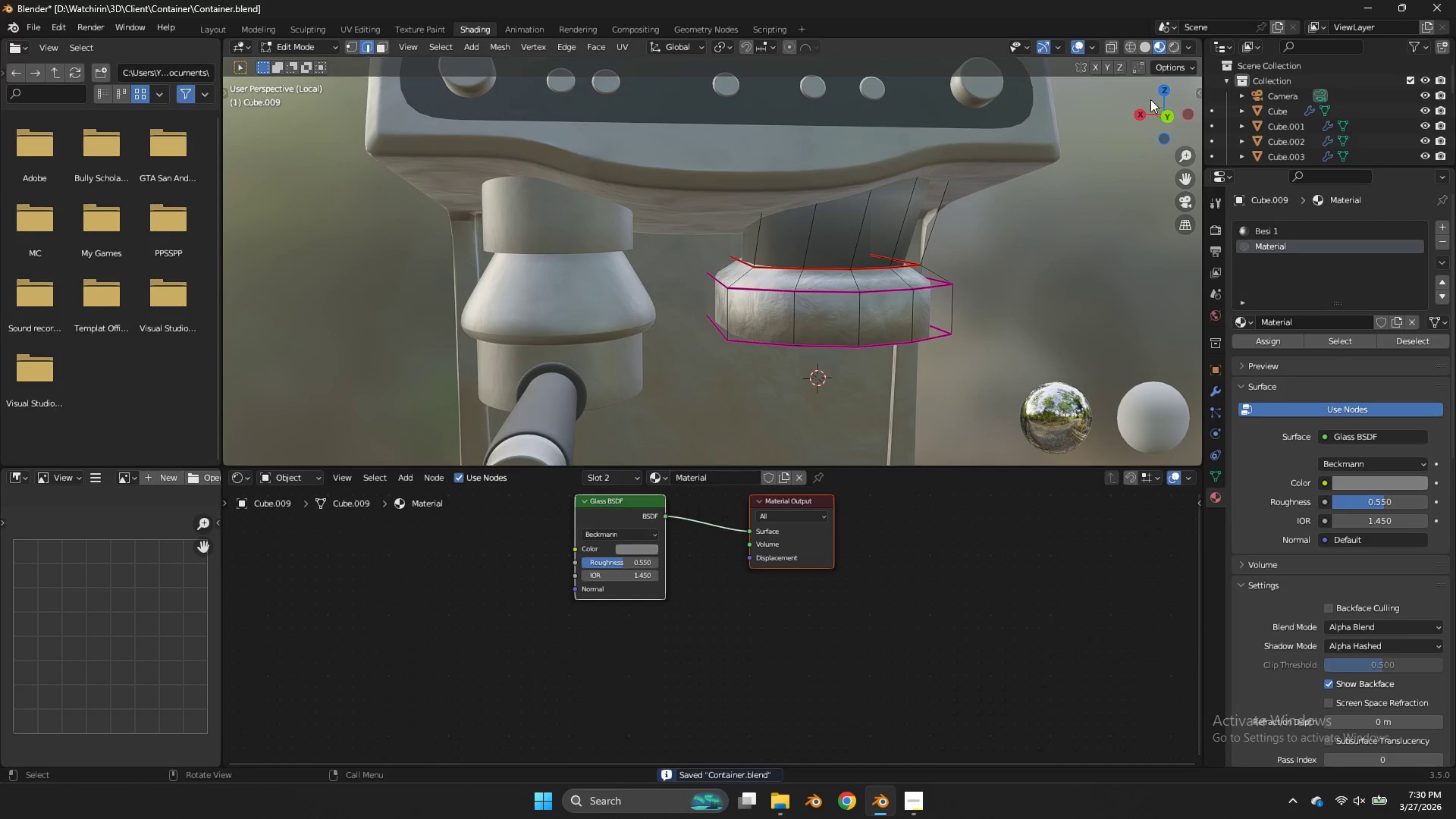 
key(Control+ControlLeft)
 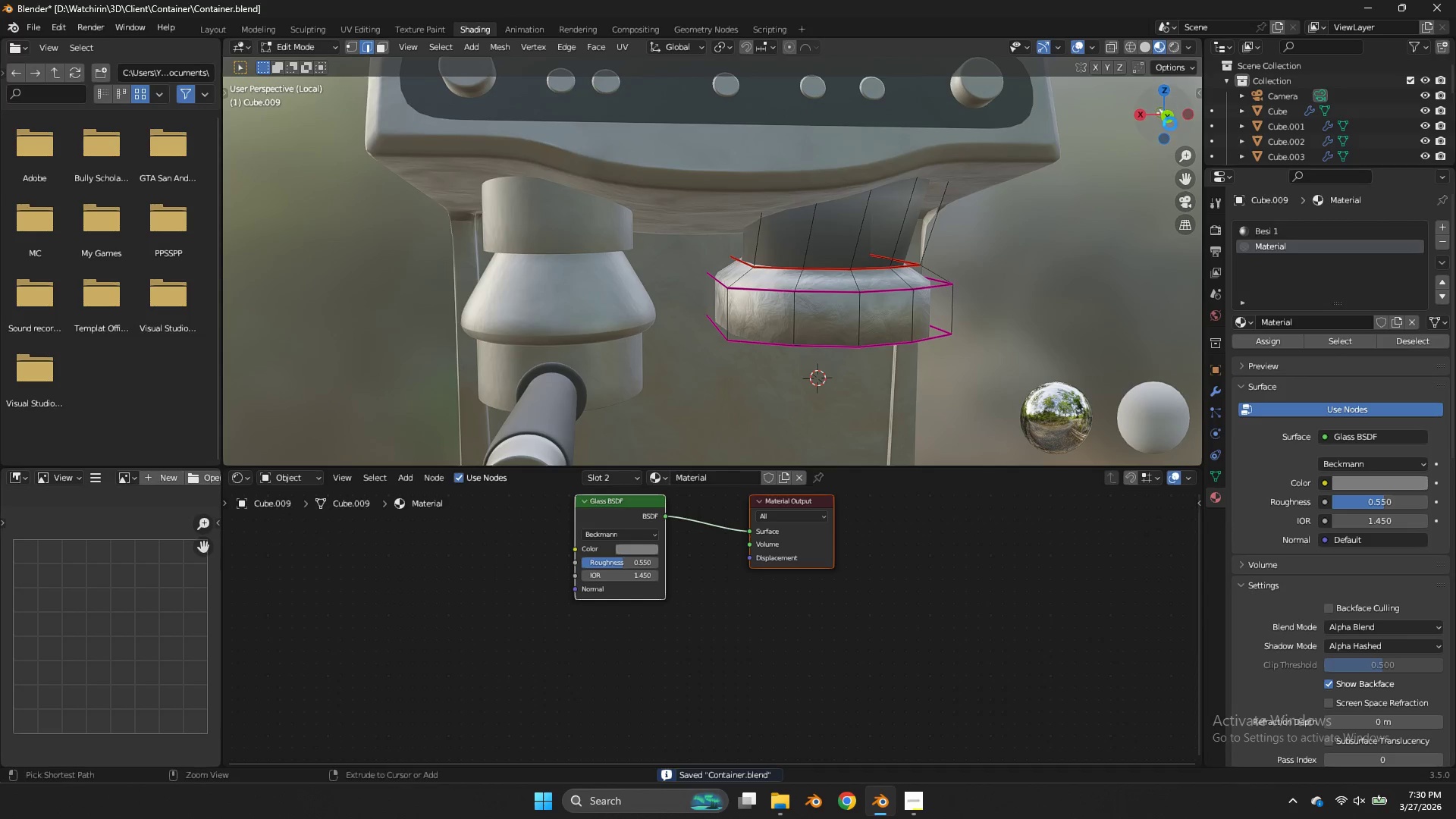 
key(Control+S)
 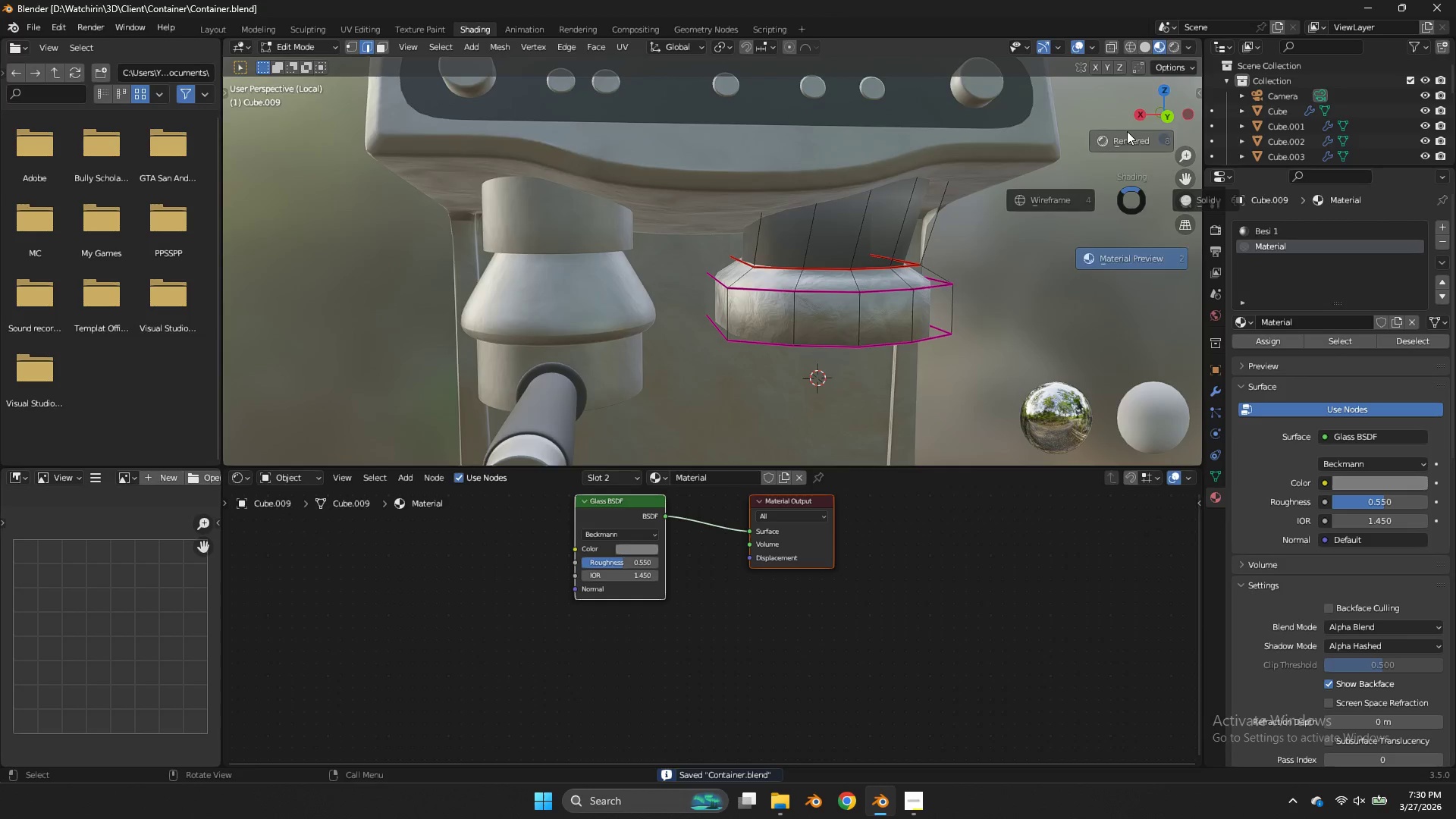 
key(Z)
 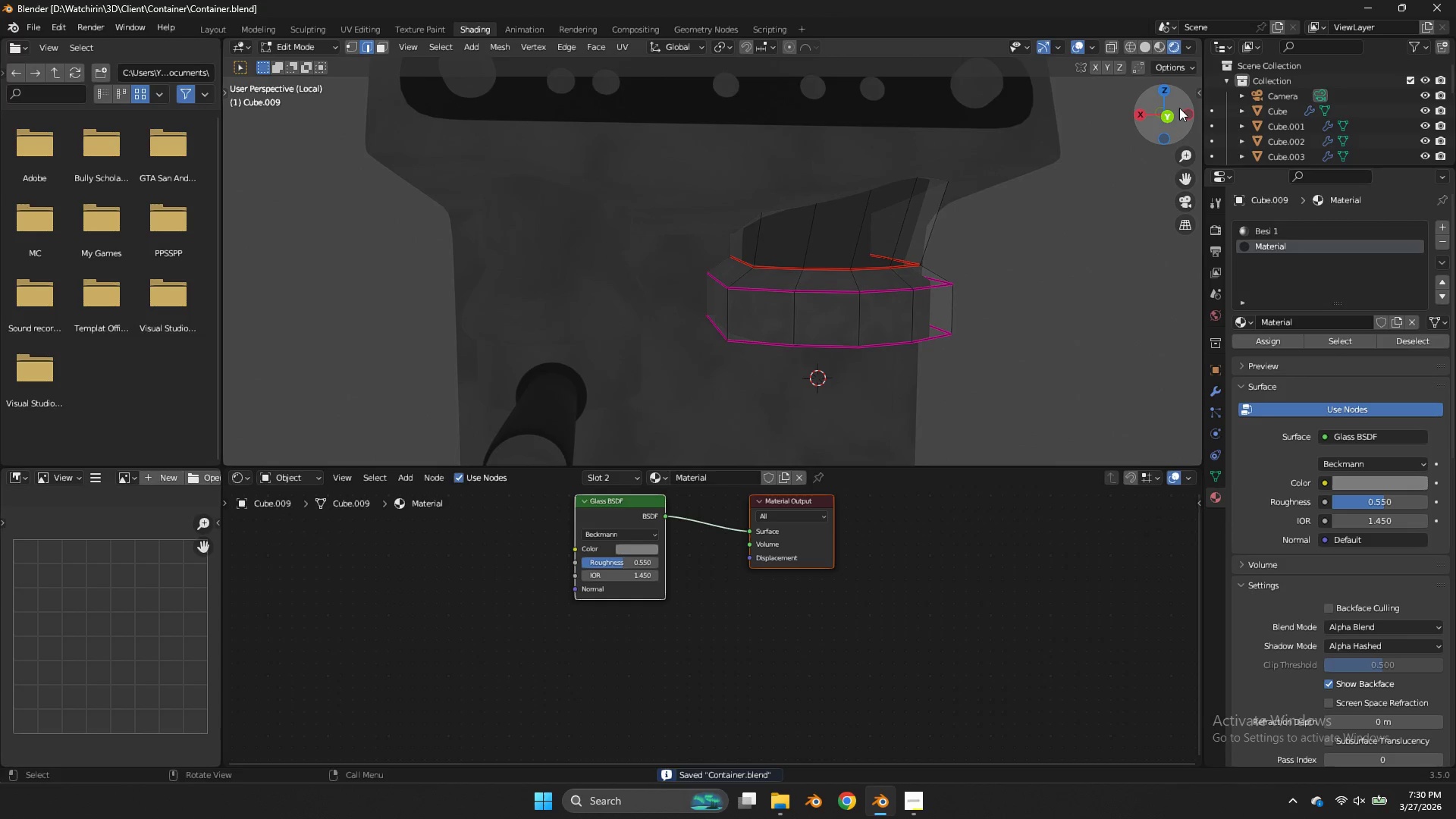 
left_click_drag(start_coordinate=[1180, 108], to_coordinate=[1126, 102])
 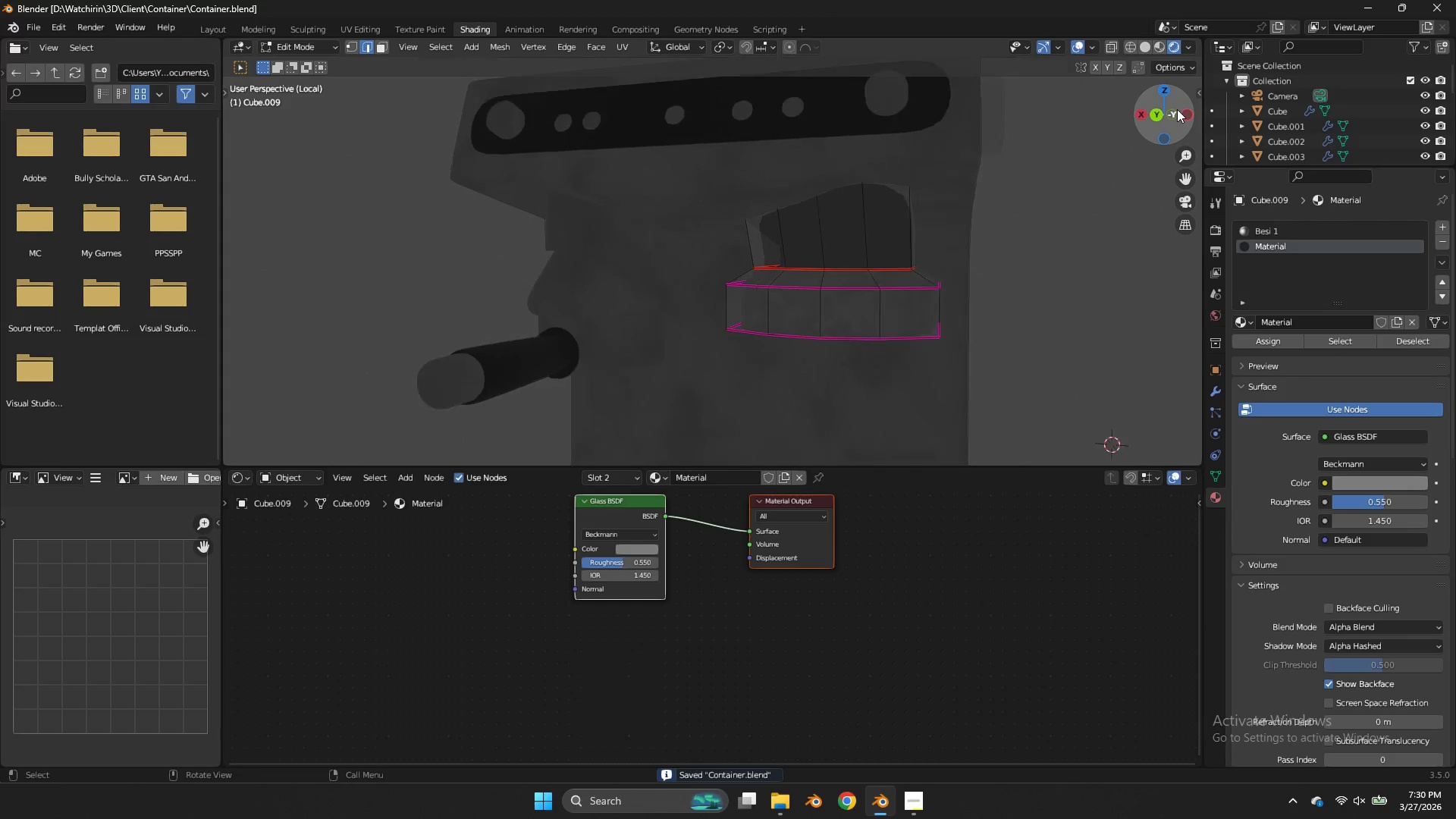 
left_click_drag(start_coordinate=[1177, 109], to_coordinate=[229, 142])
 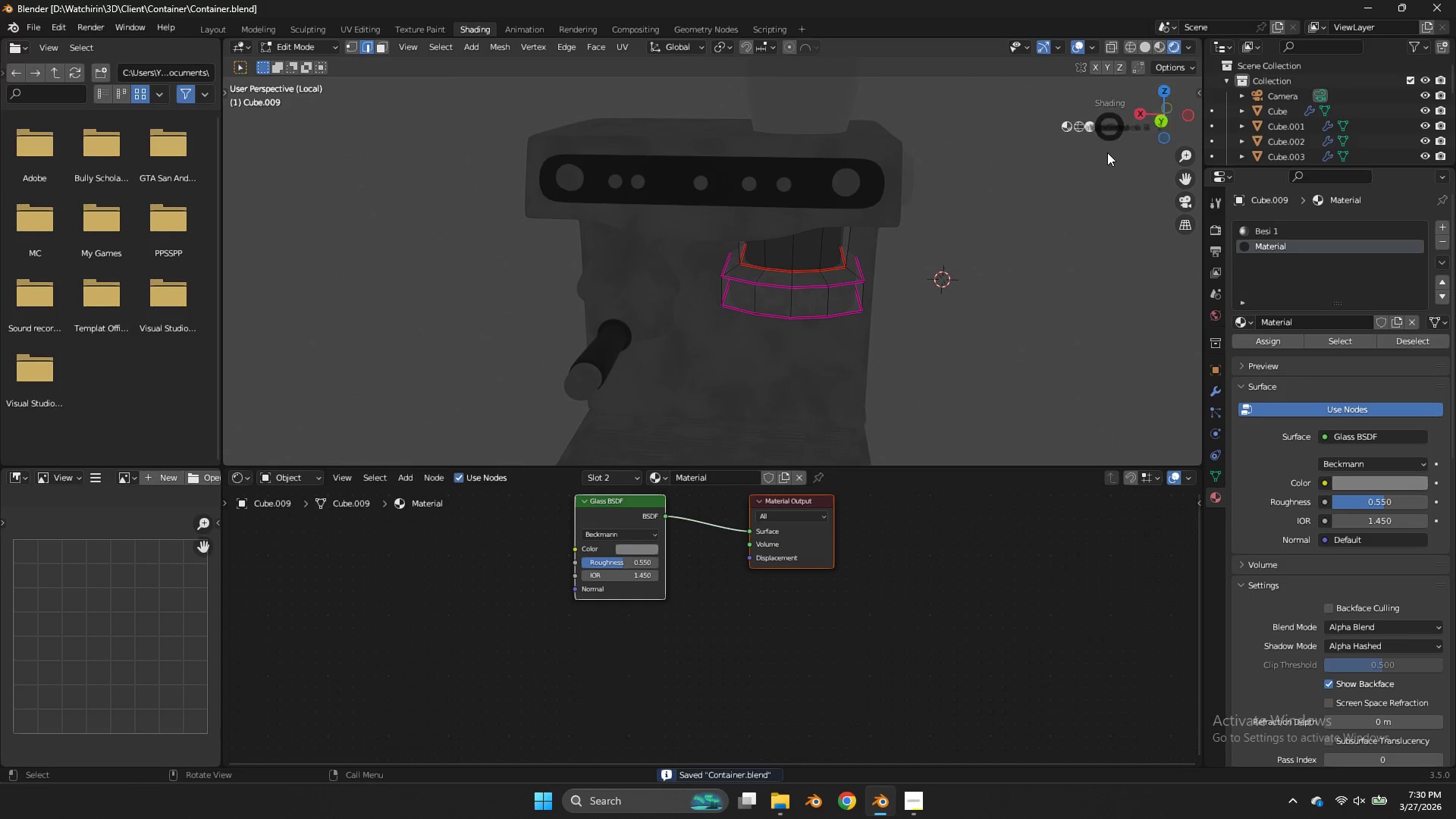 
scroll: coordinate [1177, 109], scroll_direction: down, amount: 3.0
 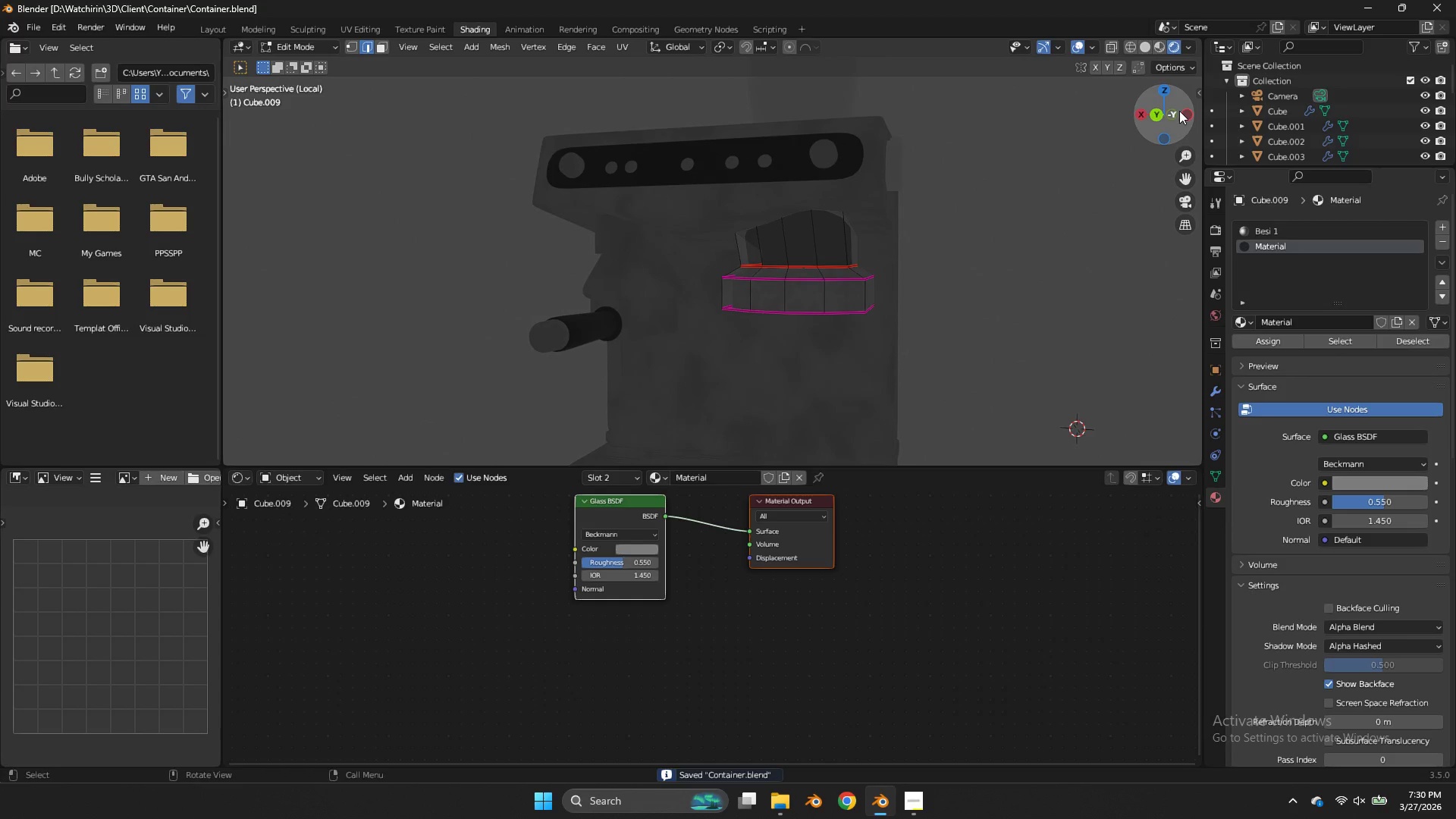 
key(Z)
 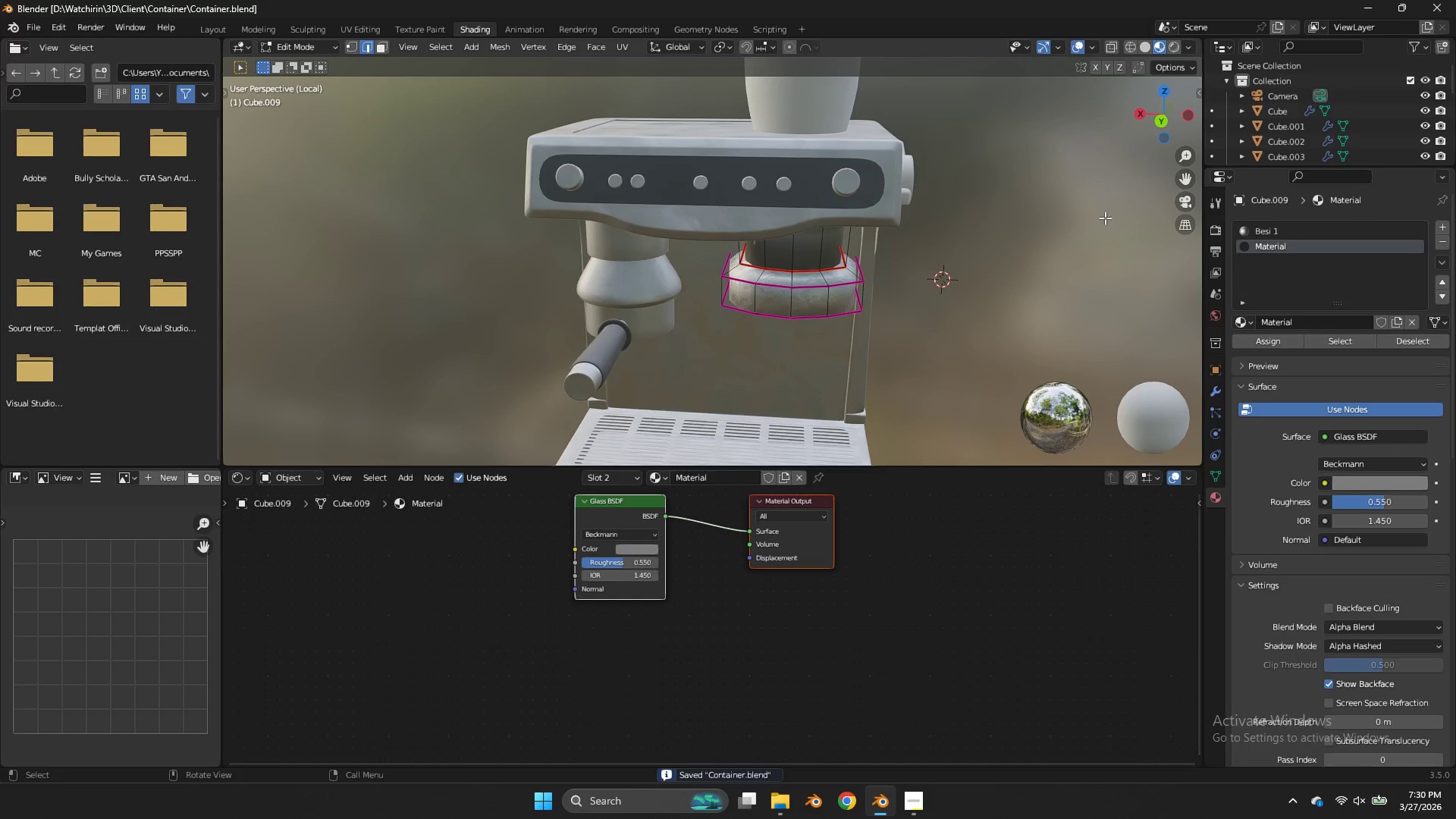 
key(Control+S)
 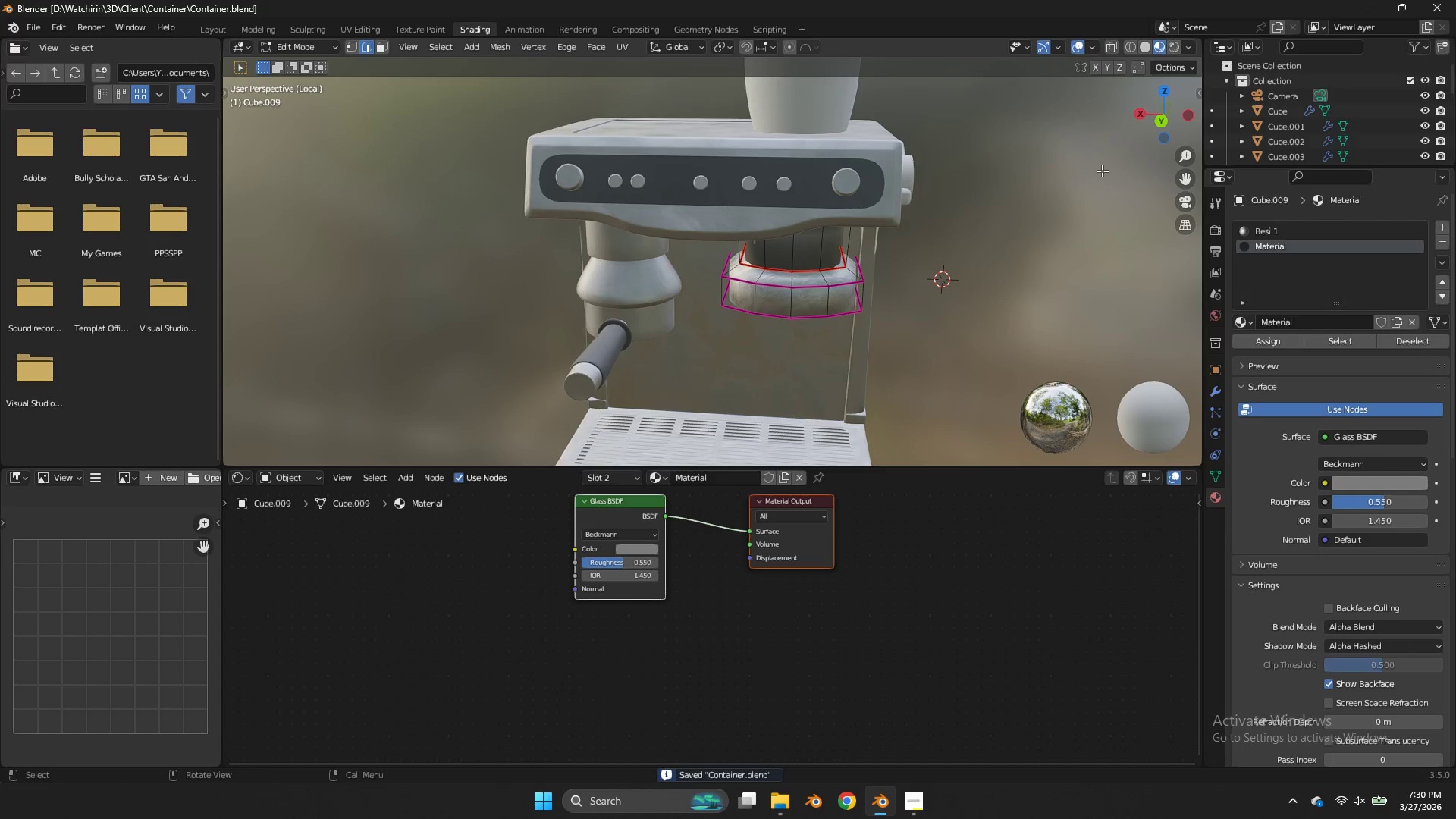 
left_click_drag(start_coordinate=[1186, 186], to_coordinate=[263, 456])
 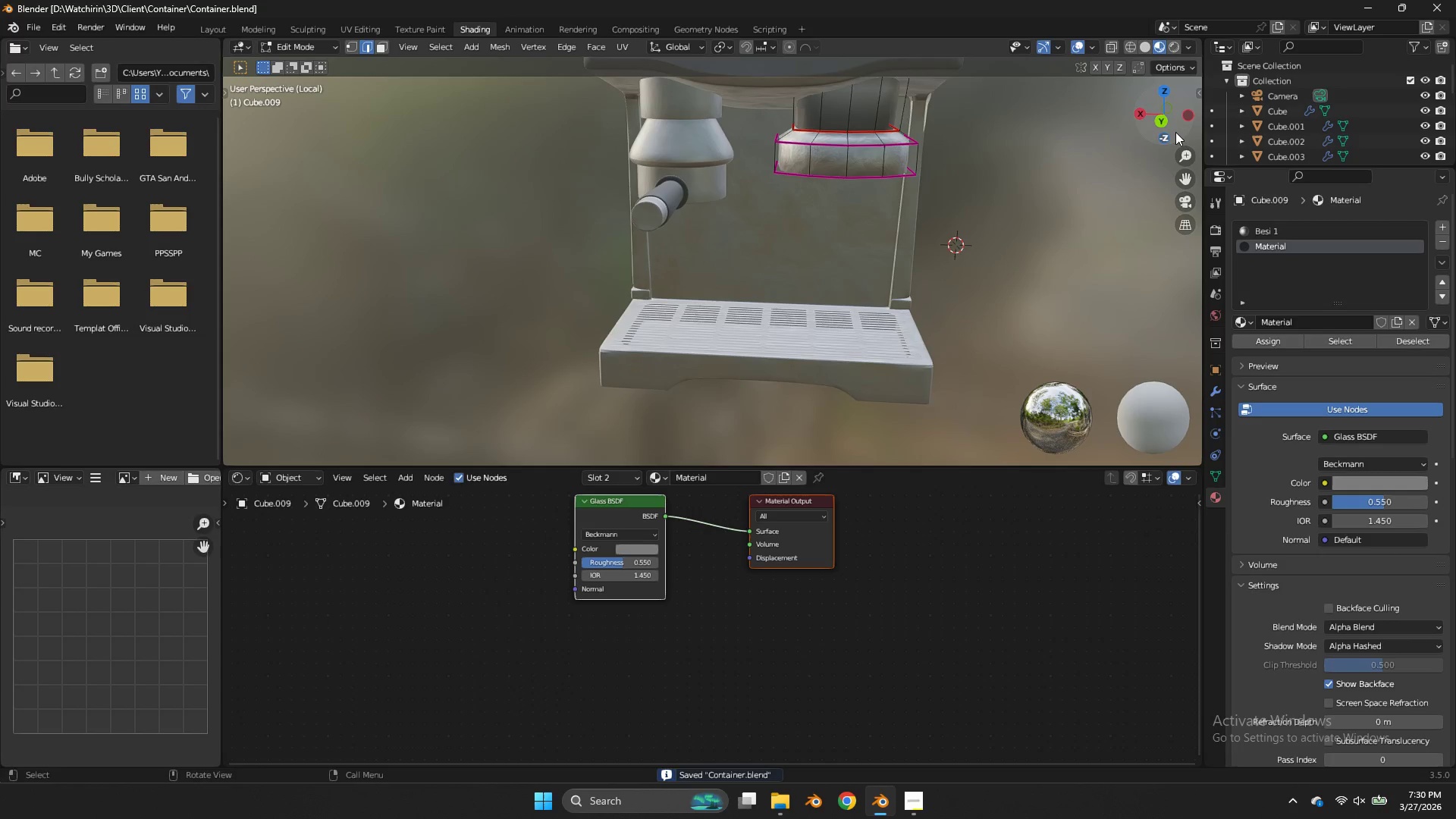 
left_click_drag(start_coordinate=[1175, 131], to_coordinate=[410, 99])
 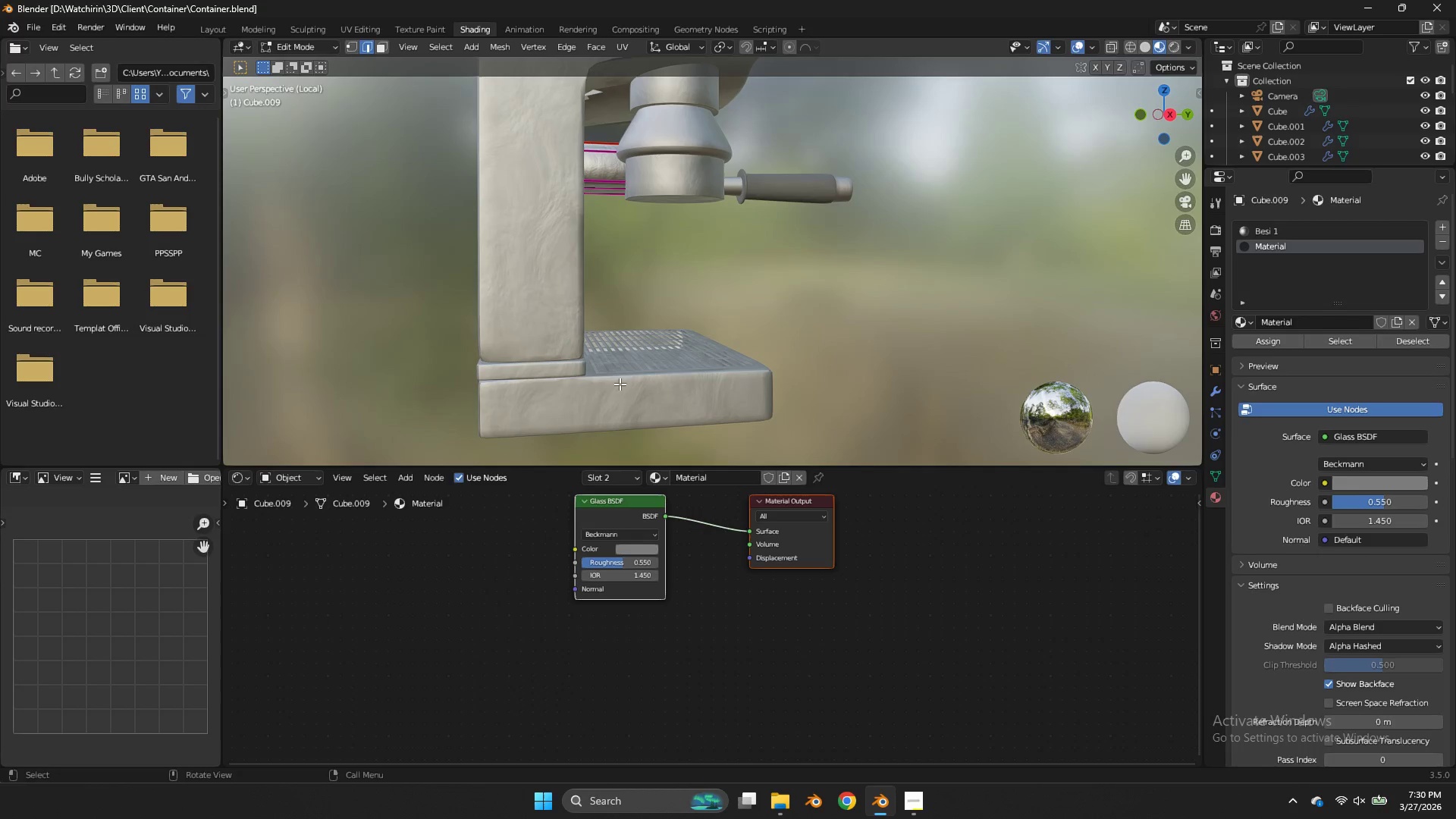 
key(Tab)
 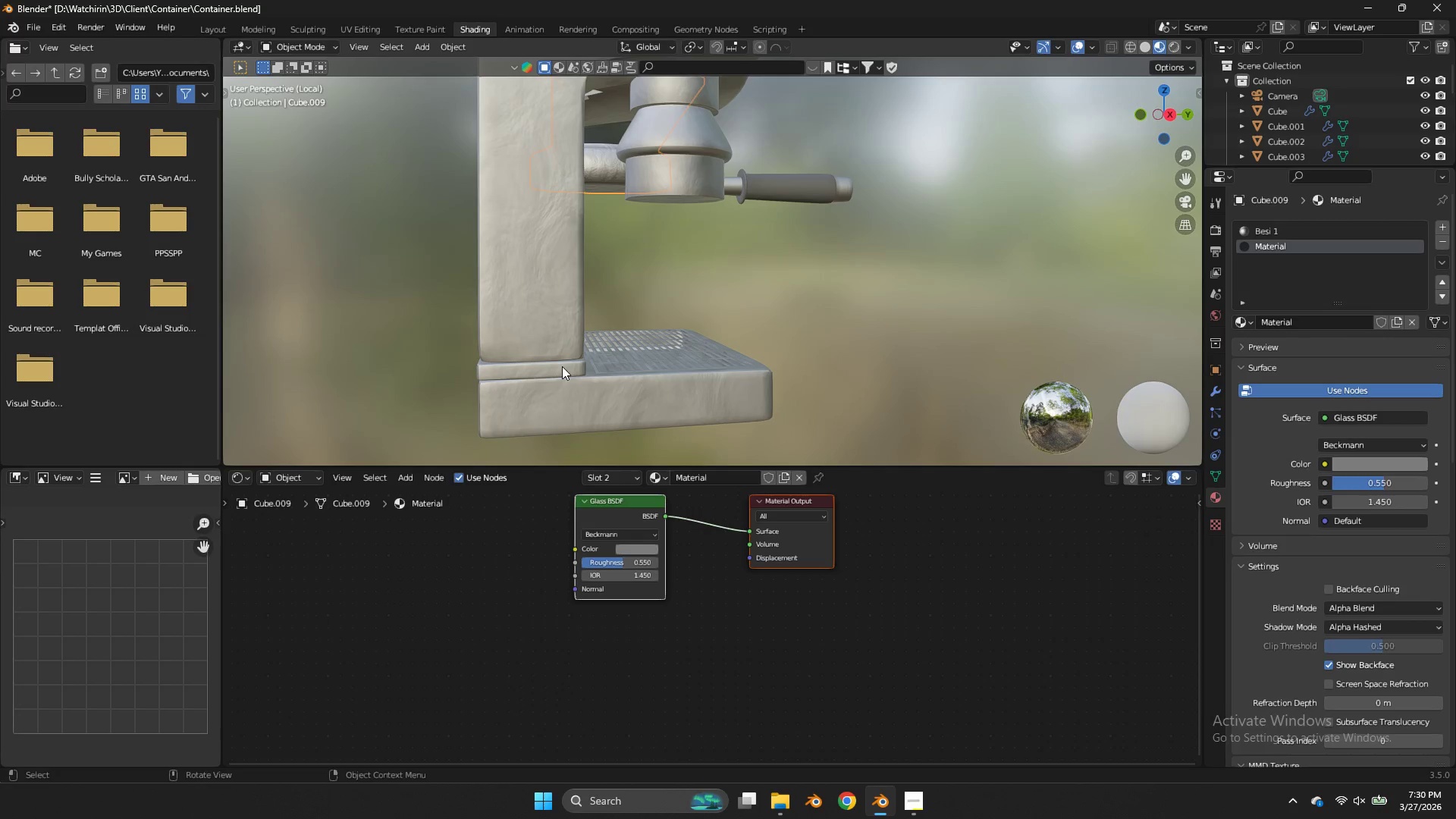 
left_click([562, 366])
 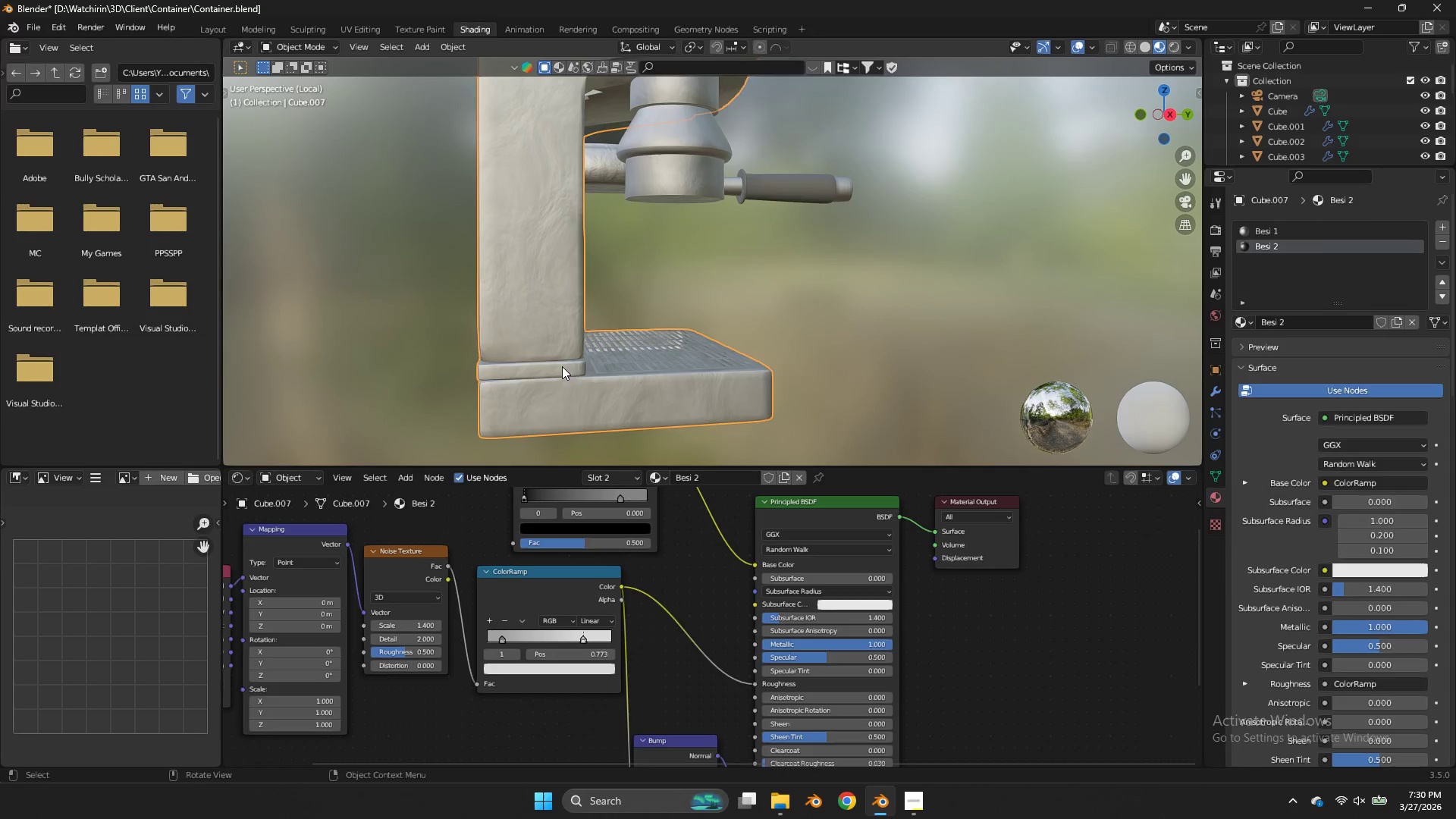 
key(Tab)
 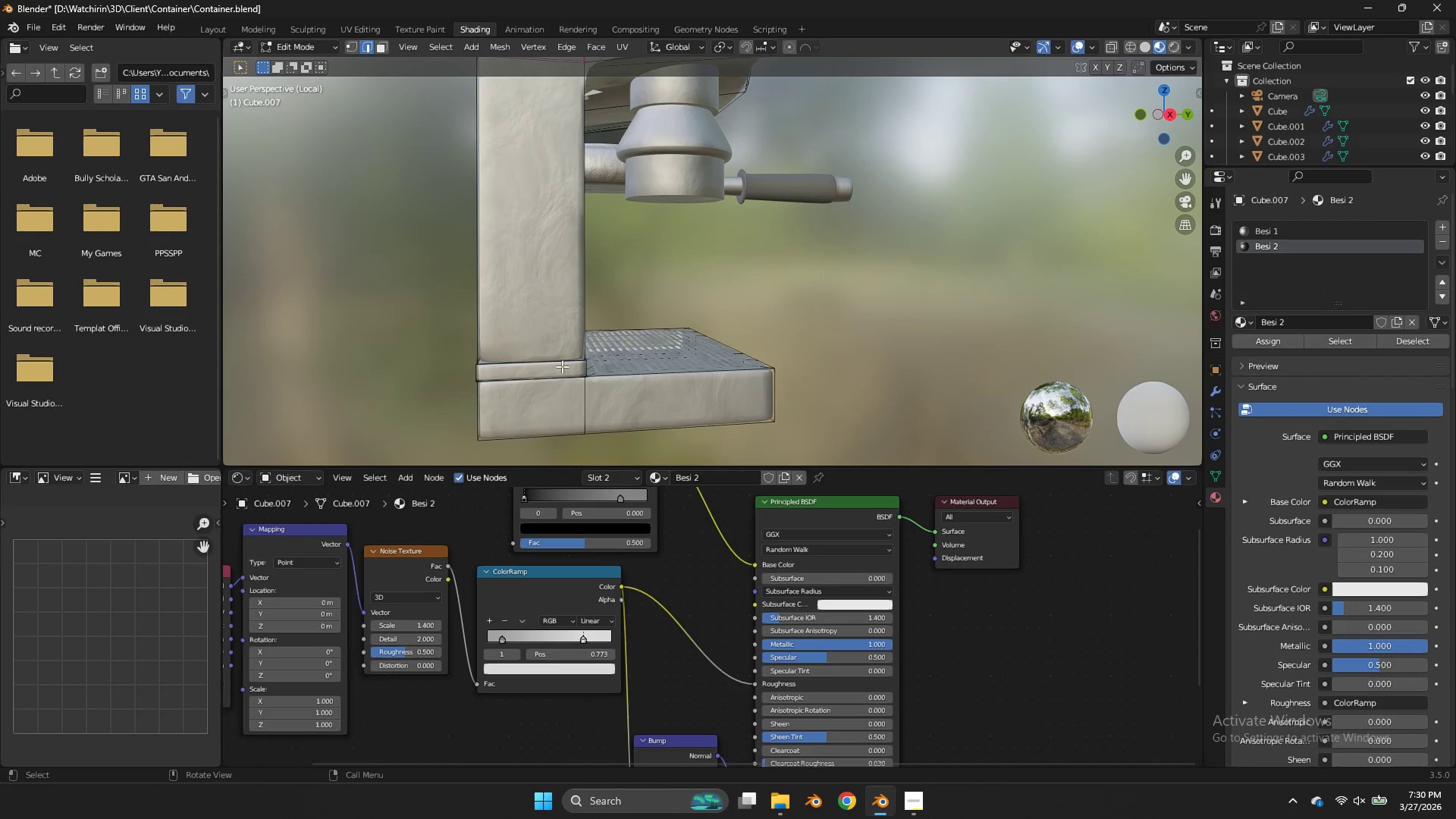 
left_click([562, 366])
 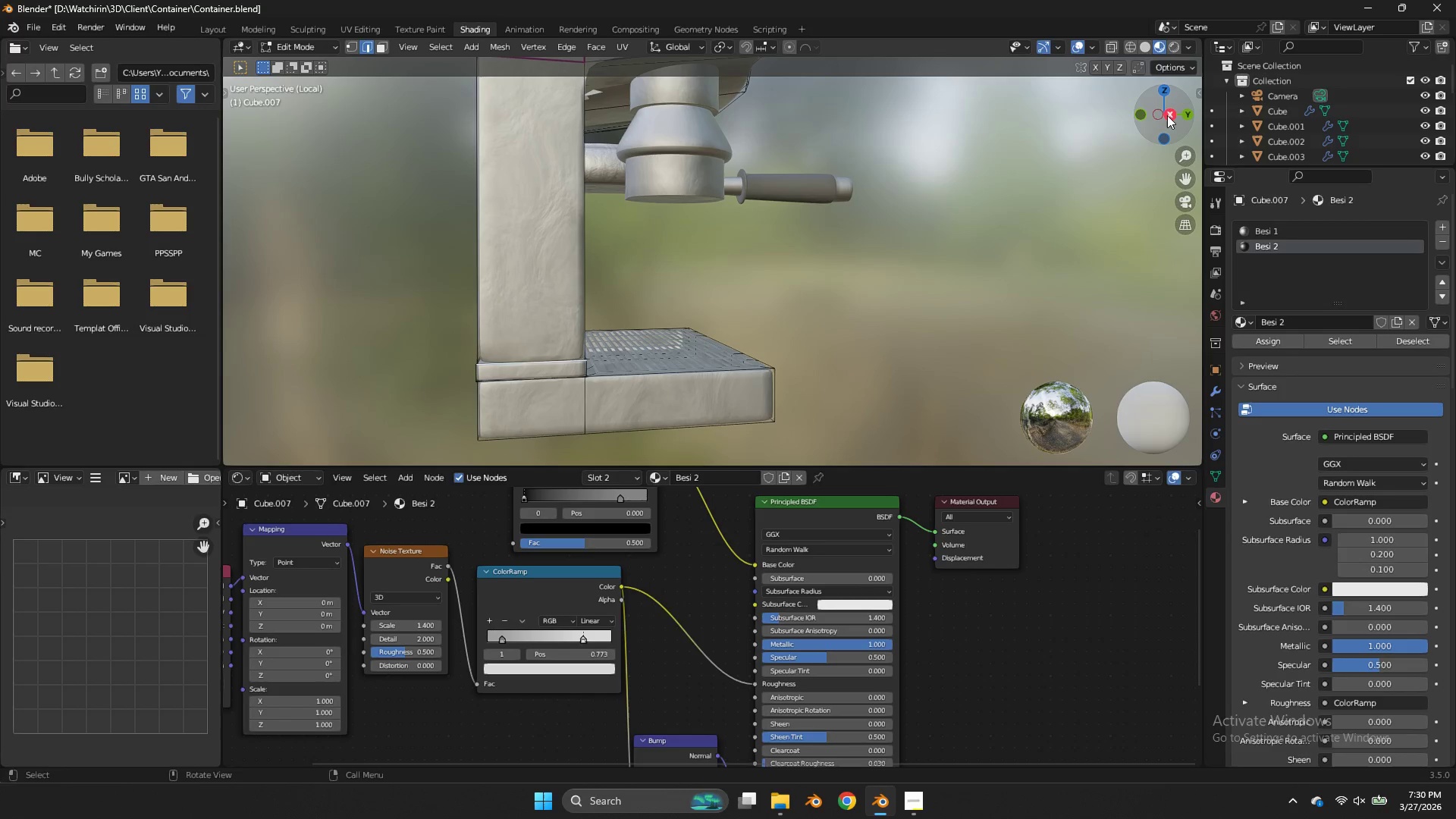 
left_click_drag(start_coordinate=[1169, 115], to_coordinate=[1044, 122])
 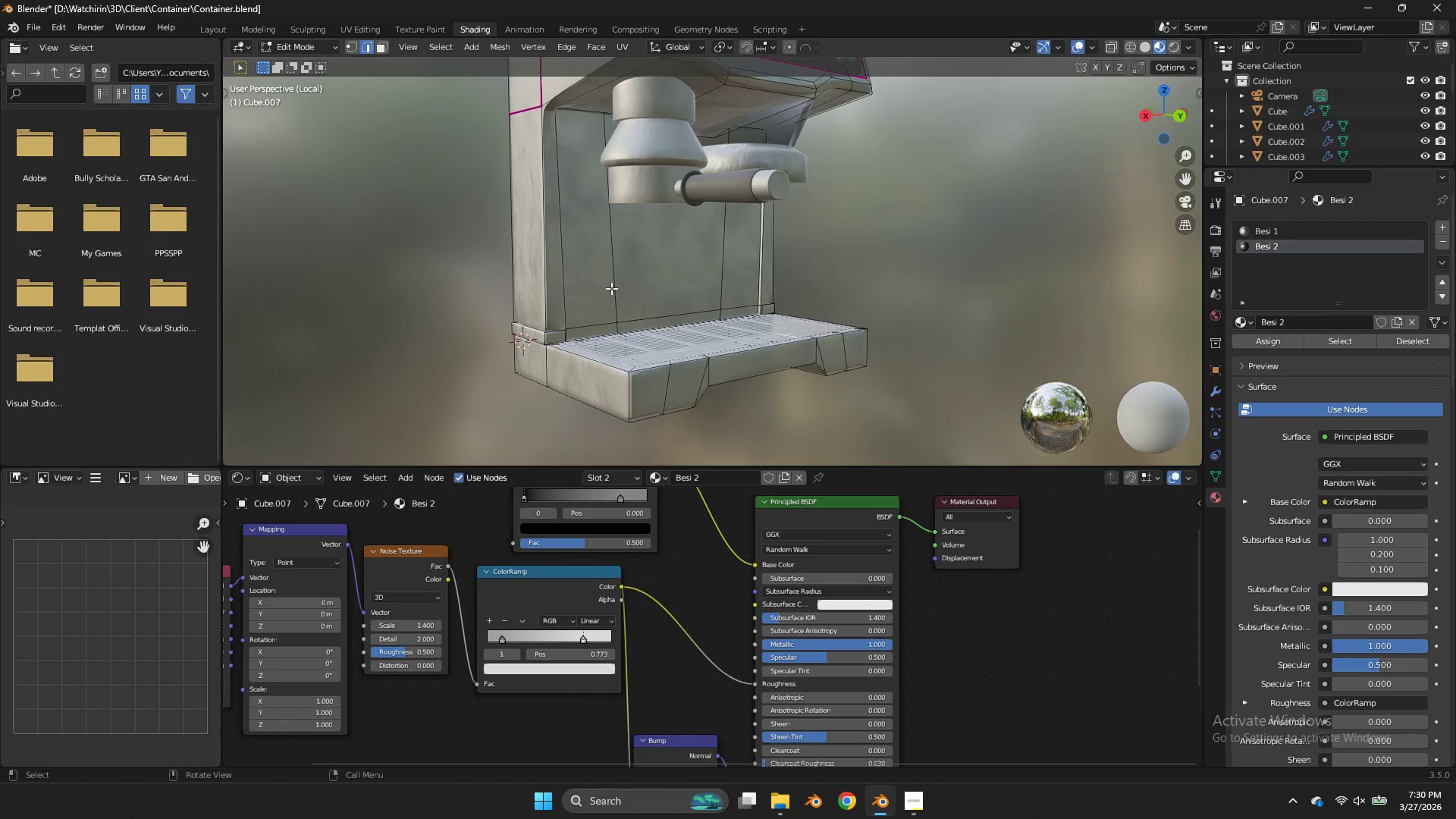 
scroll: coordinate [611, 288], scroll_direction: up, amount: 2.0
 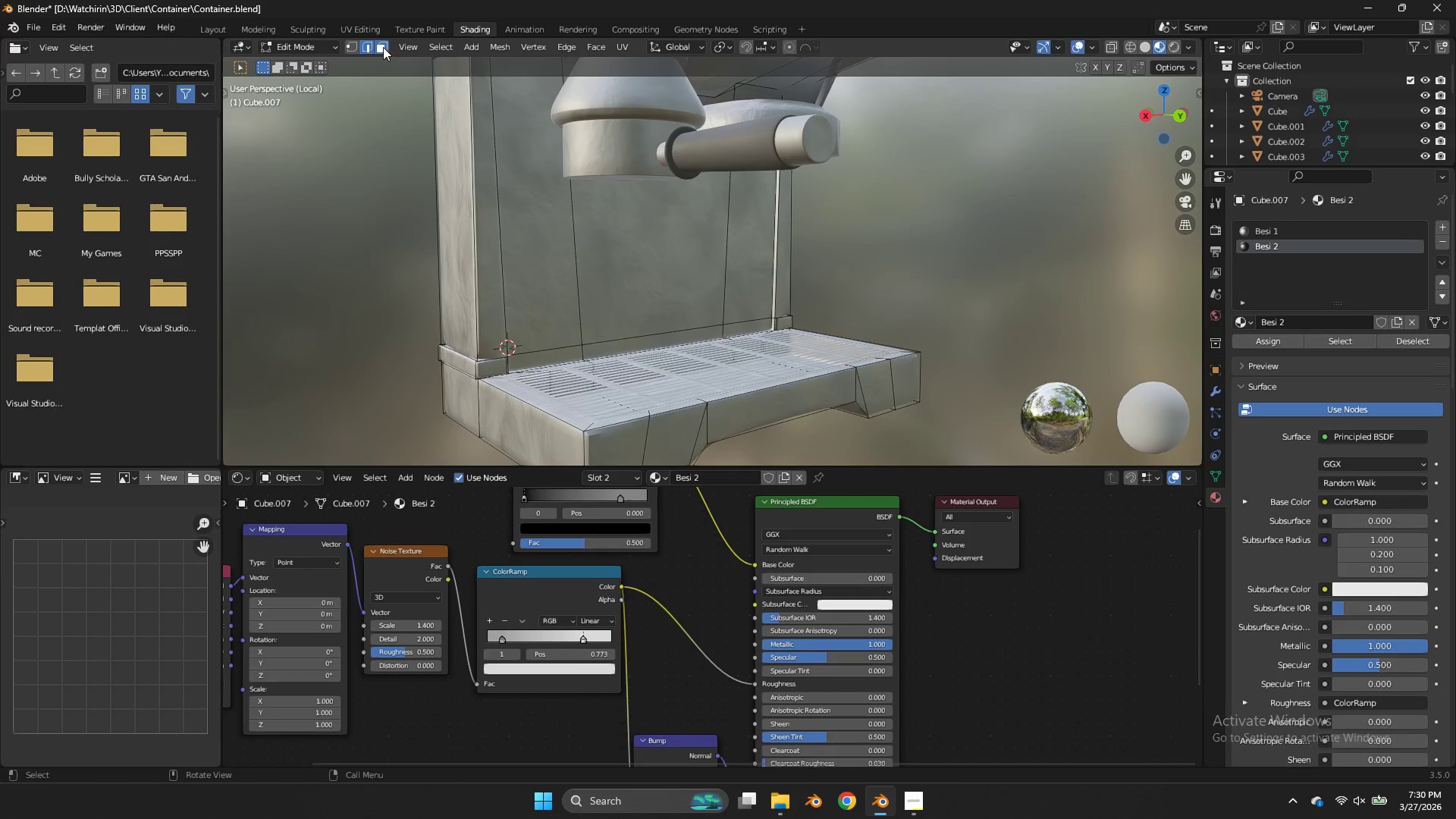 
hold_key(key=AltLeft, duration=1.77)
double_click([480, 371])
 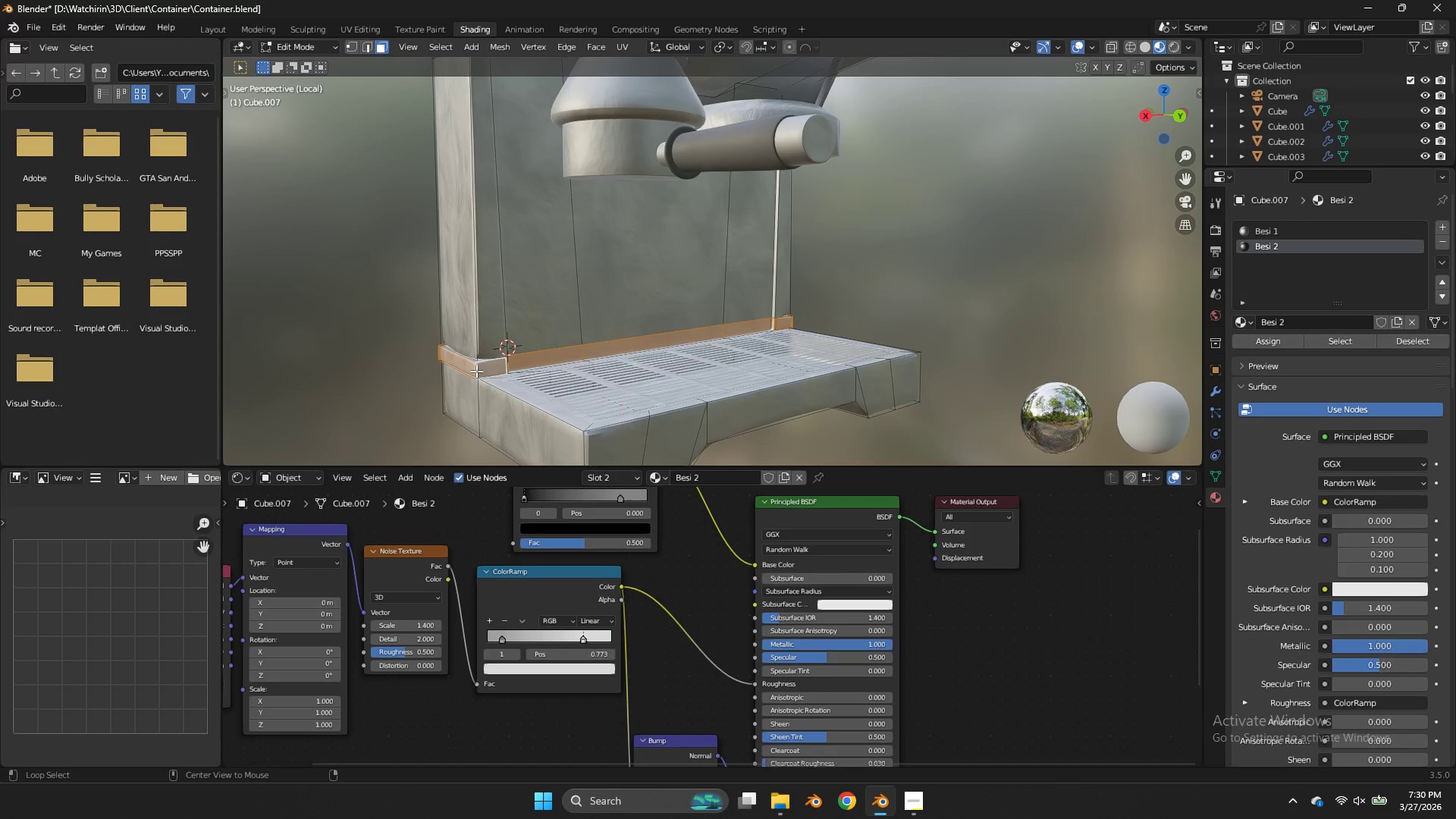 
triple_click([476, 371])
 